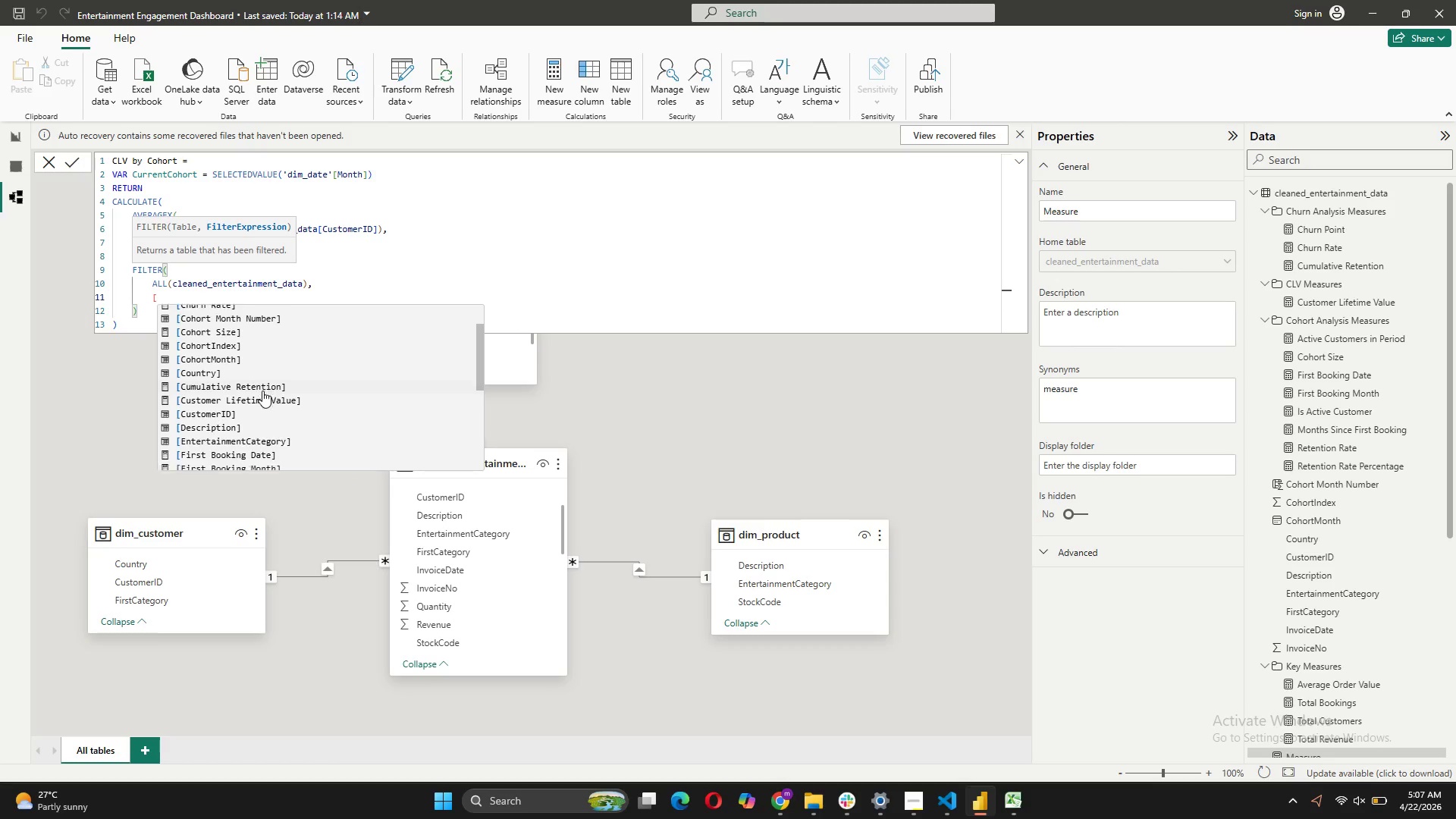 
wait(5.31)
 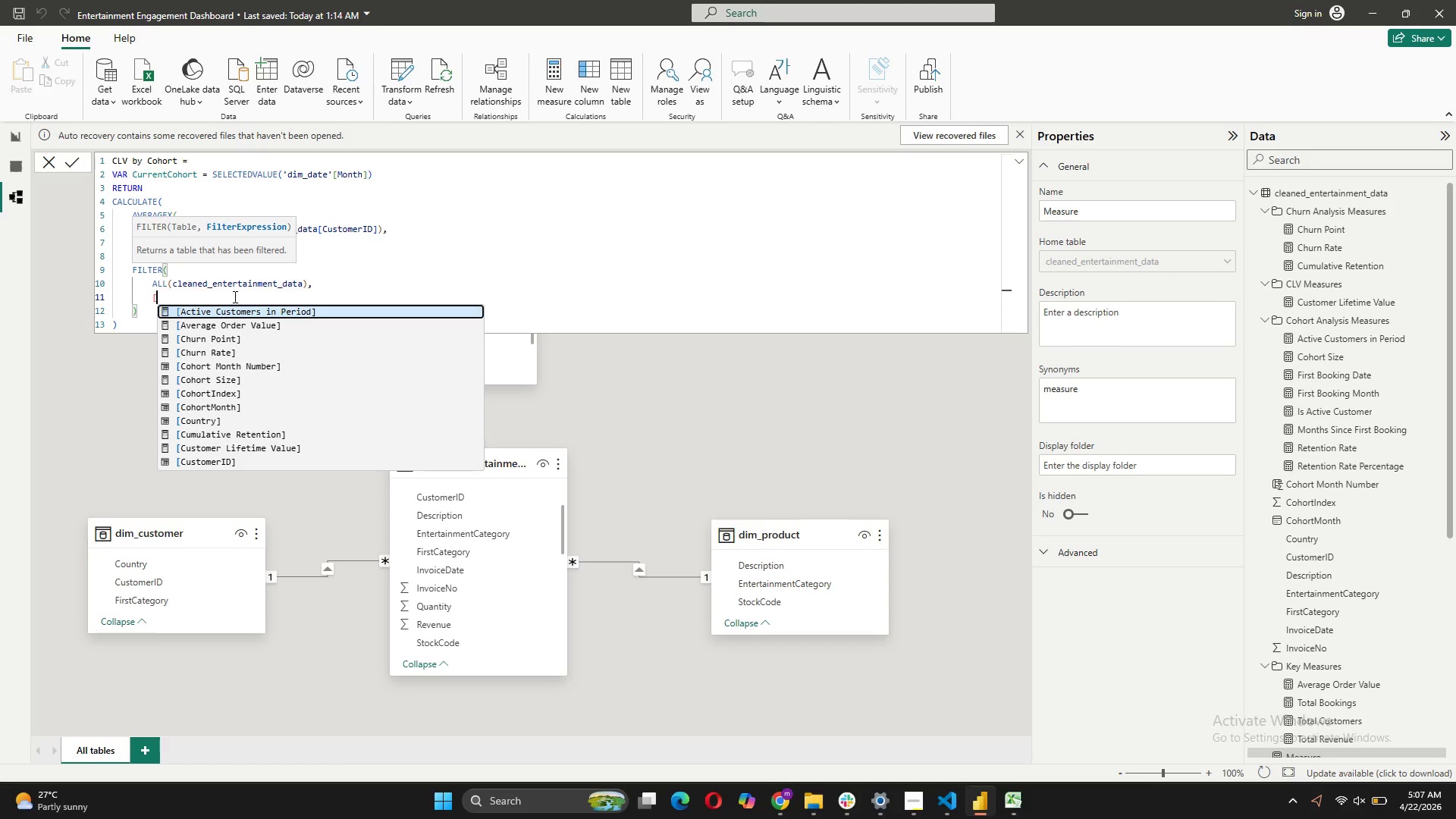 
left_click([244, 442])
 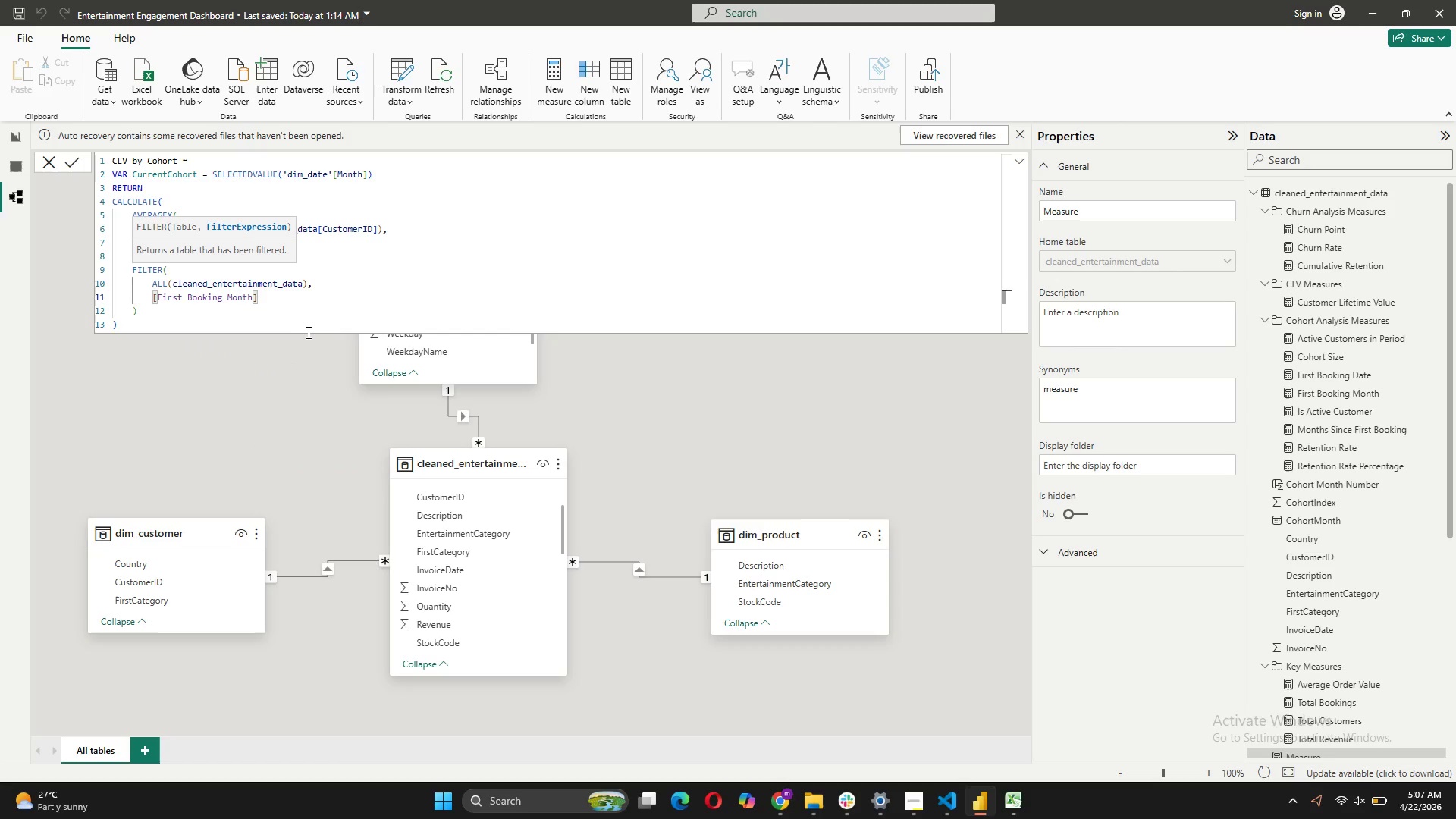 
type( = CU)
key(Backspace)
type(urre)
 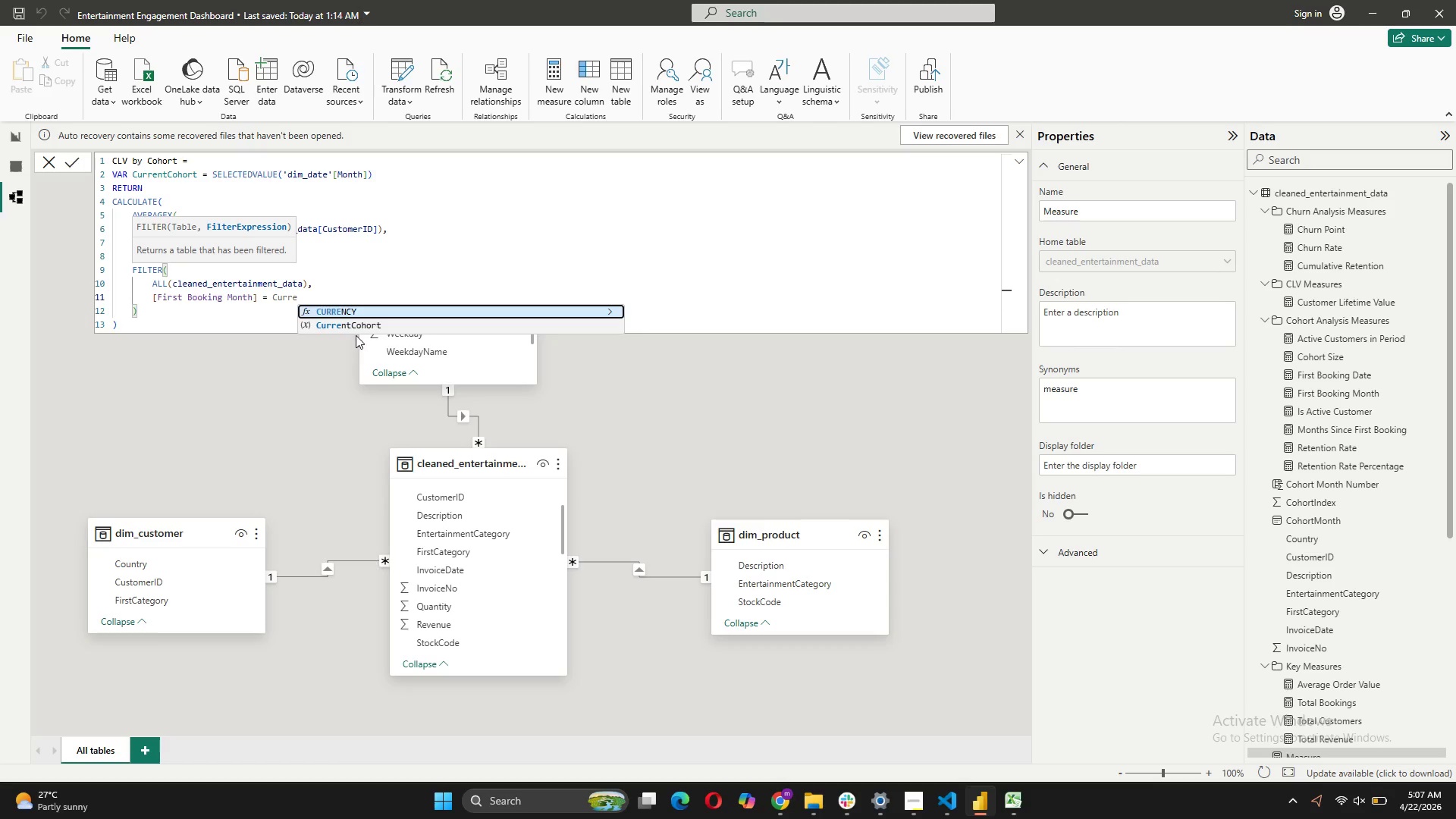 
left_click([361, 327])
 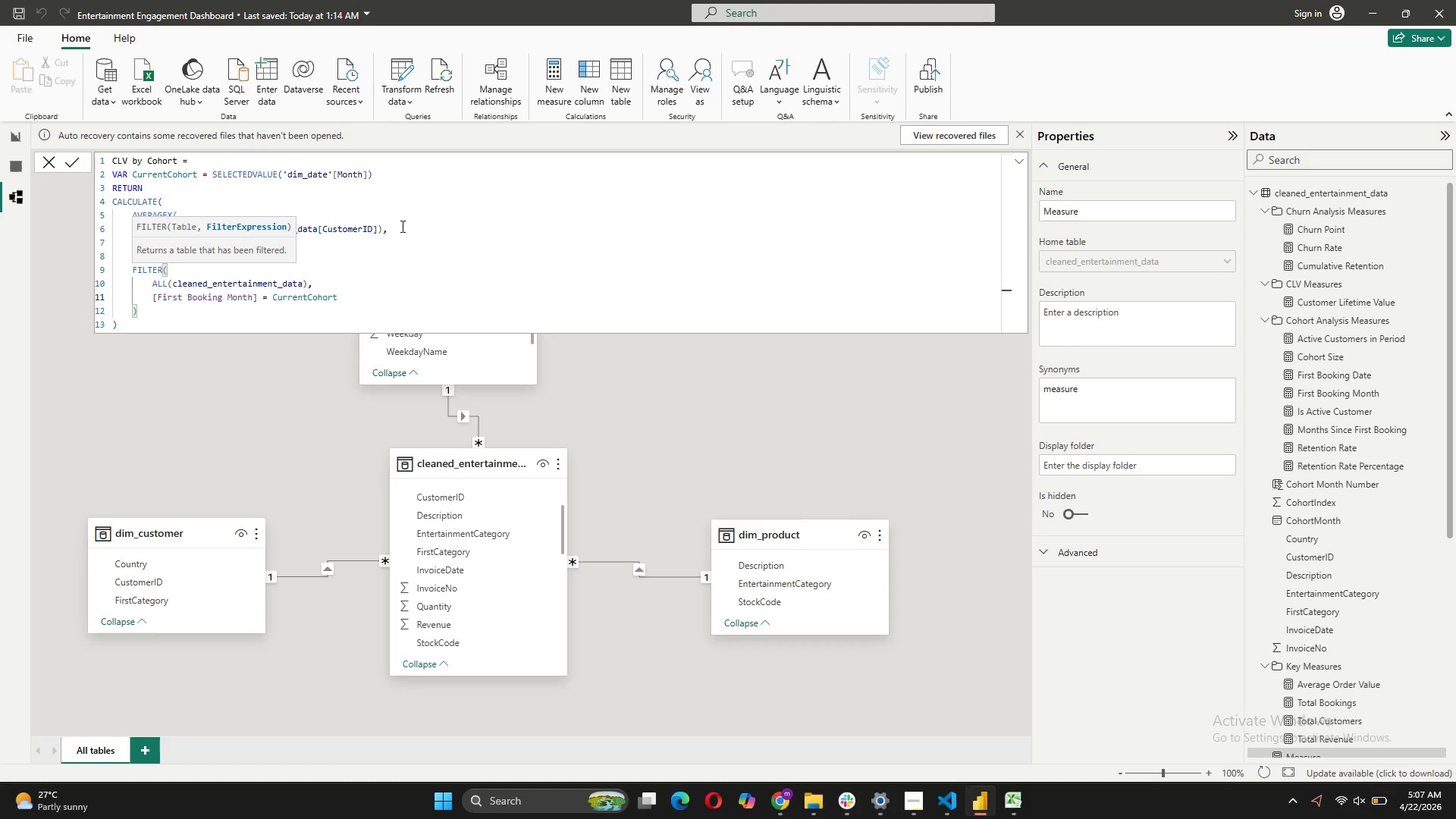 
left_click([239, 309])
 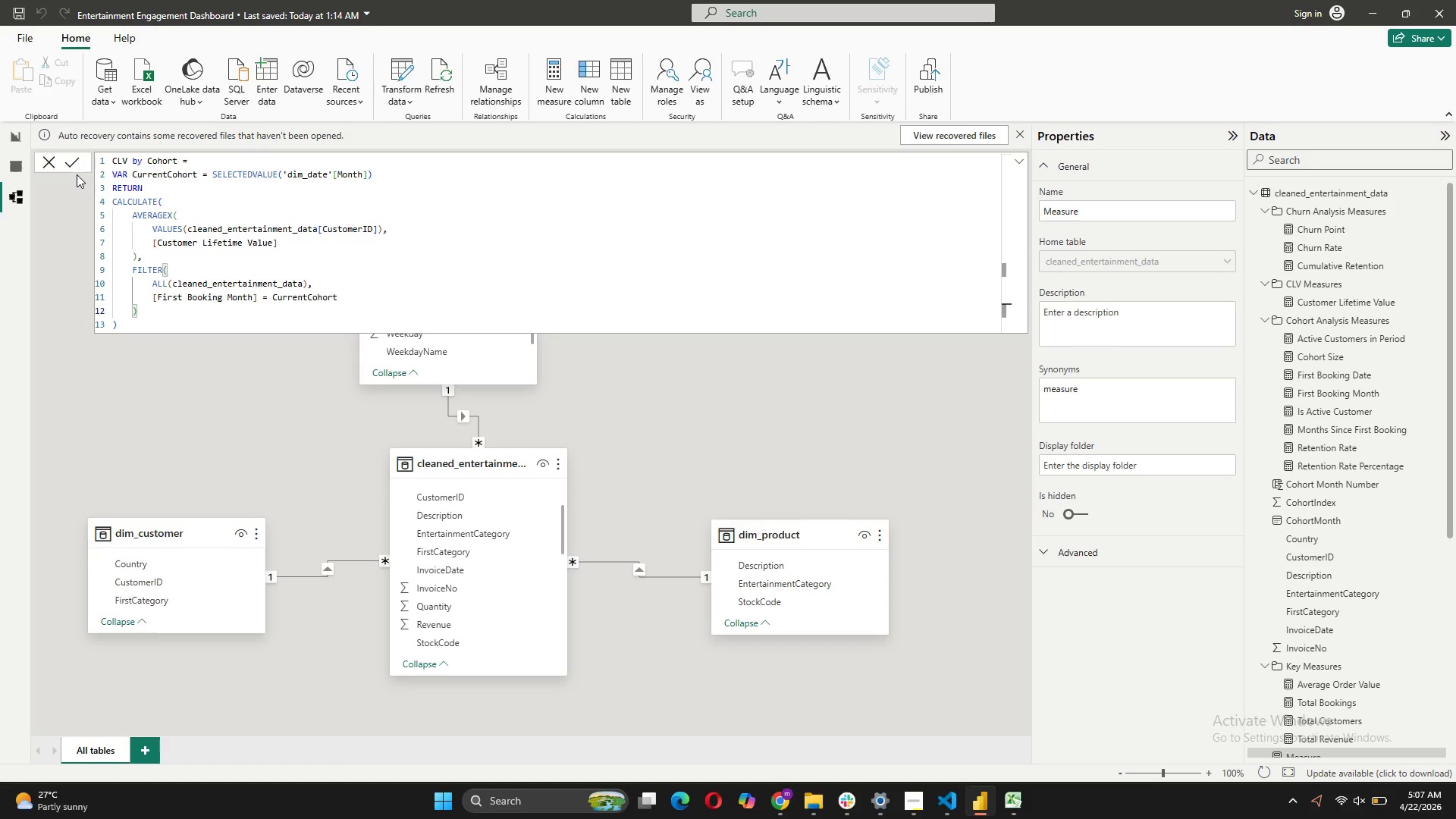 
left_click([74, 155])
 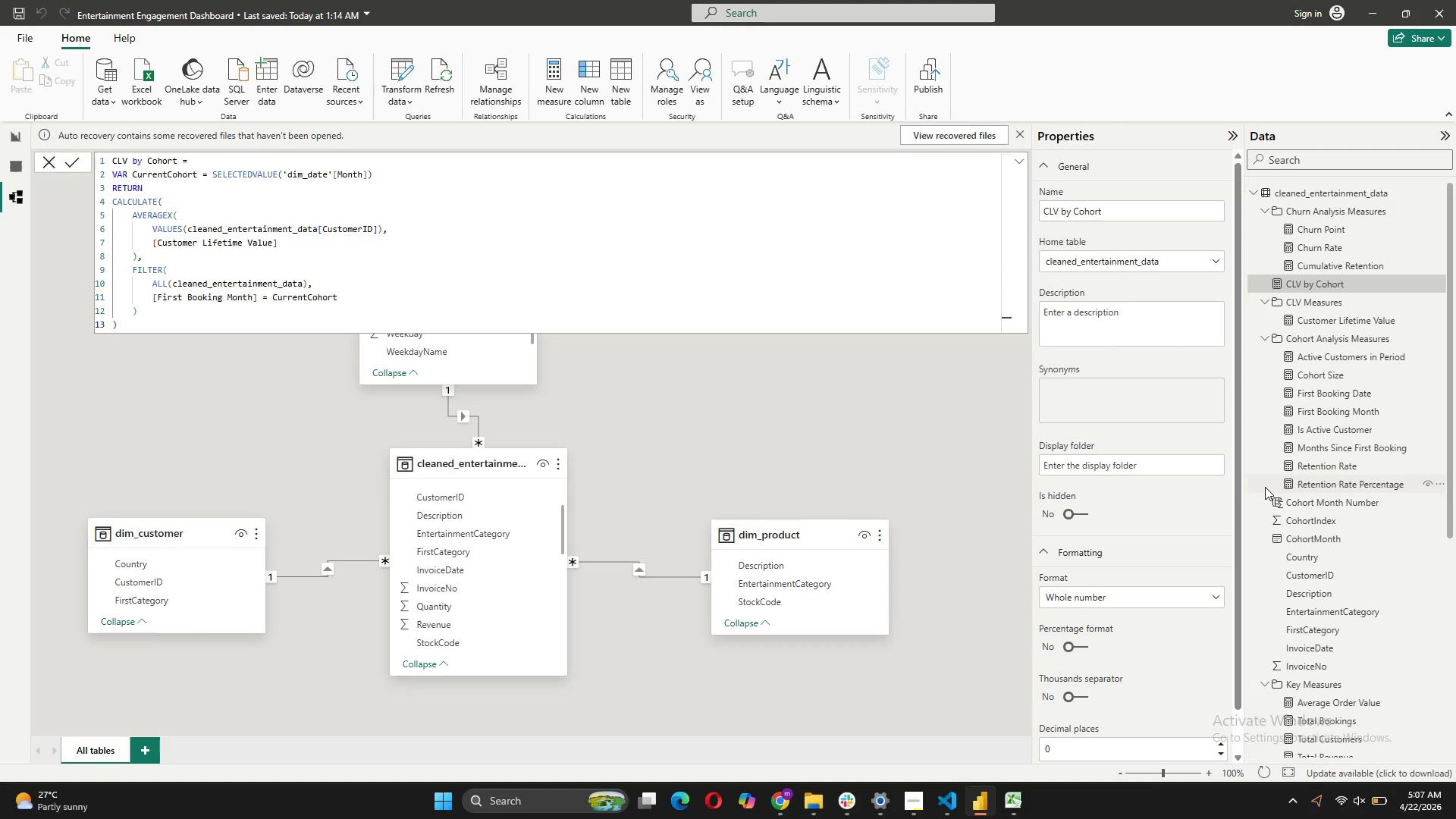 
left_click_drag(start_coordinate=[1321, 284], to_coordinate=[1320, 306])
 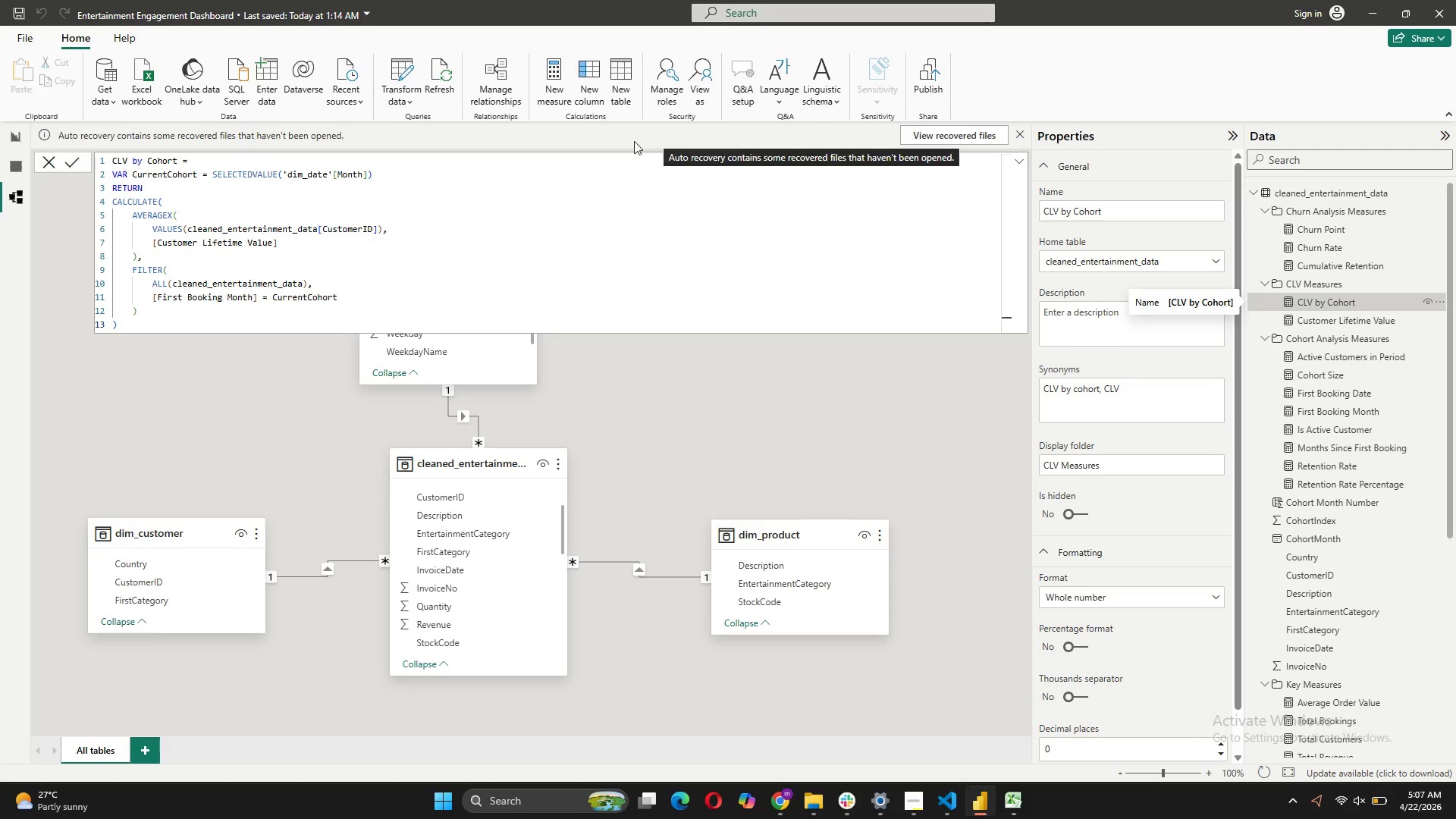 
wait(6.69)
 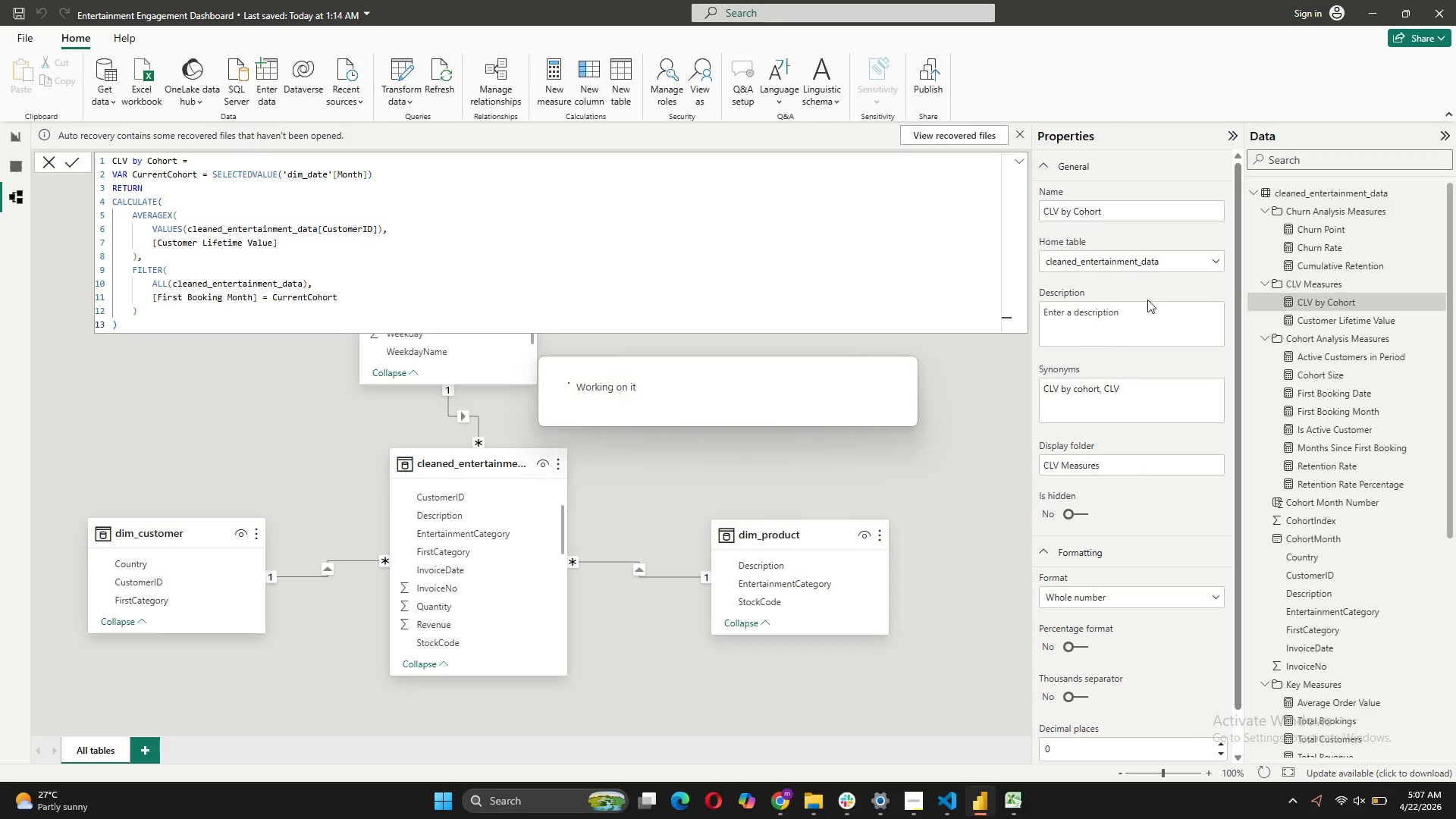 
left_click([51, 166])
 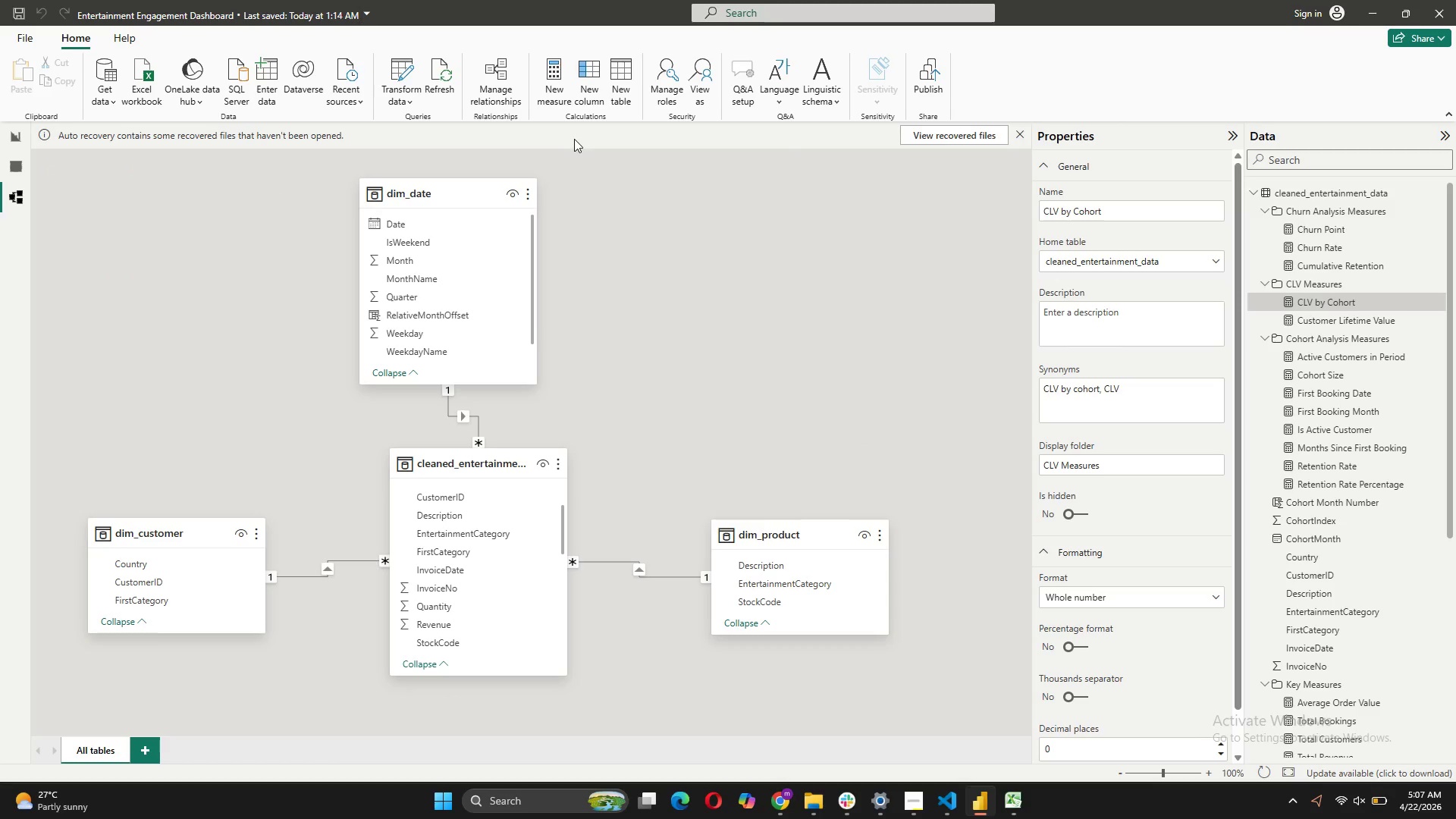 
left_click([563, 95])
 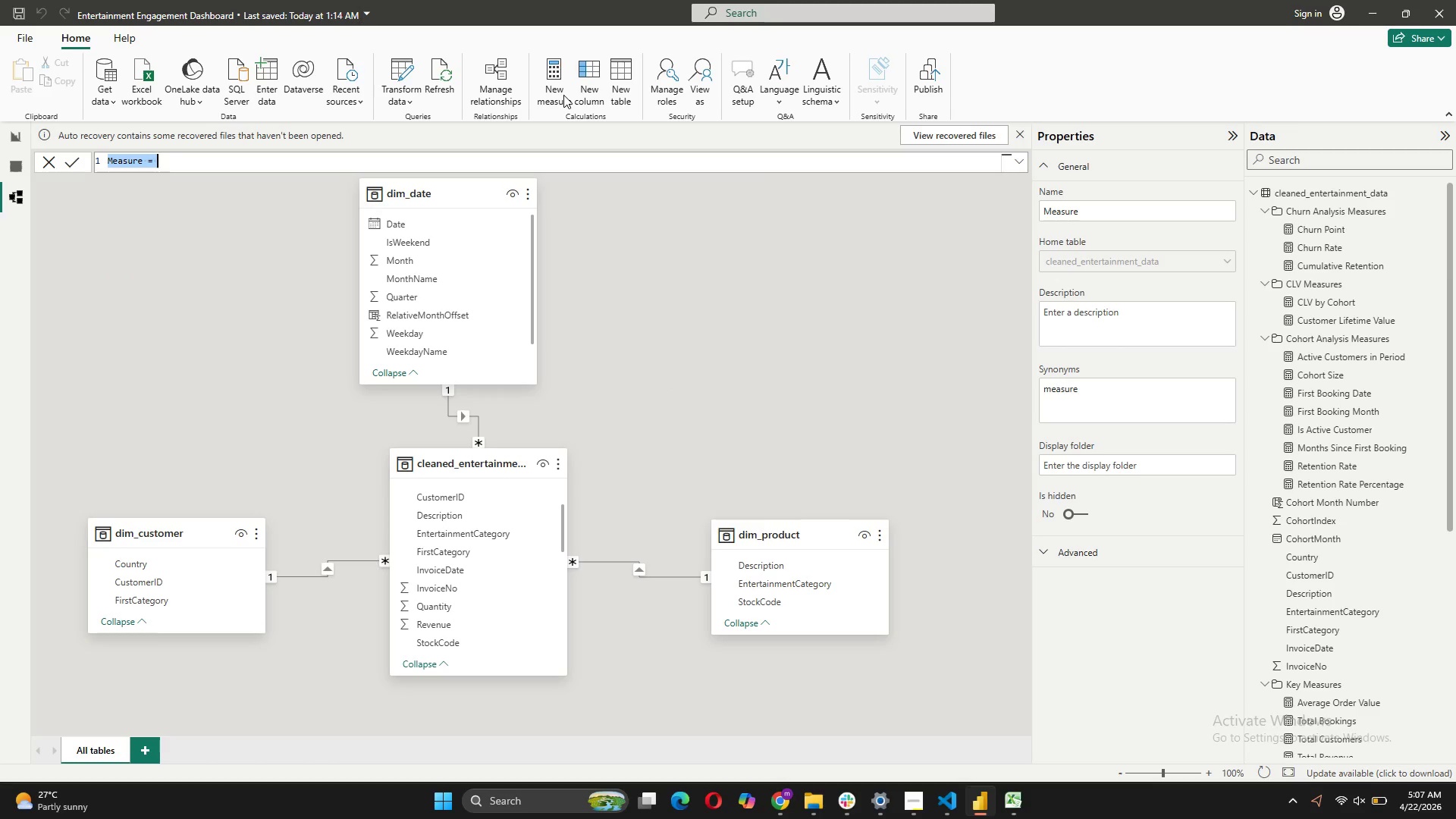 
wait(8.09)
 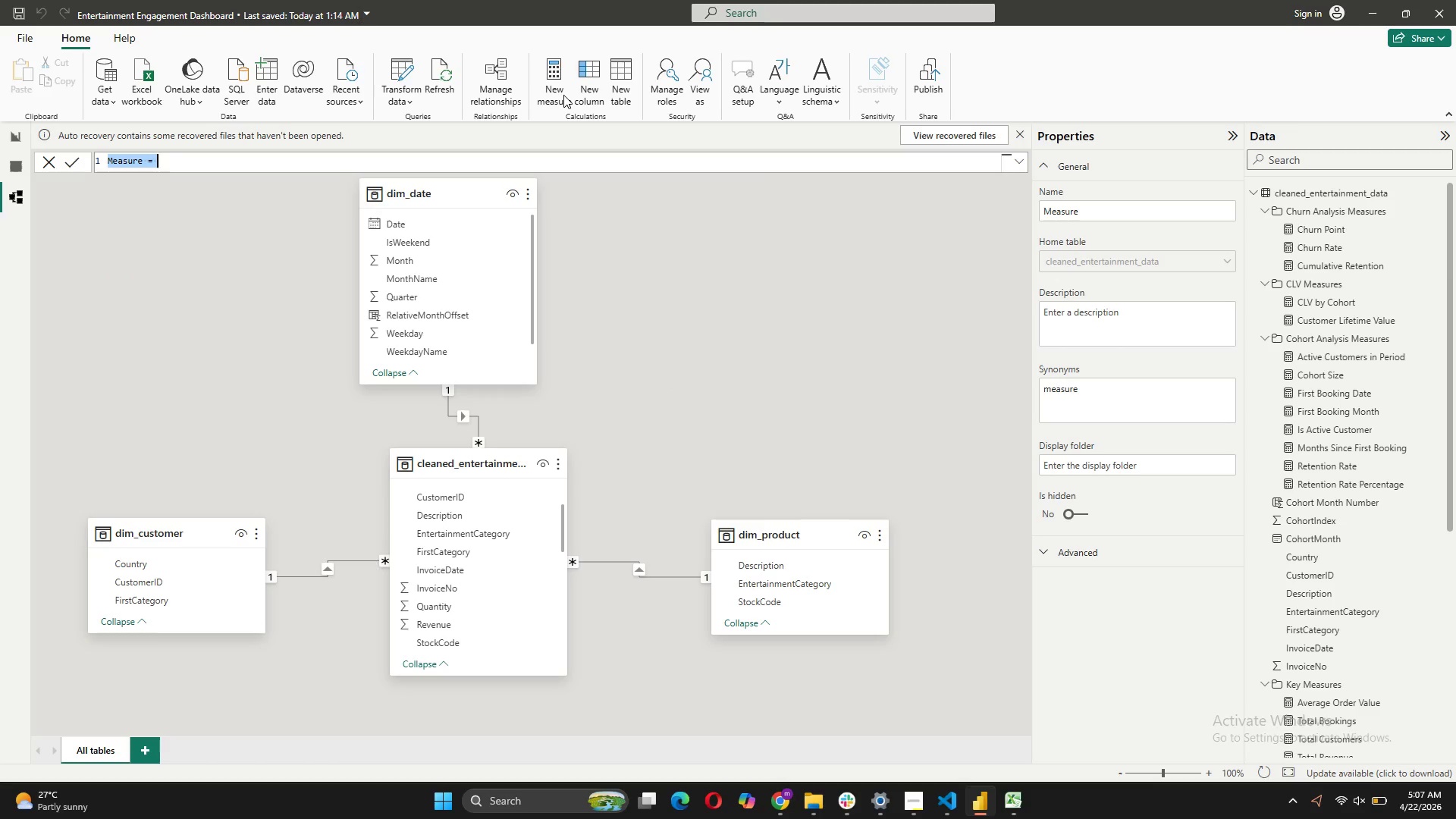 
type(C;V)
key(Backspace)
key(Backspace)
type(LV 12 Month =)
 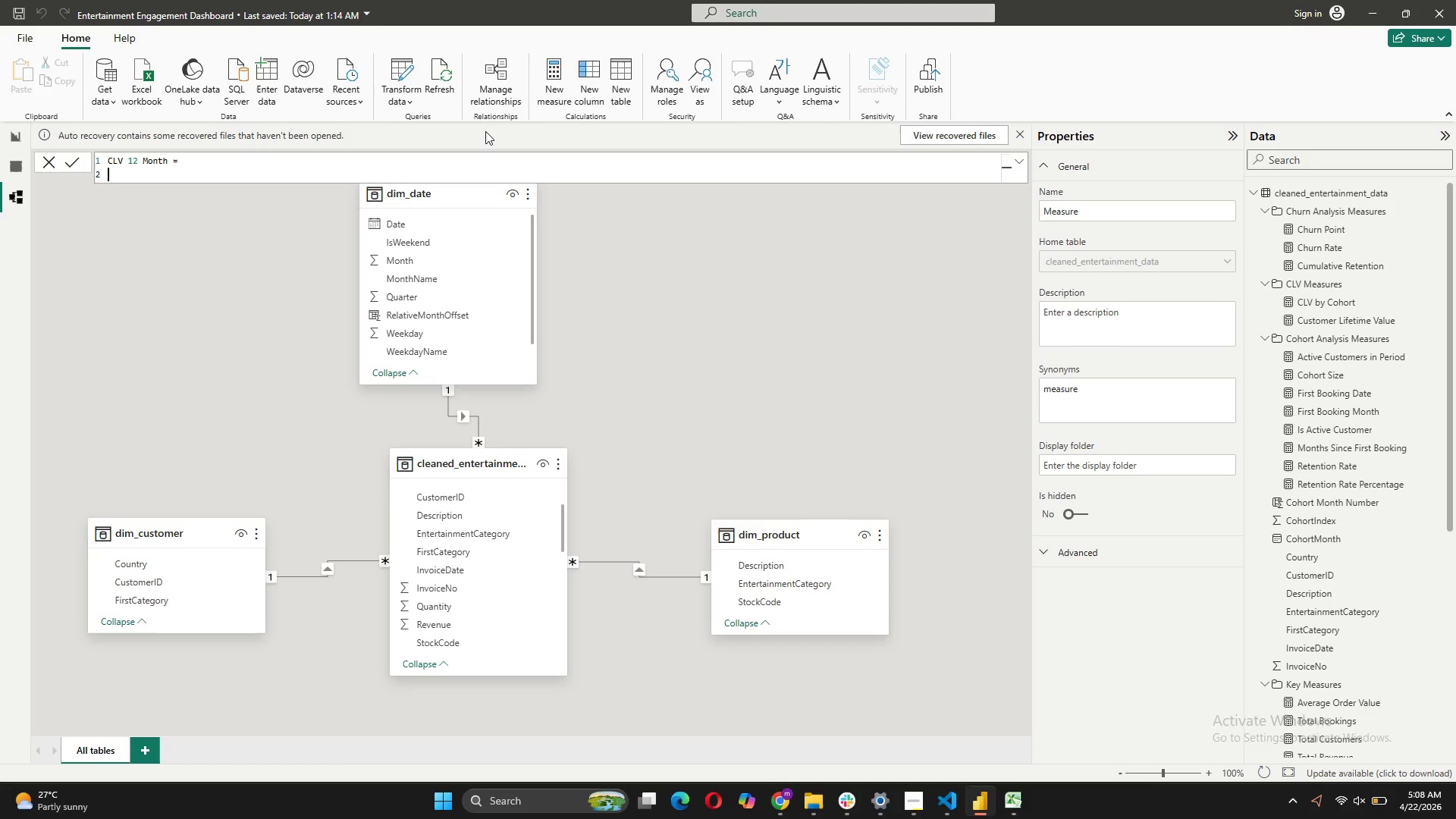 
key(Shift+Enter)
 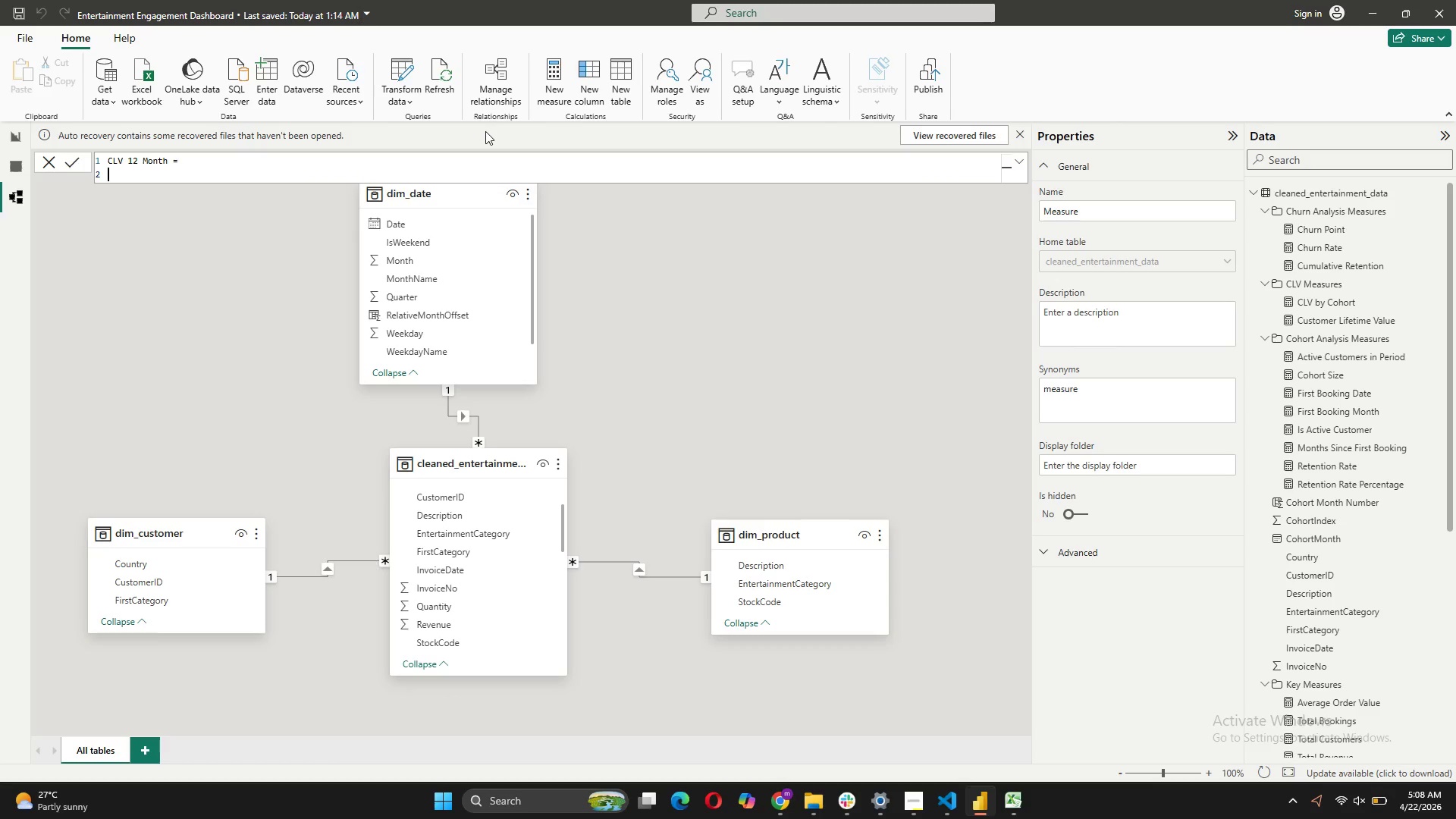 
type(VAR CurrentCohort =SELECTED)
 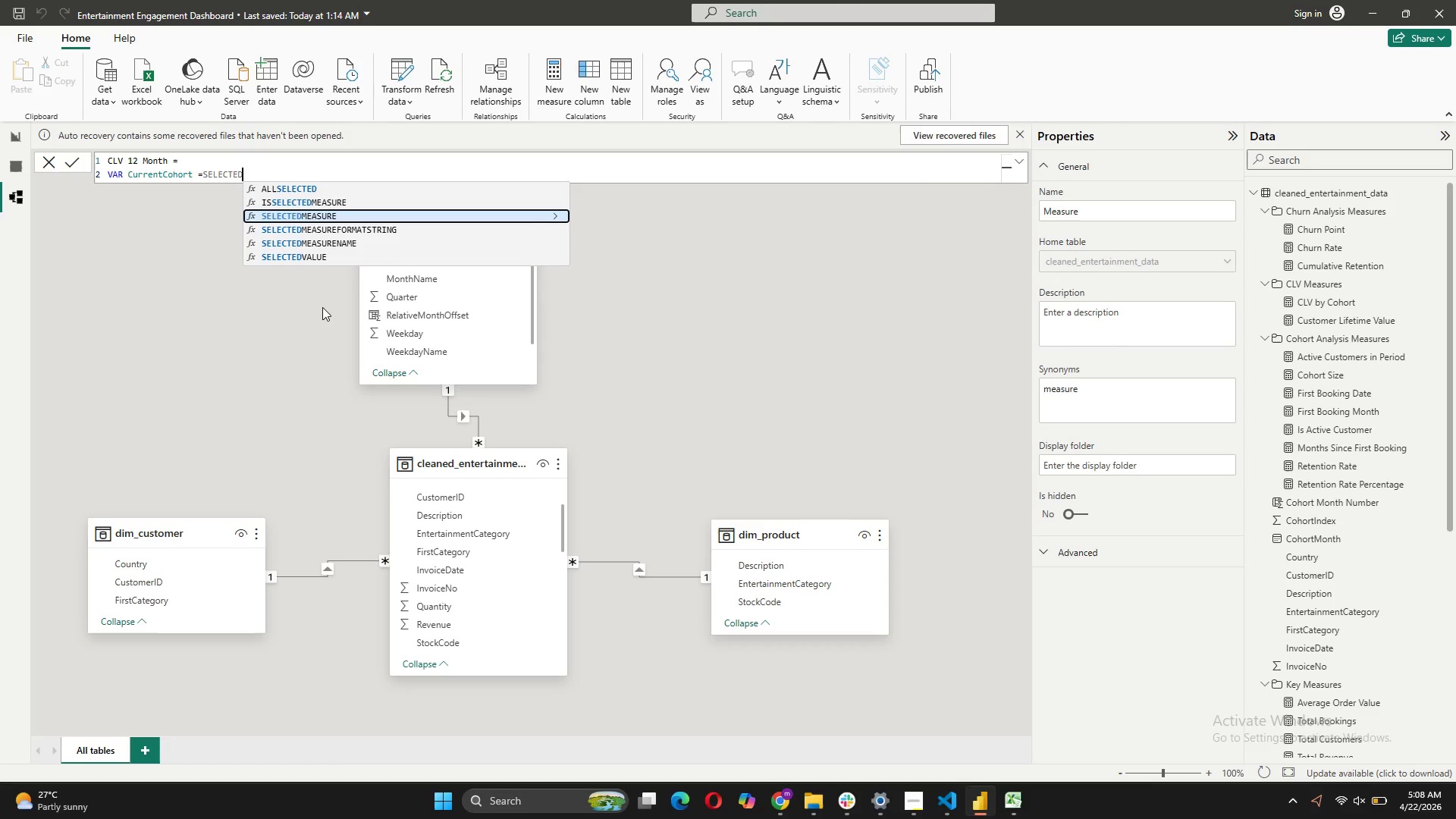 
left_click([310, 256])
 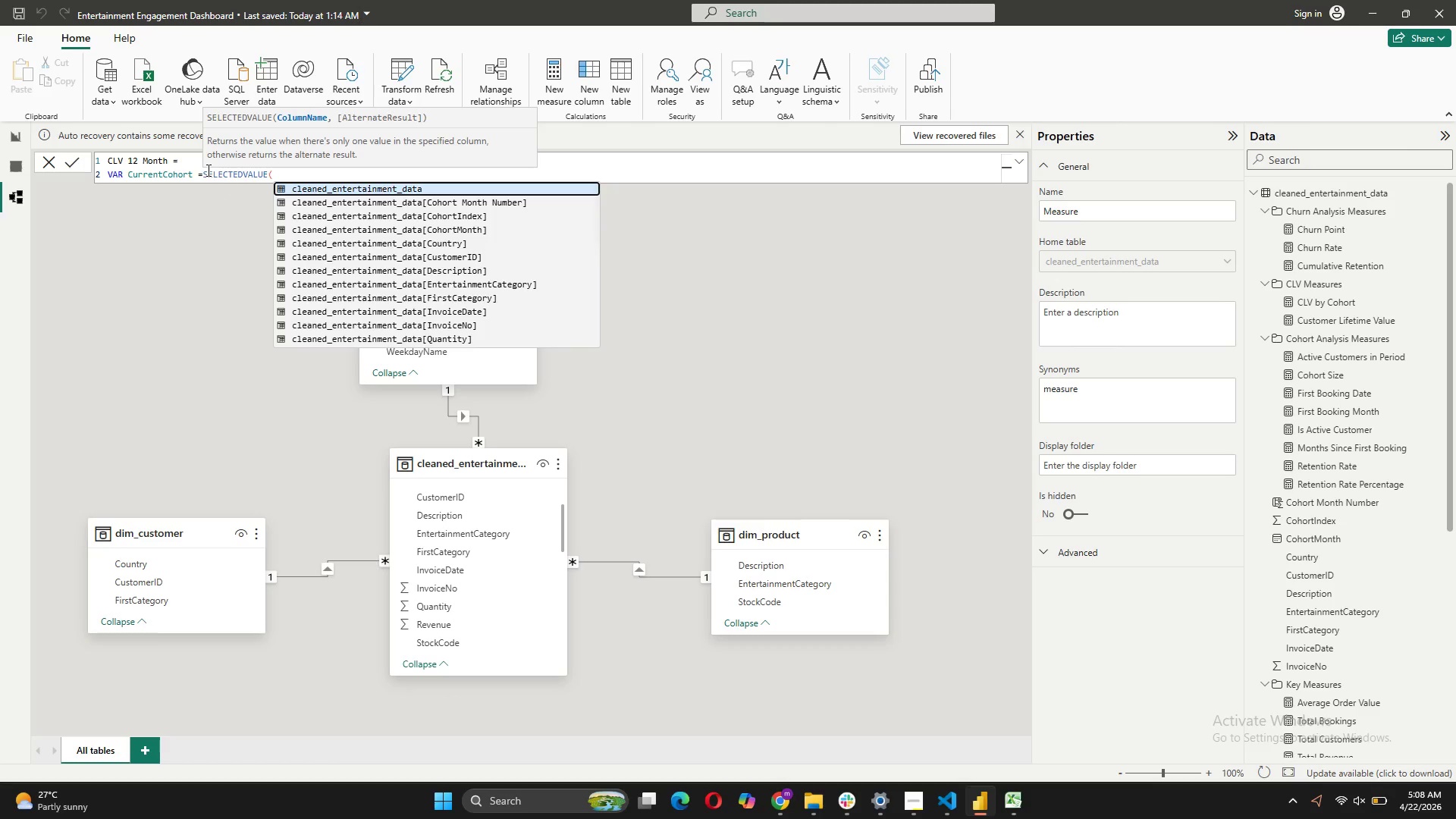 
left_click([202, 171])
 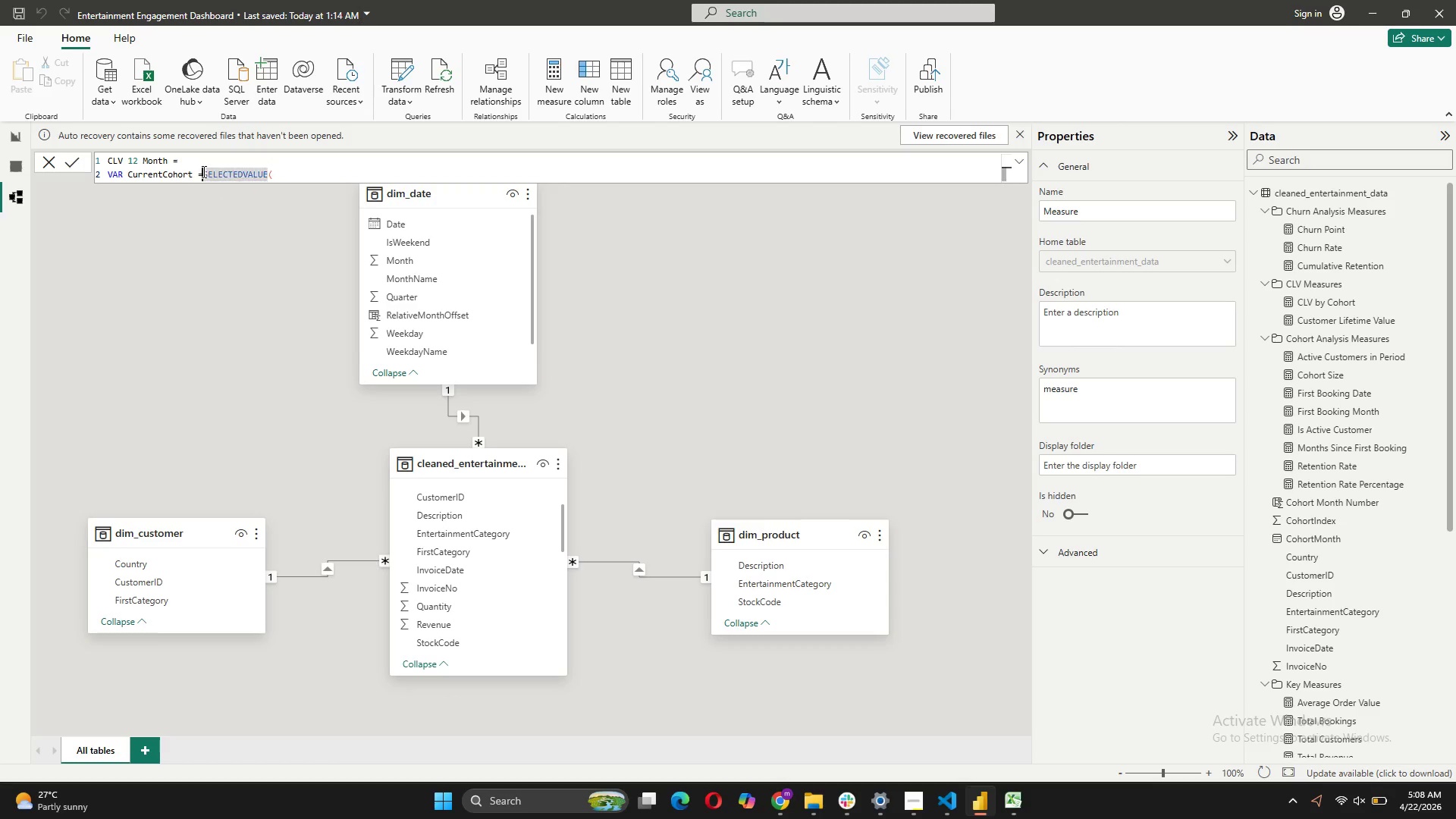 
key(Space)
 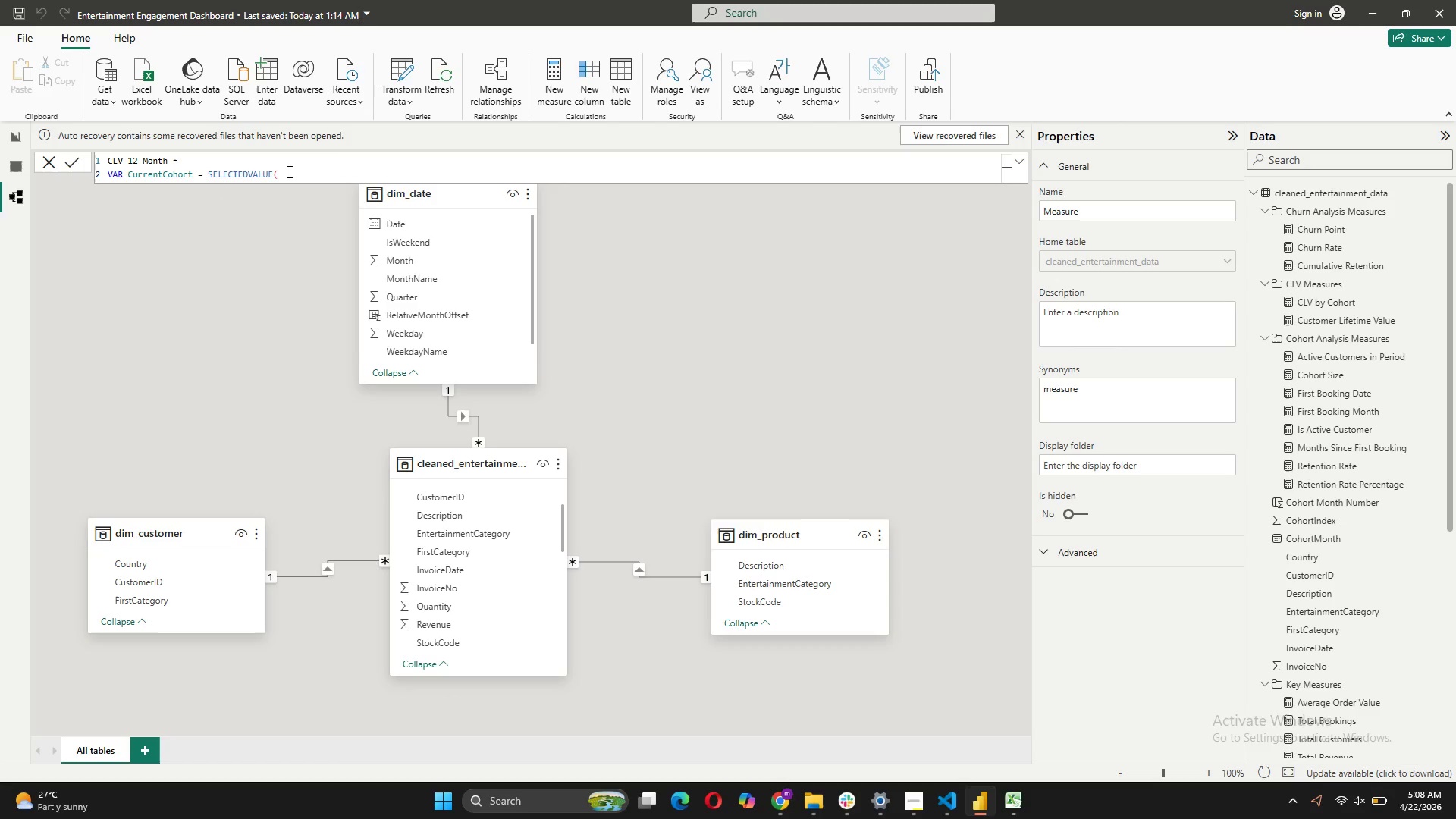 
left_click([288, 171])
 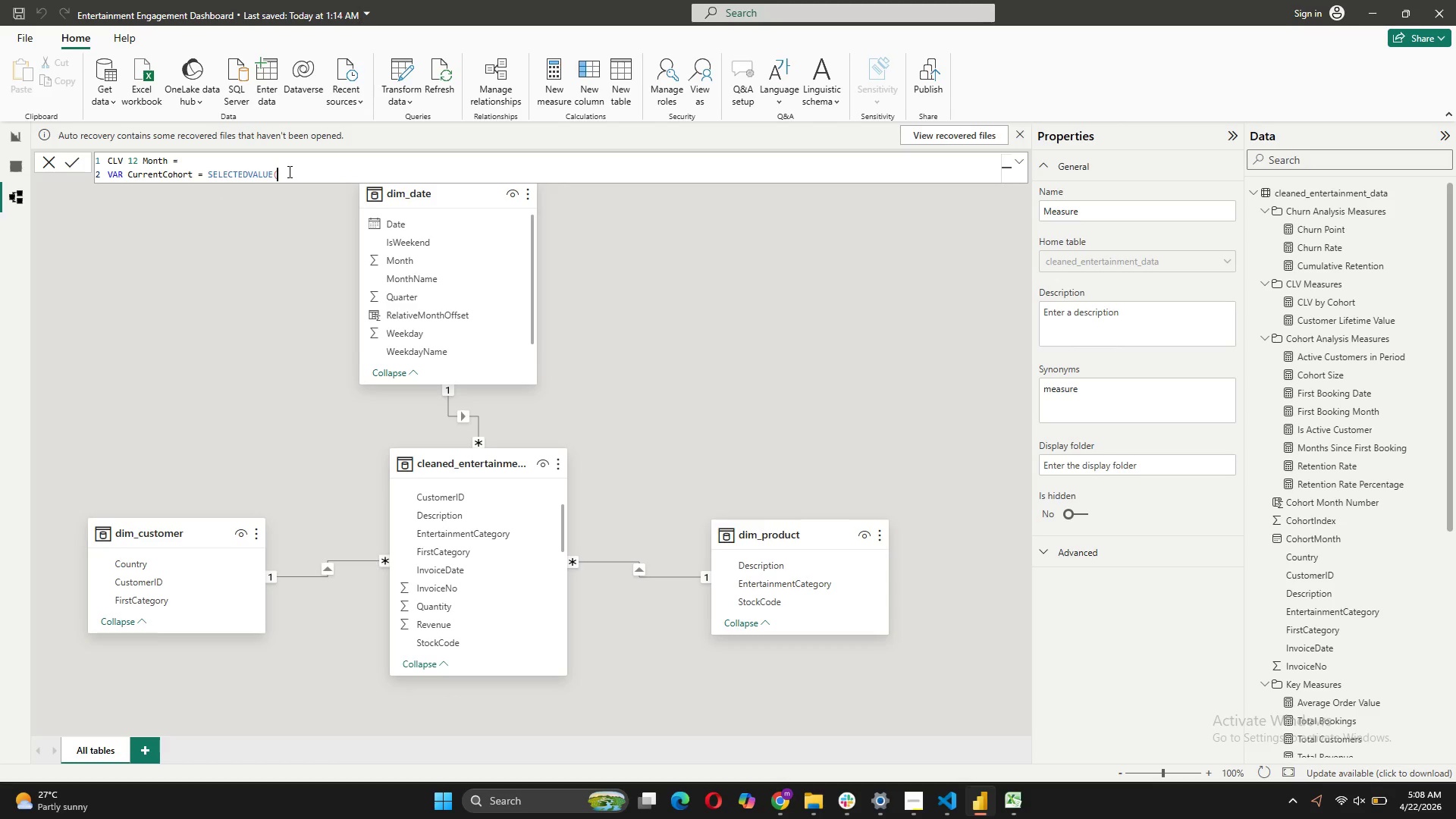 
key(Quote)
 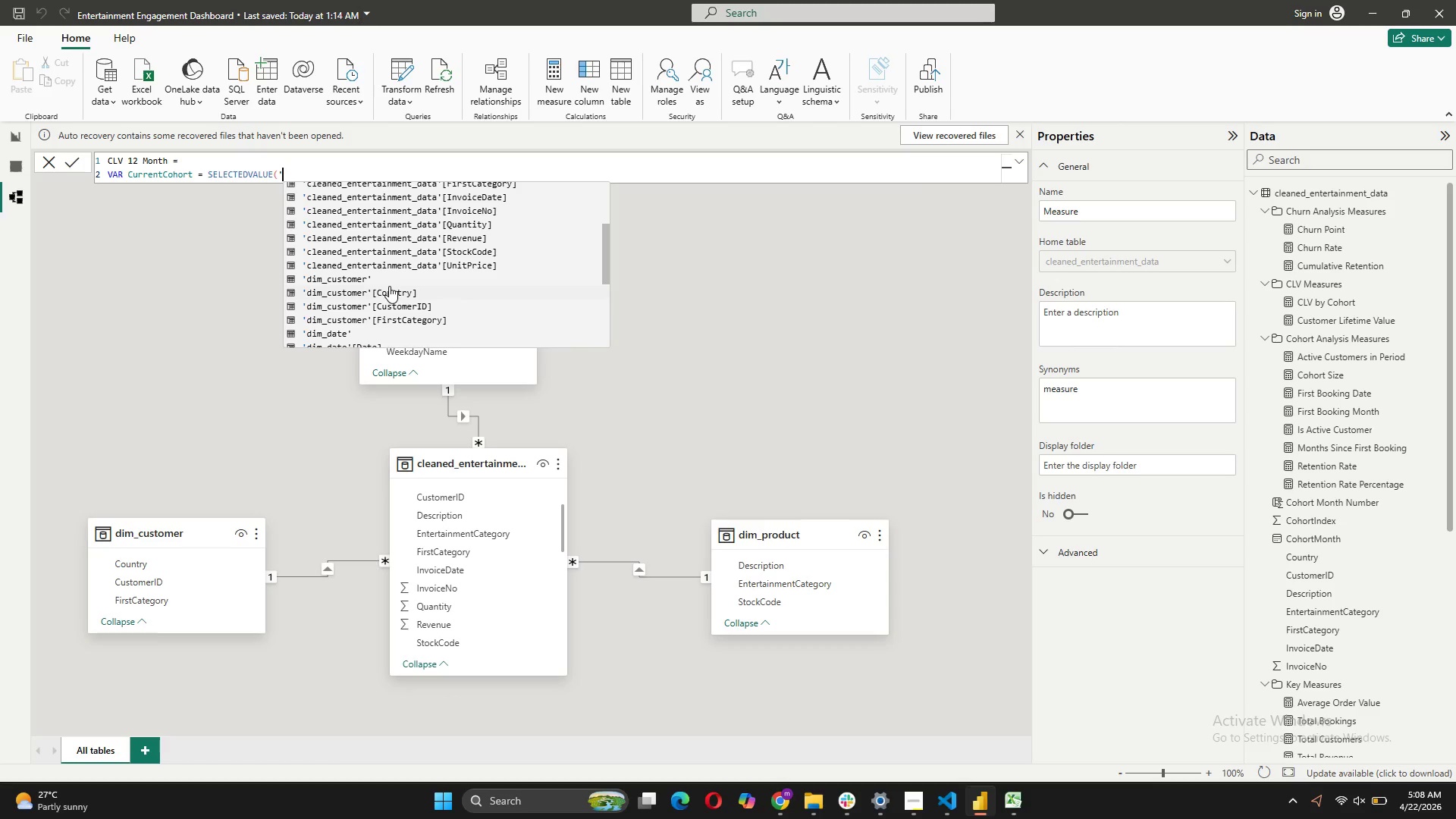 
wait(6.86)
 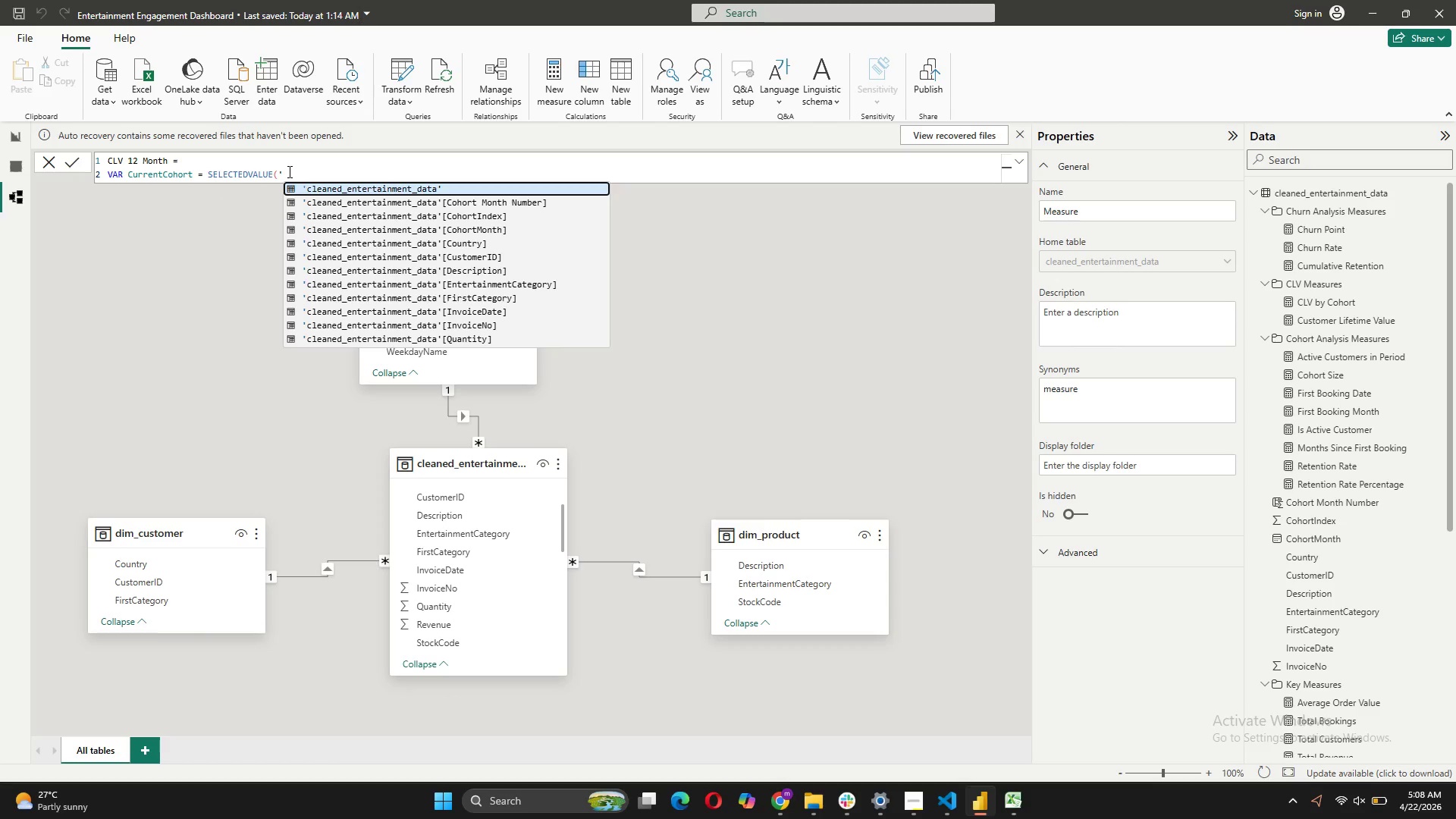 
left_click([372, 331])
 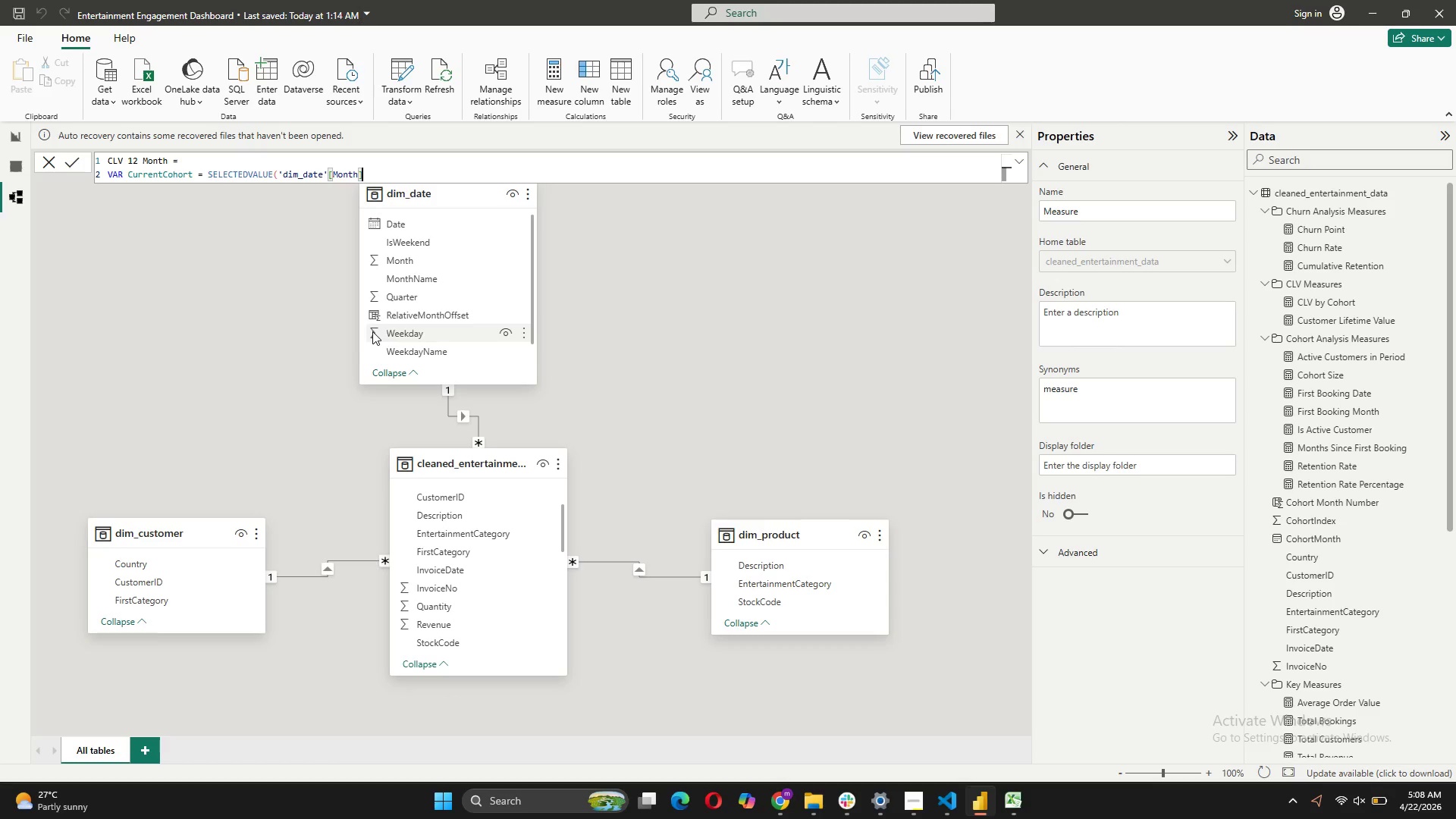 
key(Shift+Minus)
 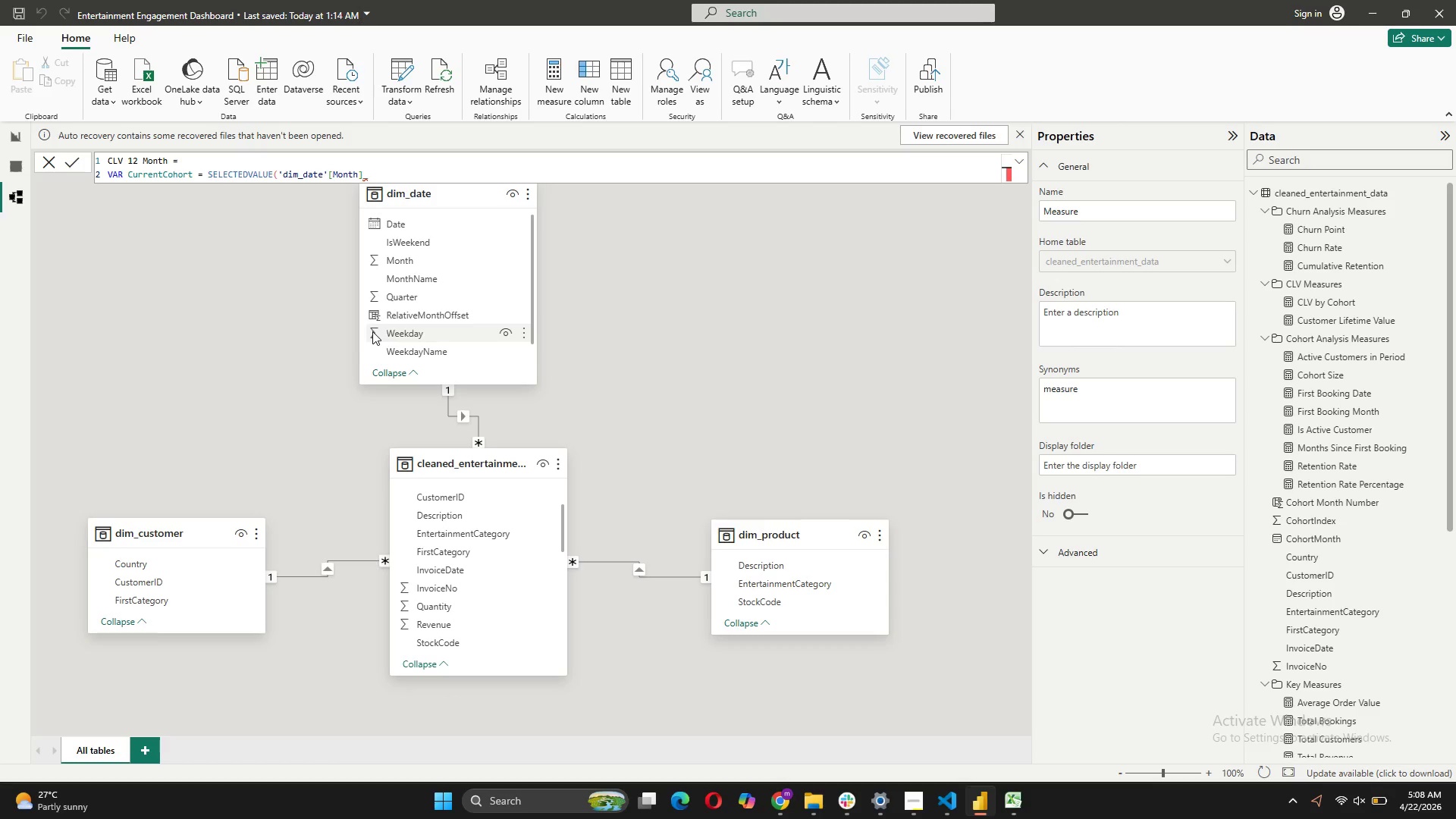 
key(Backspace)
 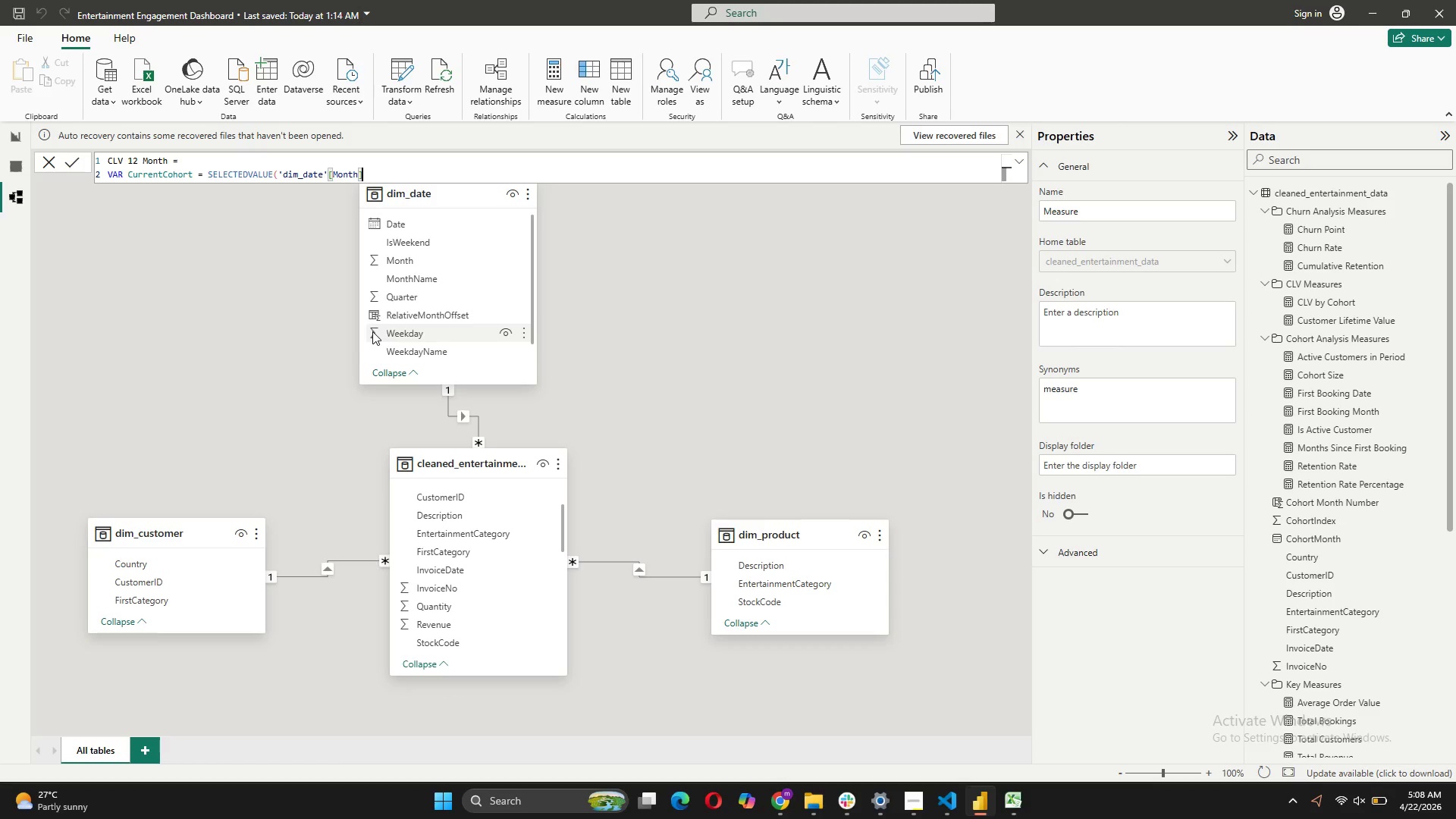 
key(Shift+0)
 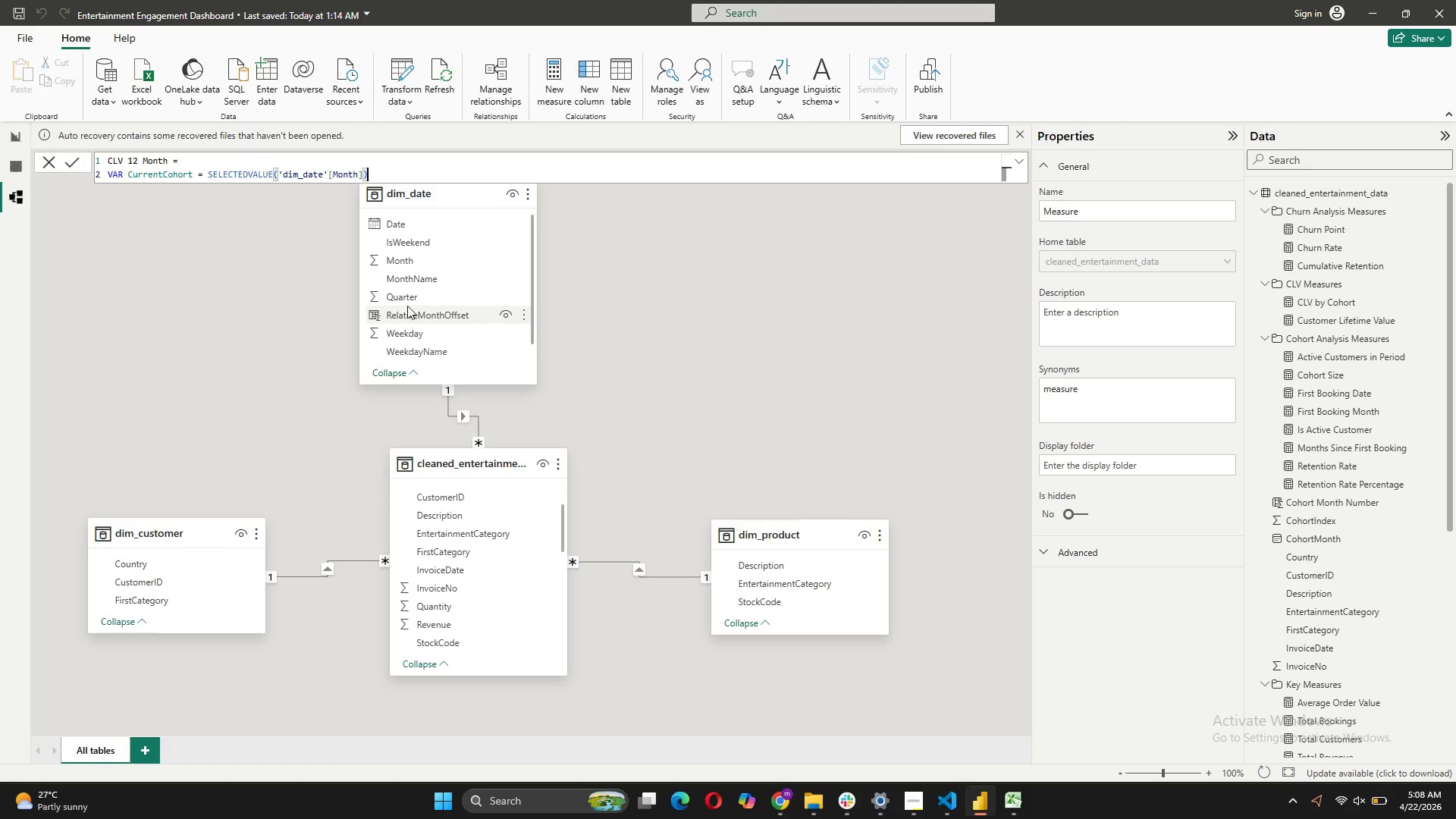 
key(Shift+ShiftRight)
 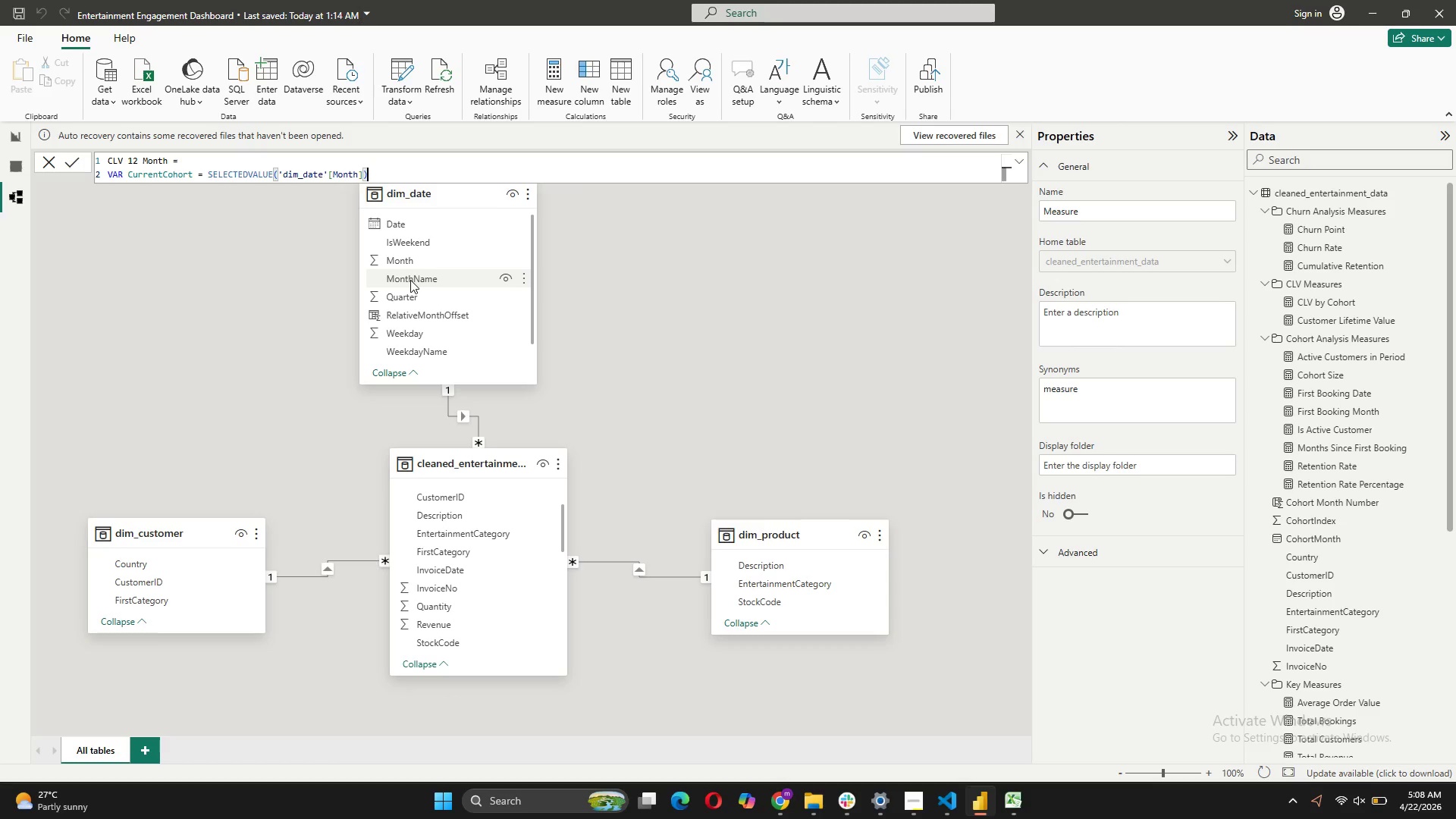 
key(Shift+Enter)
 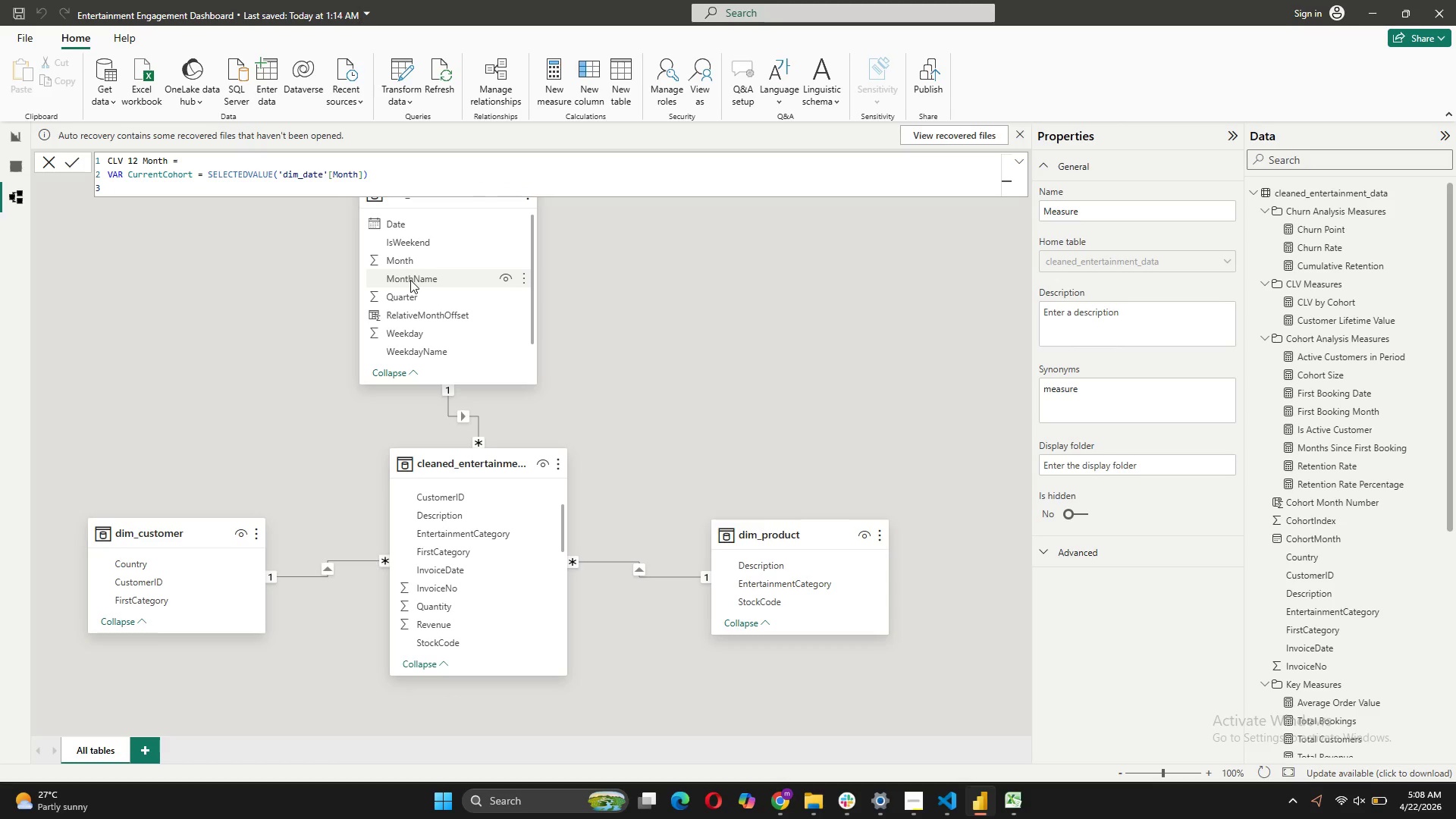 
type(VAR Cohhort)
key(Backspace)
key(Backspace)
key(Backspace)
key(Backspace)
type(ortStartDate = )
 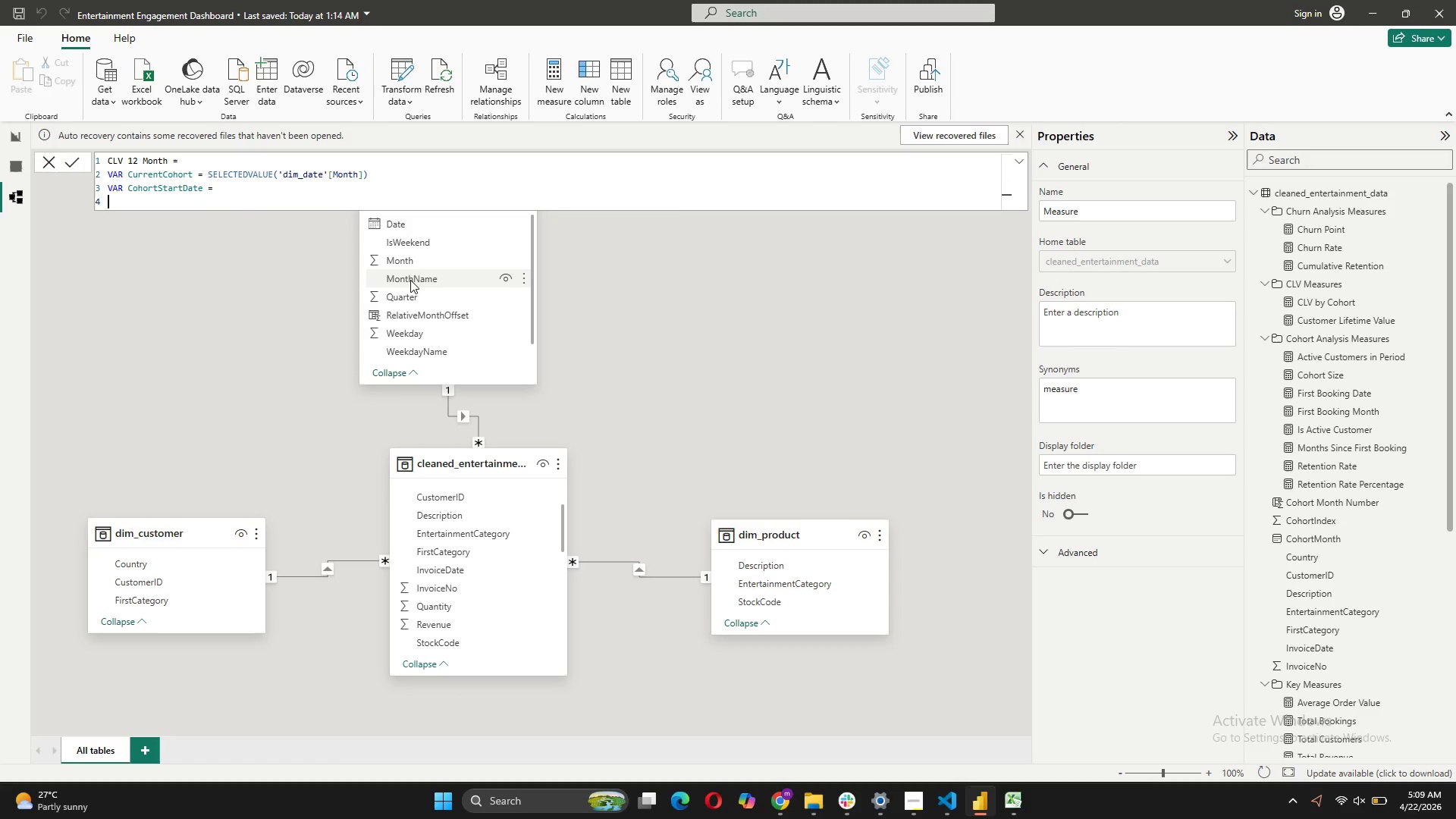 
key(Shift+Enter)
 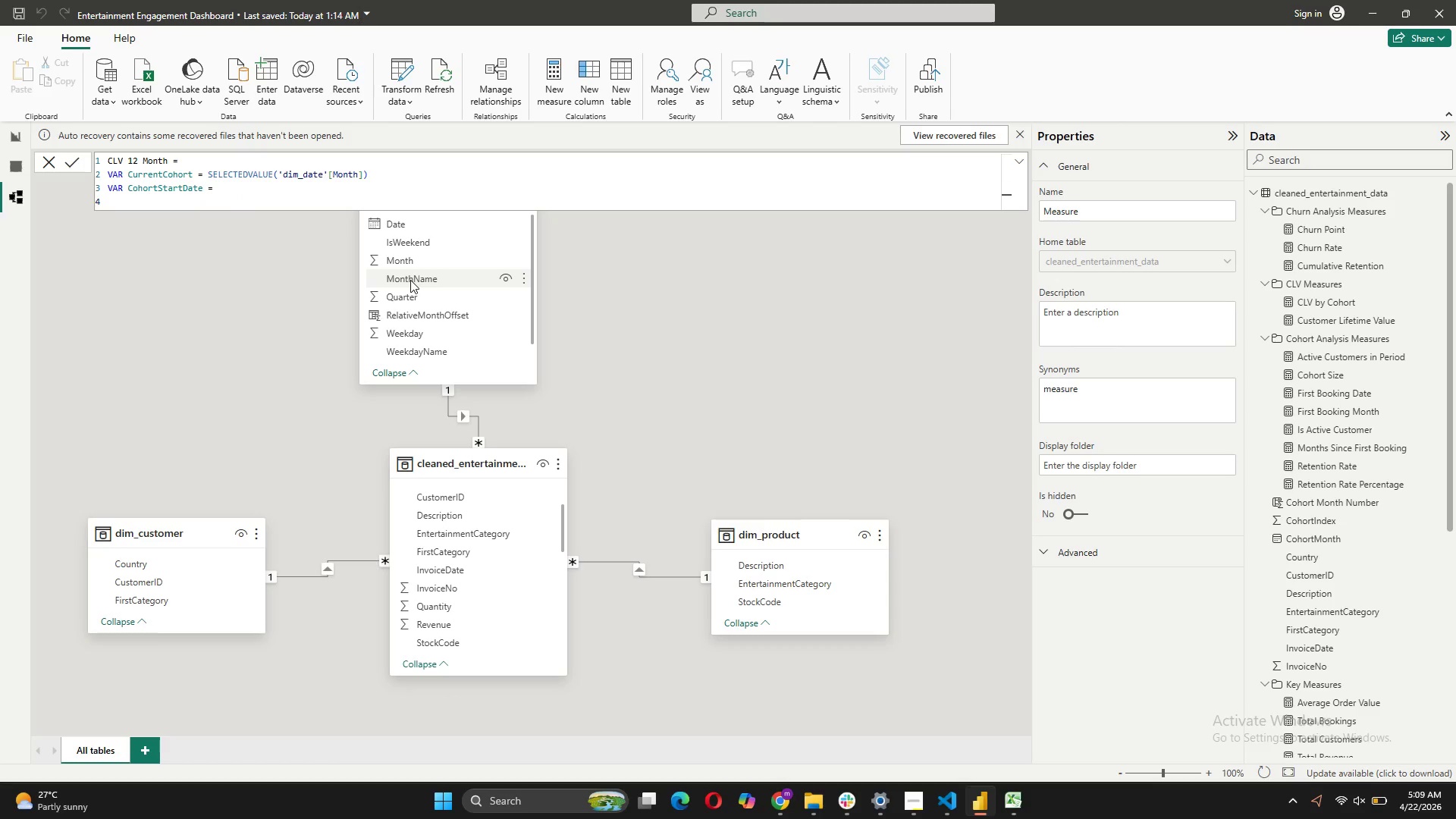 
key(Tab)
type(Dtae)
key(Backspace)
key(Backspace)
key(Backspace)
type(ate()
 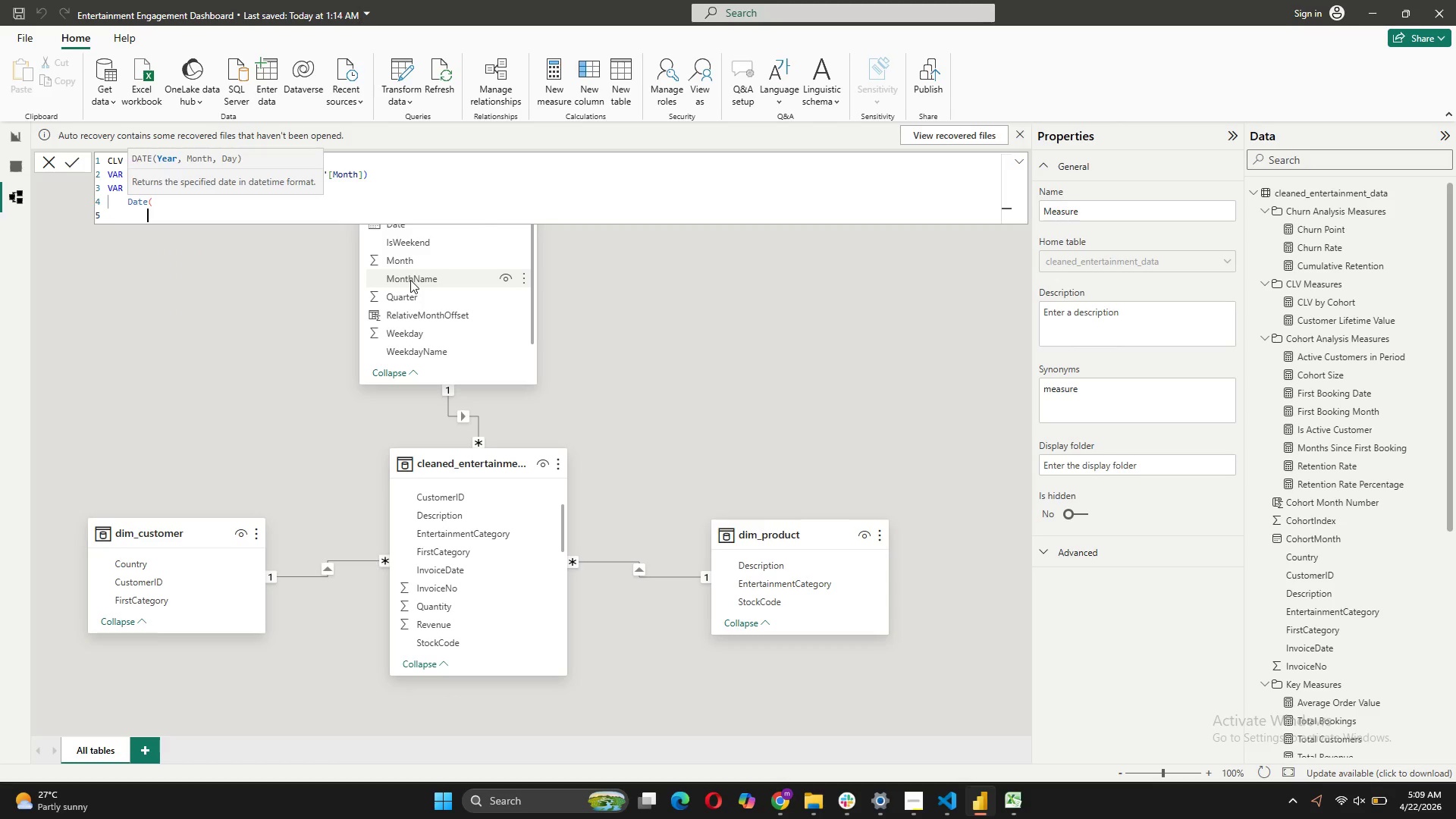 
 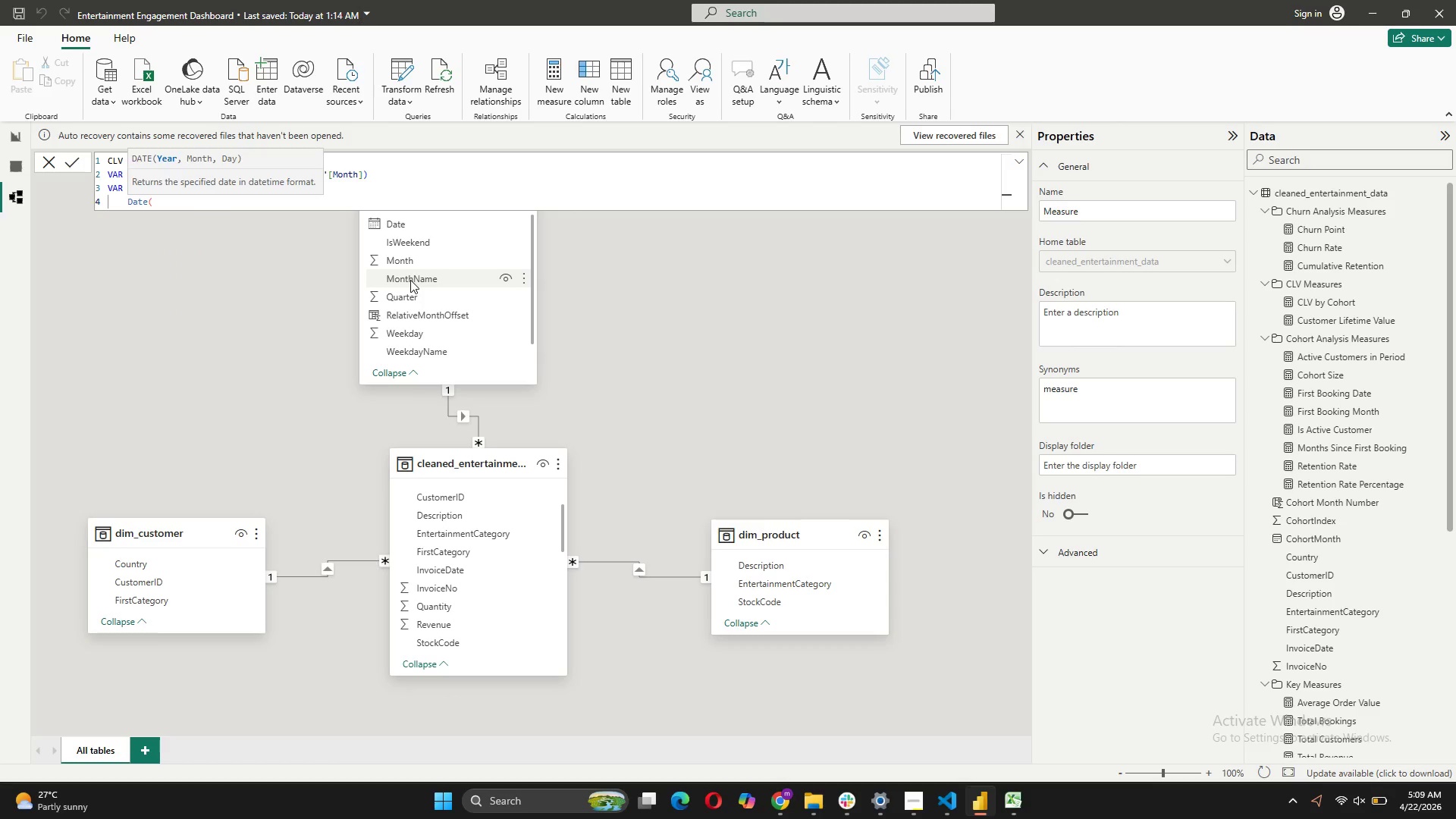 
key(Shift+Enter)
 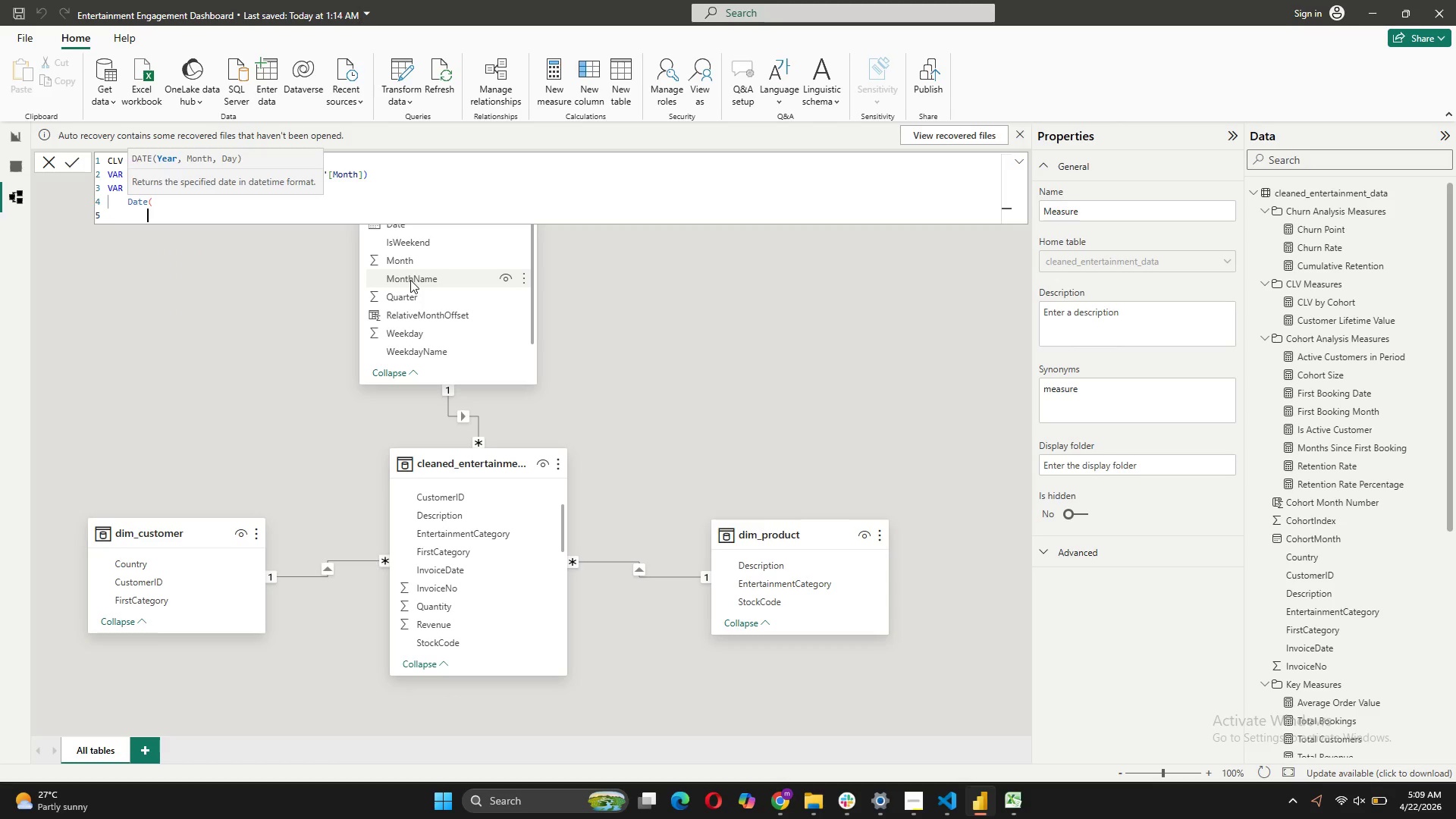 
type(VALUE(LEFT(Cue\)
key(Backspace)
key(Backspace)
type(rrentCohort, 4)),)
 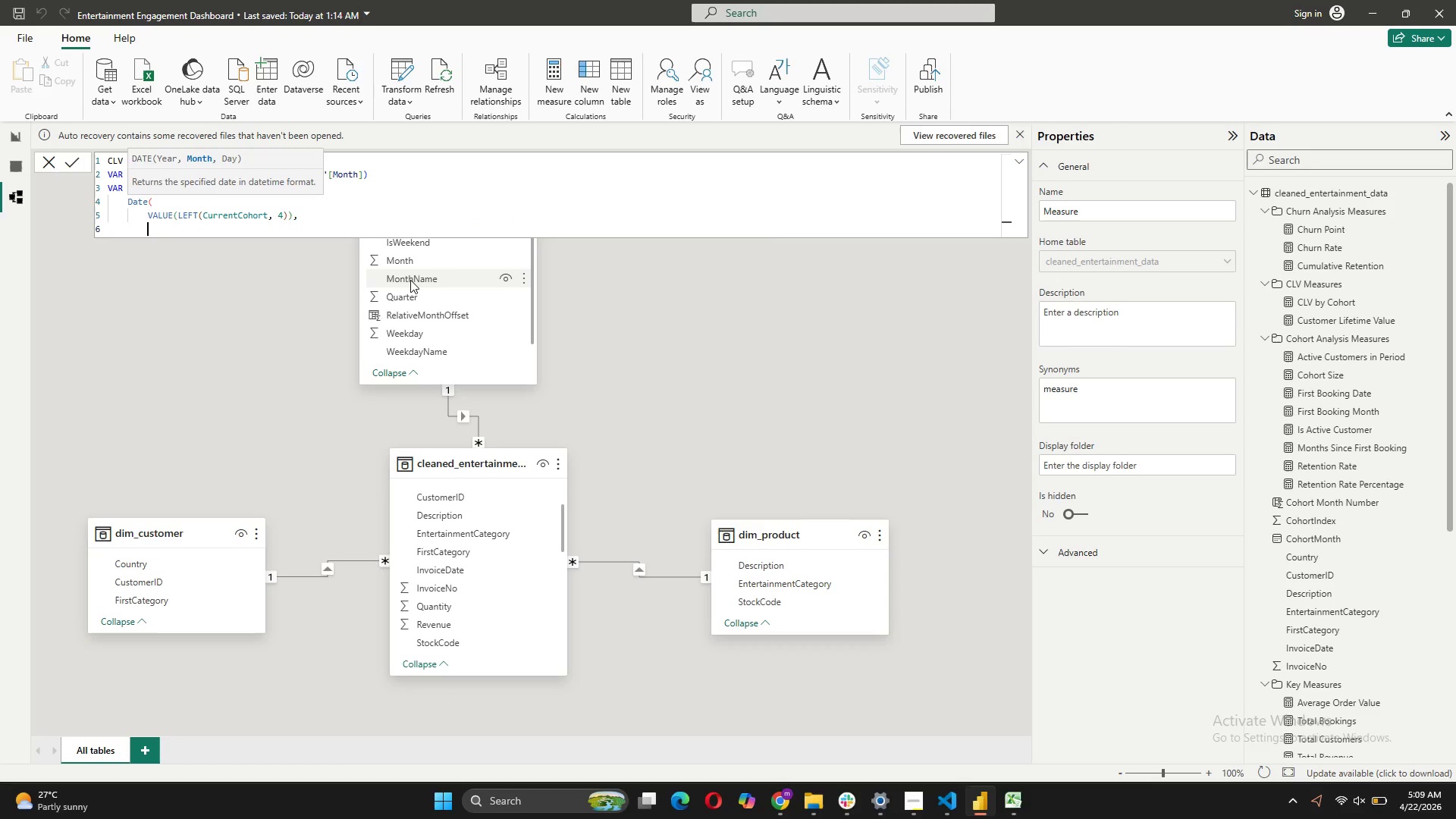 
 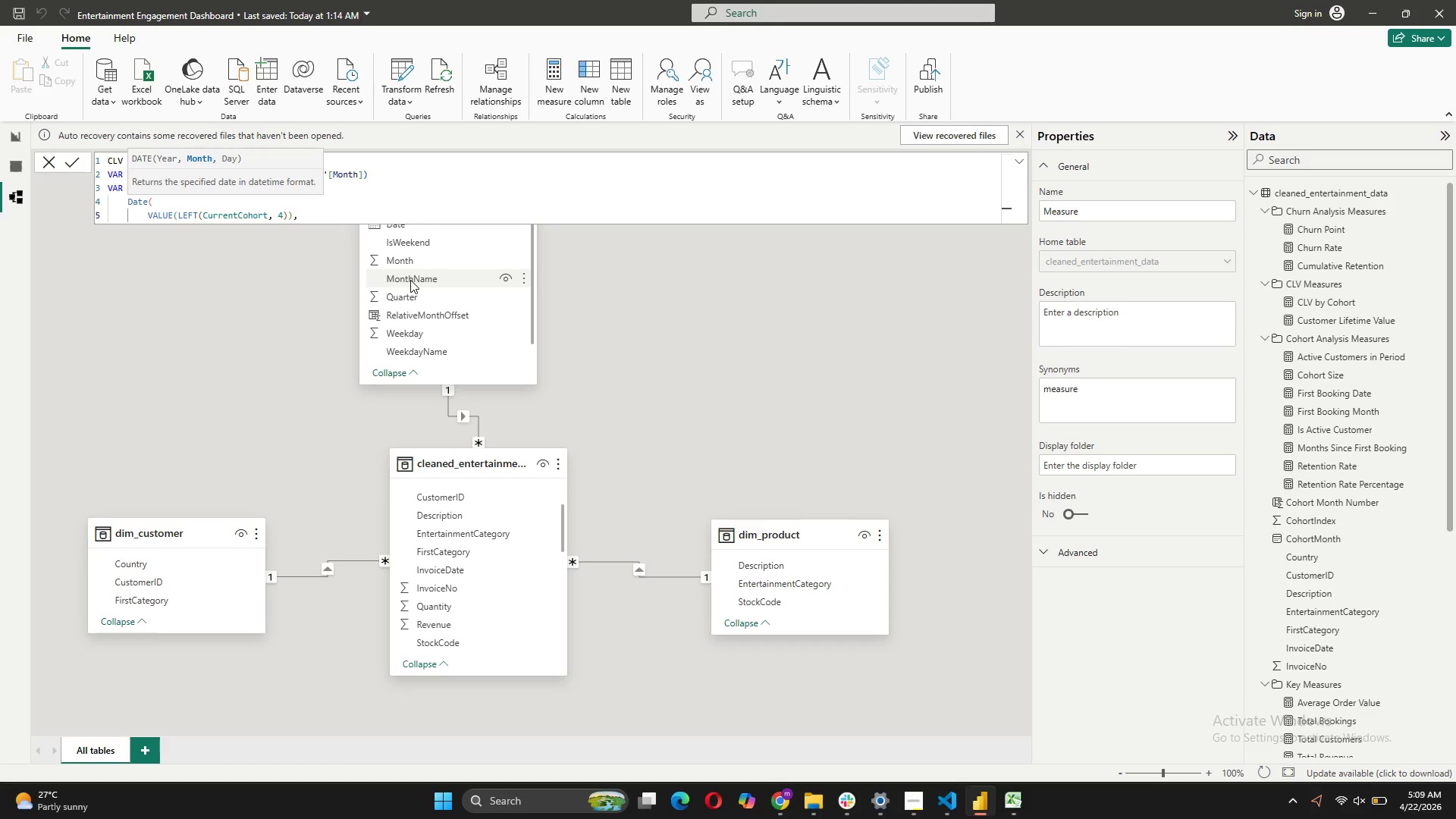 
key(Shift+Enter)
 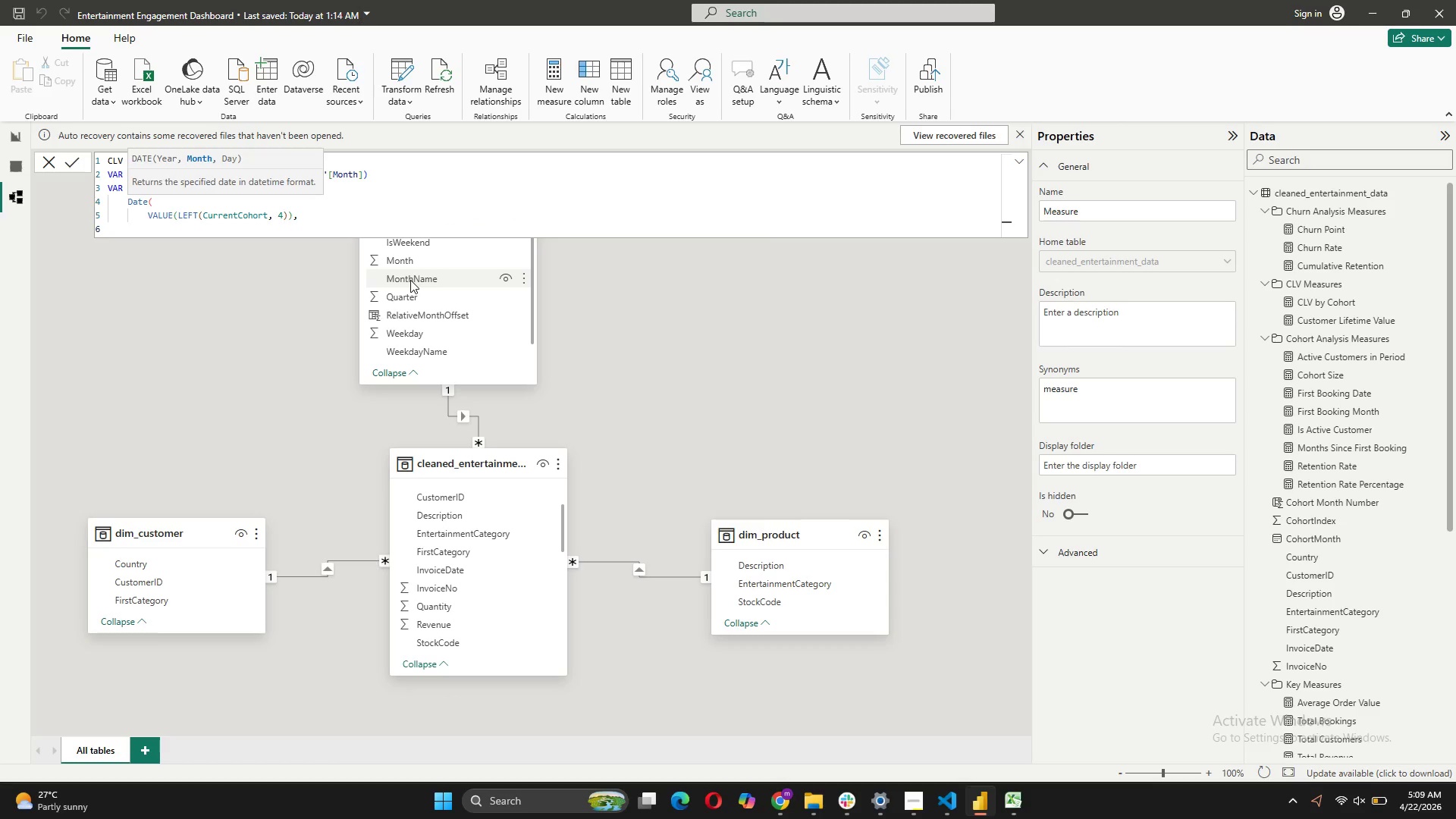 
type(Val)
key(Tab)
type(()
key(Backspace)
type(RIGHT(CurrentCohort, 2)),)
 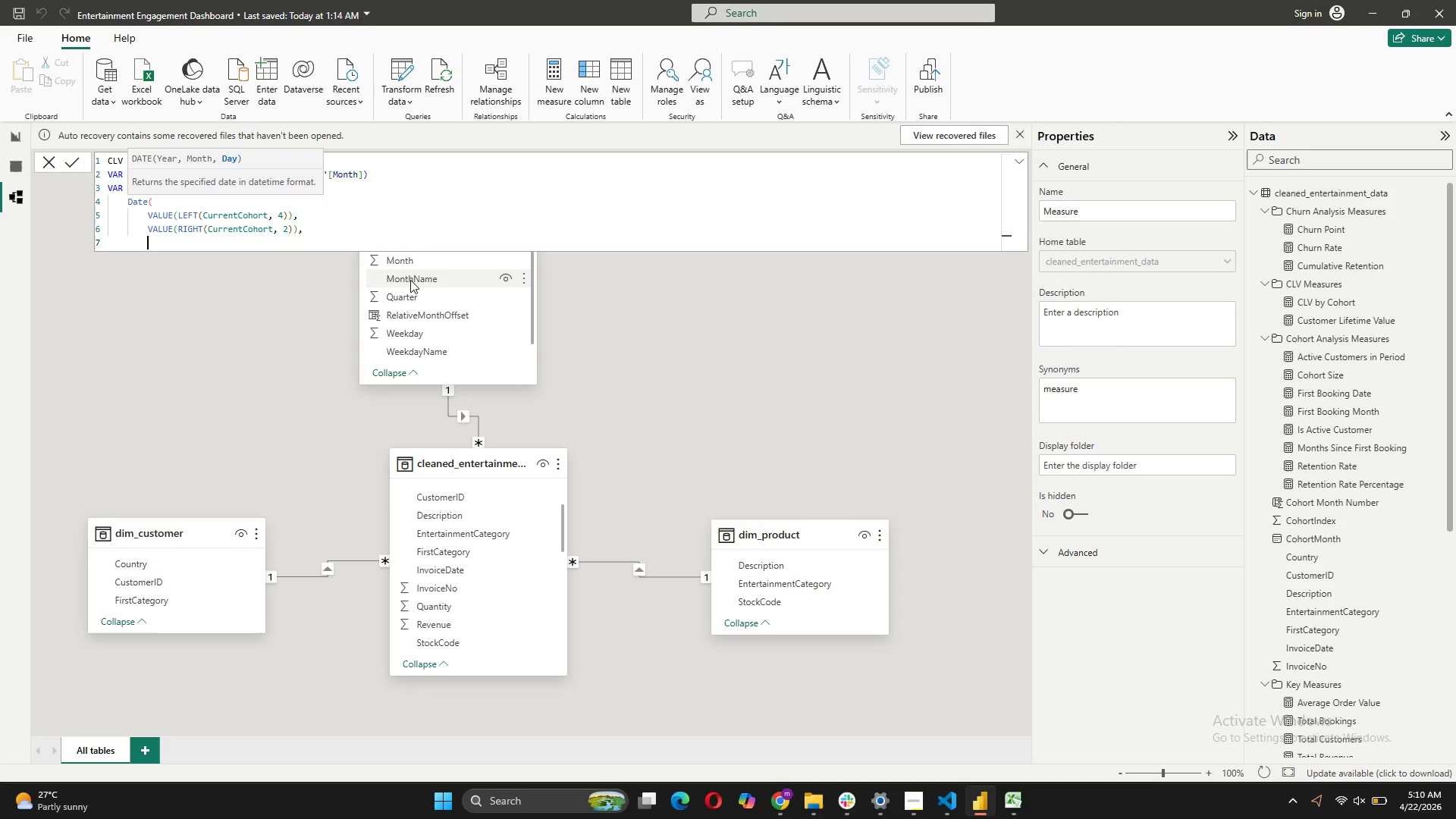 
 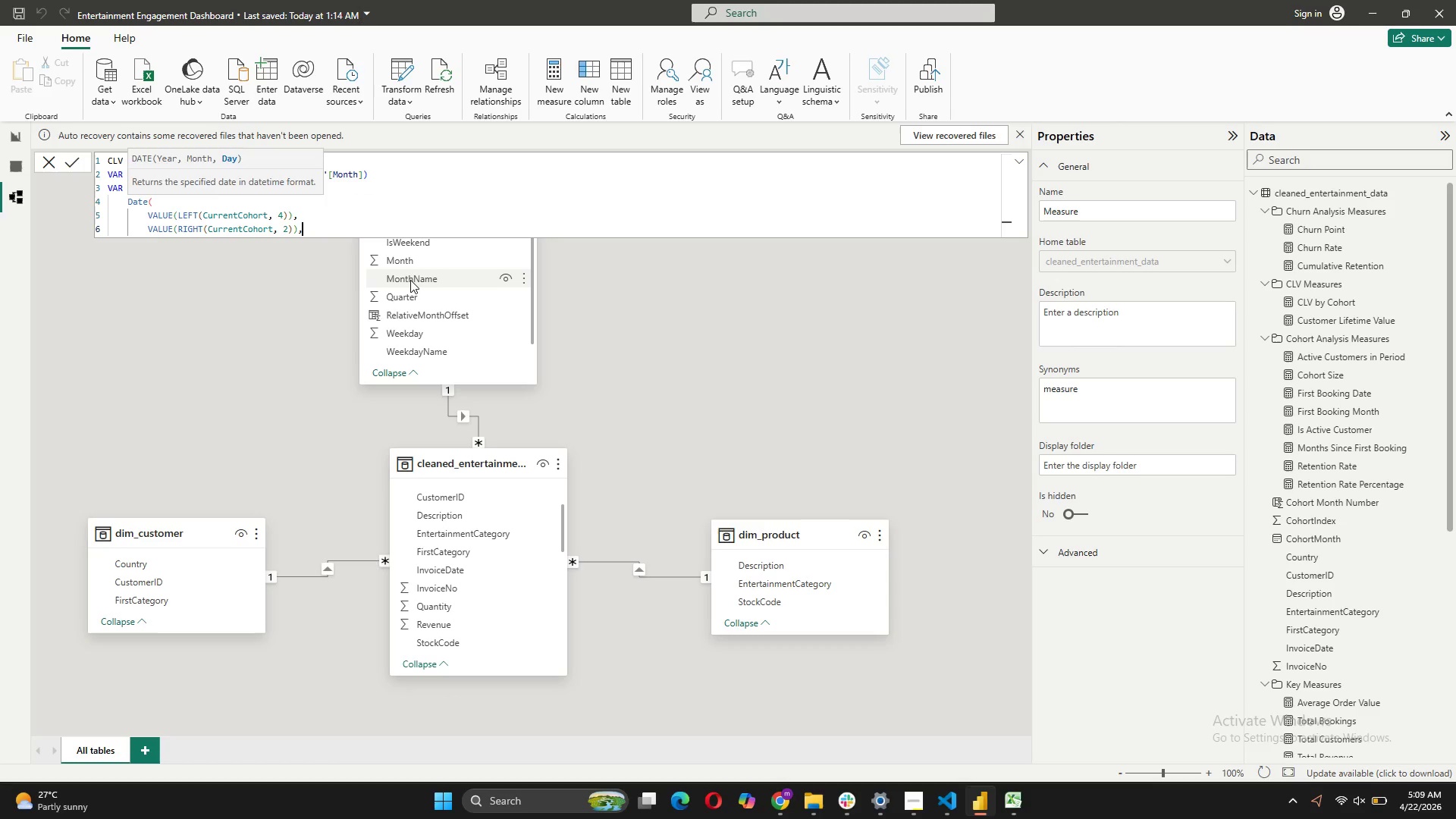 
key(Shift+Enter)
 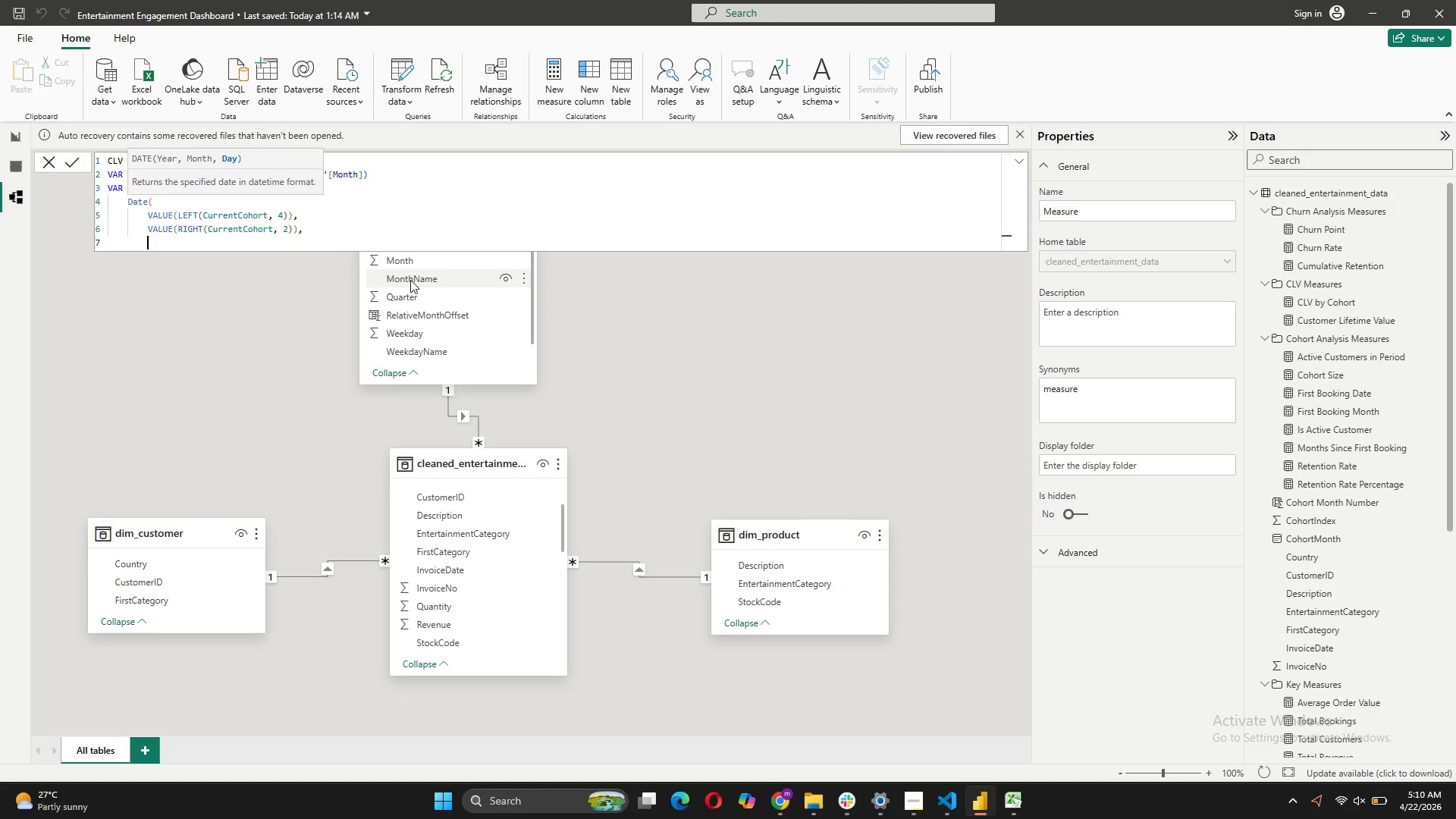 
key(1)
 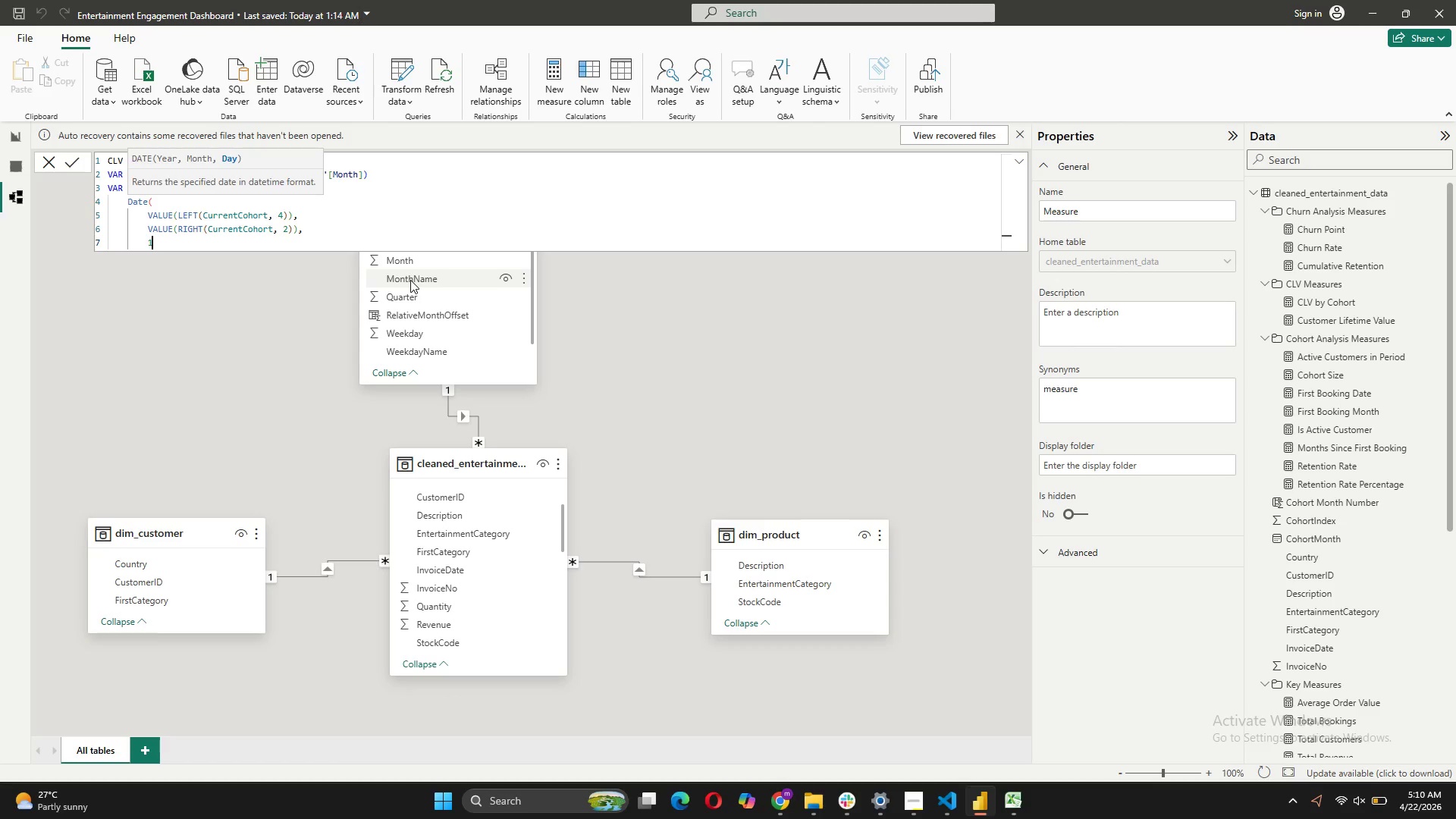 
key(Shift+ShiftRight)
 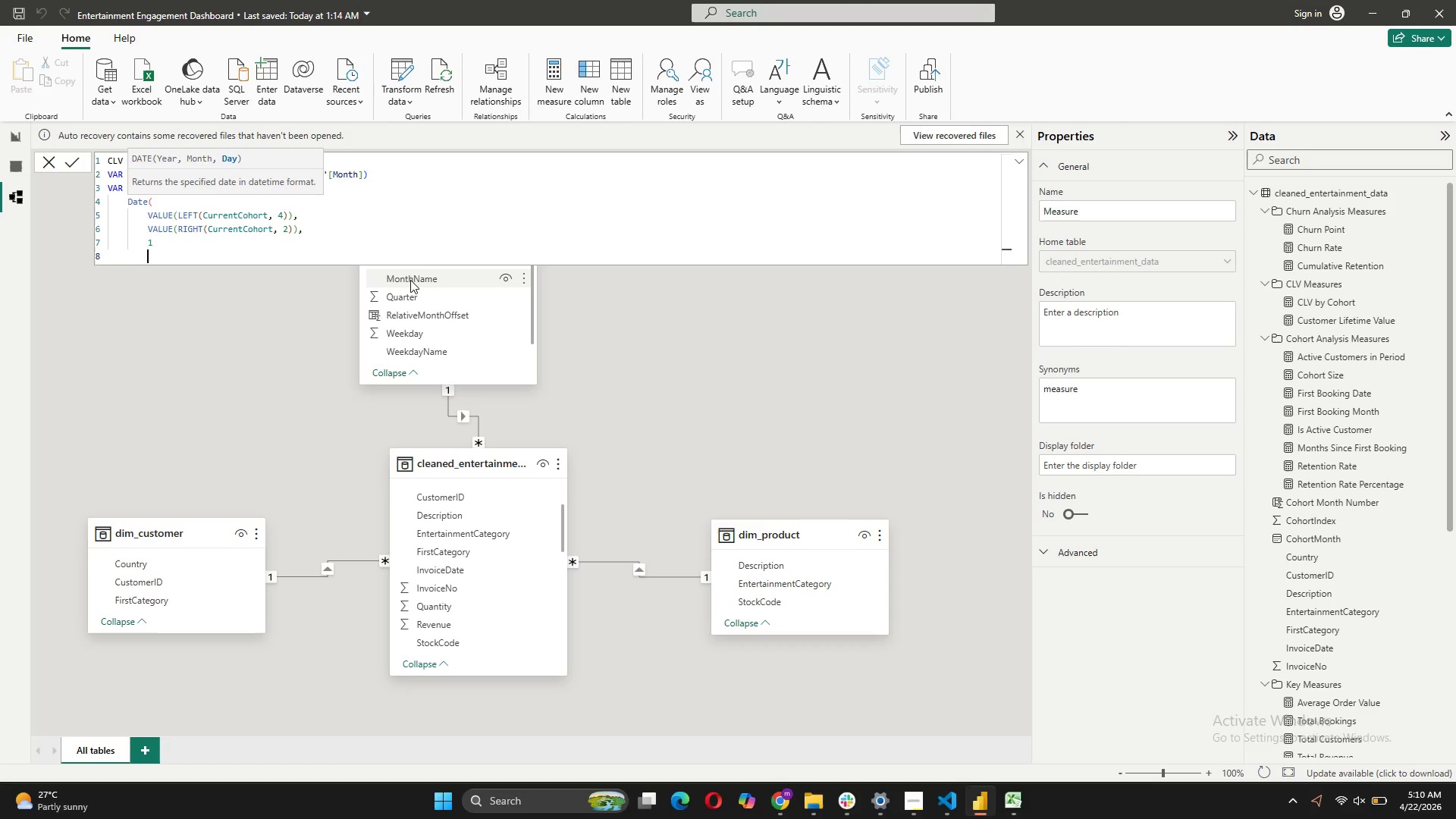 
key(Shift+Enter)
 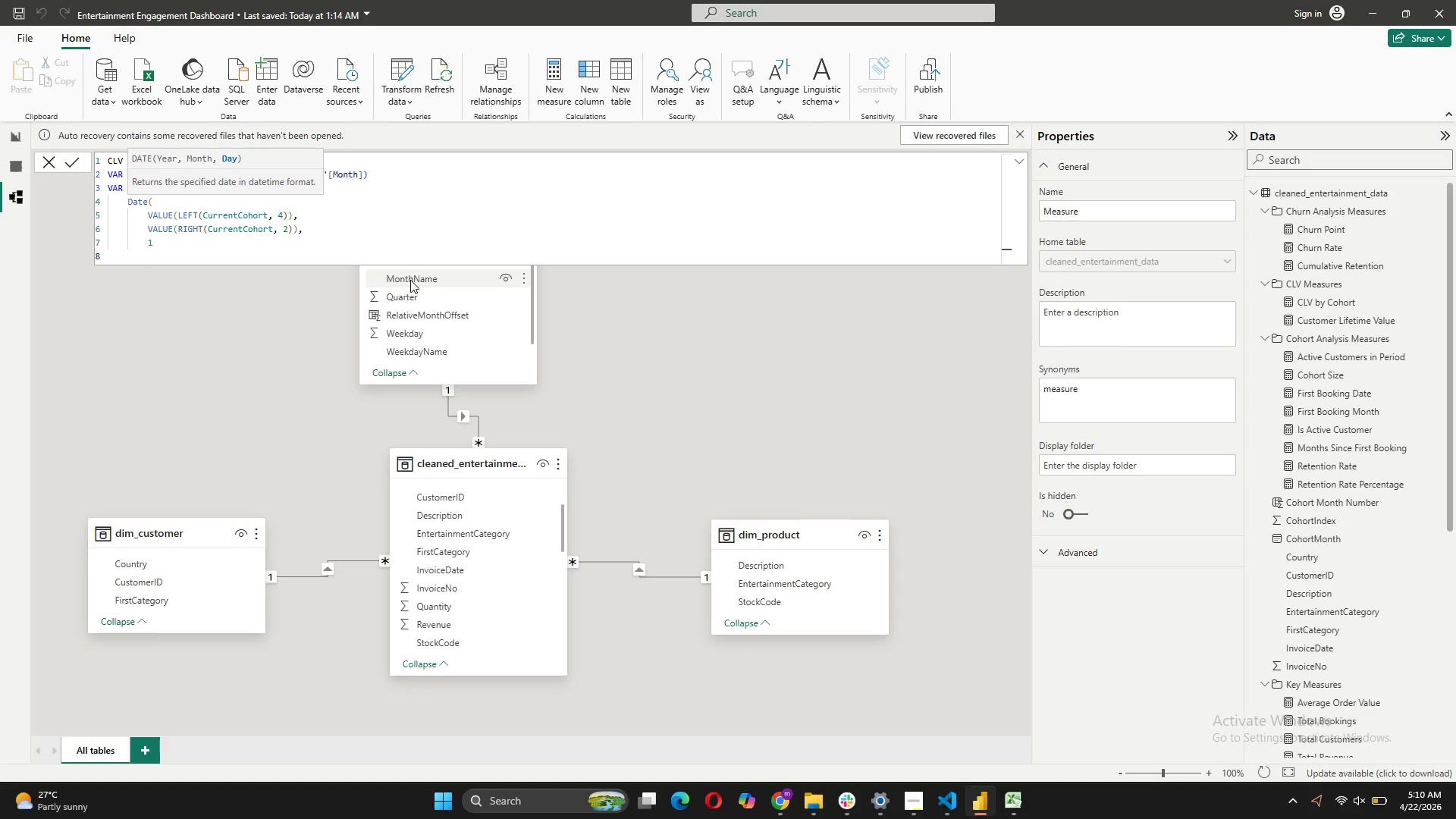 
key(Shift+0)
 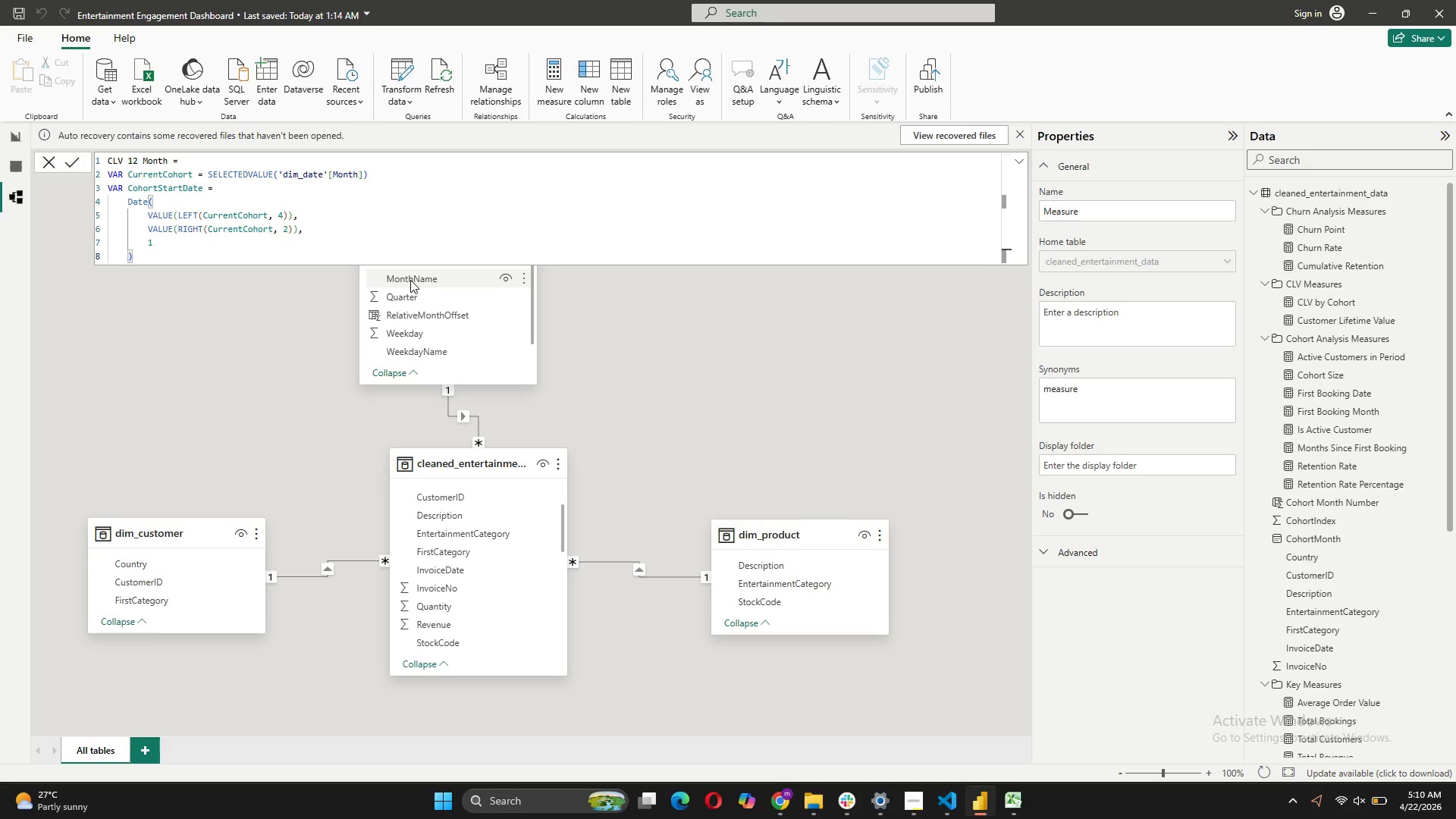 
key(Shift+ShiftRight)
 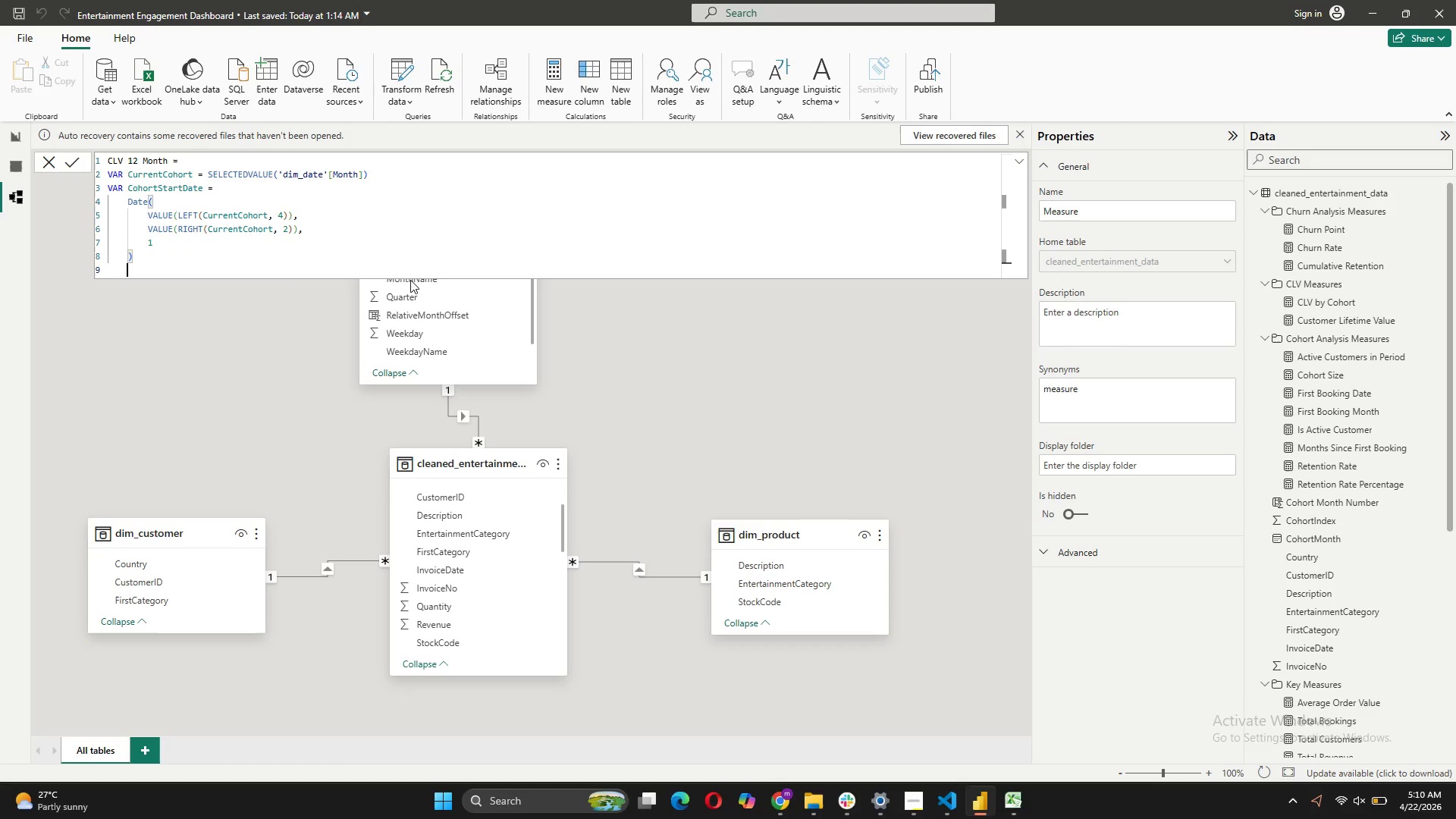 
key(Shift+Enter)
 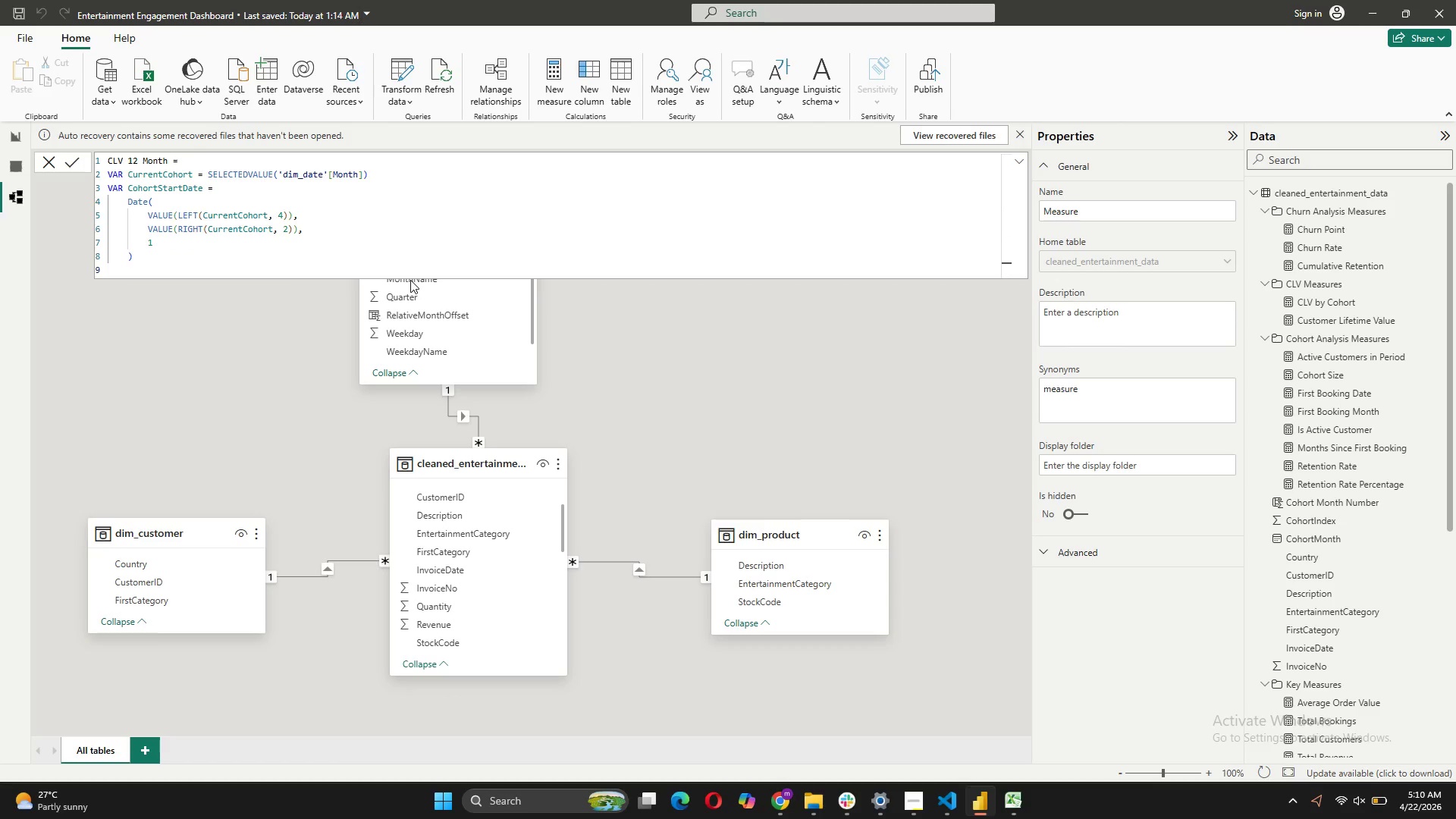 
key(Backspace)
type(Va)
key(Backspace)
key(Tab)
type( c)
key(Backspace)
type(CohortEndDate = W)
key(Backspace)
type(EDATE(Cohort)
 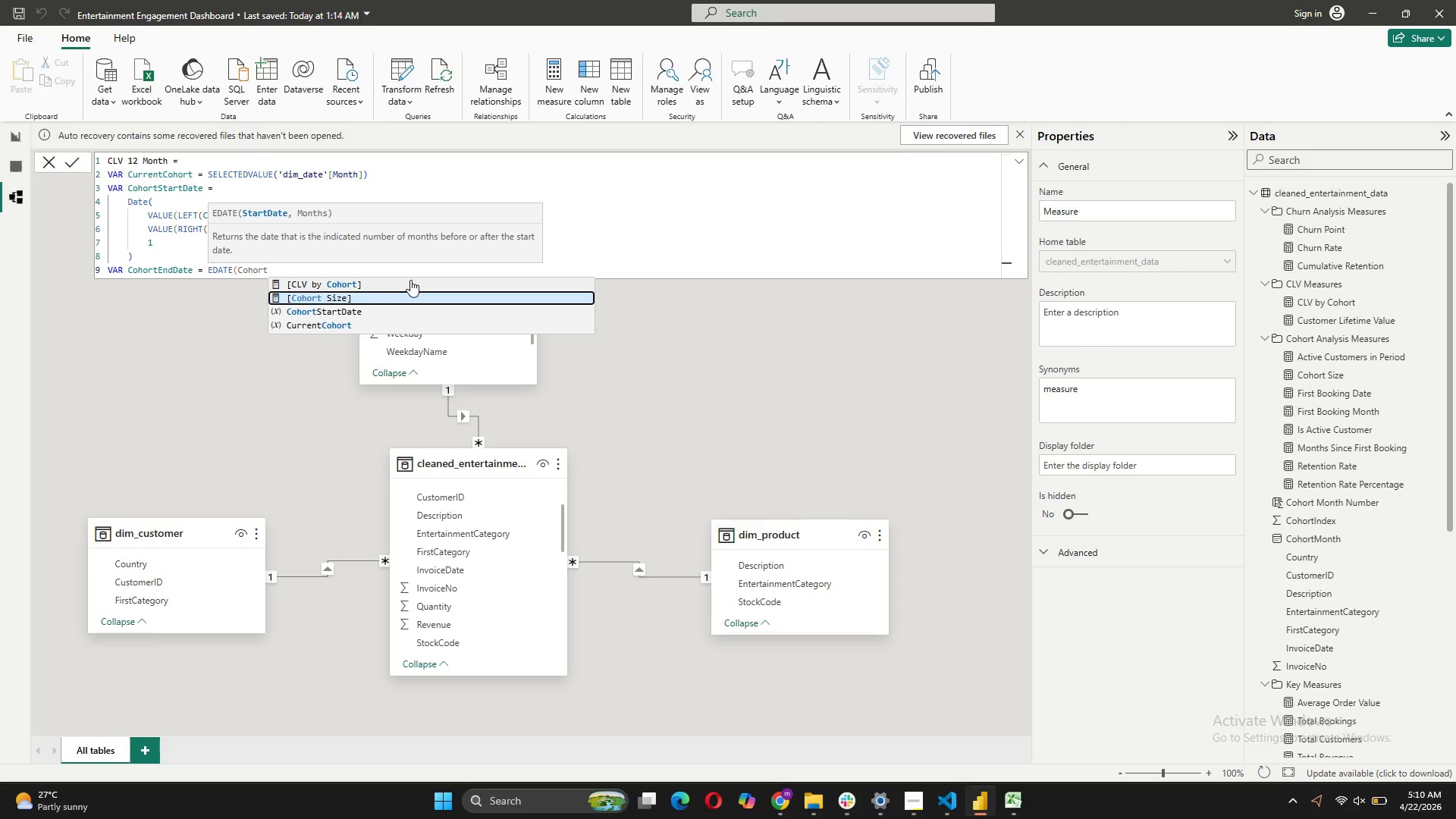 
left_click([397, 308])
 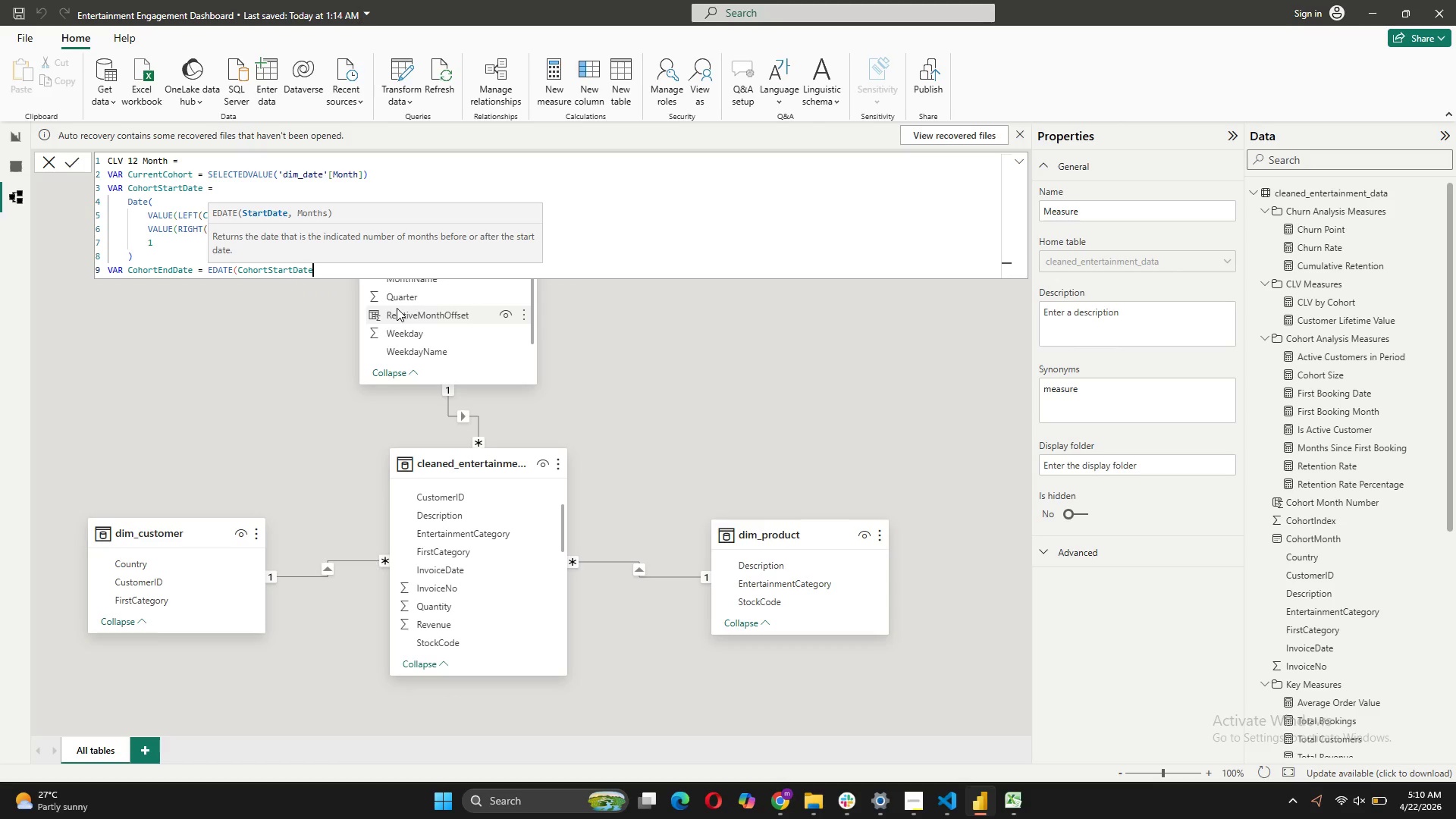 
type(,12))
 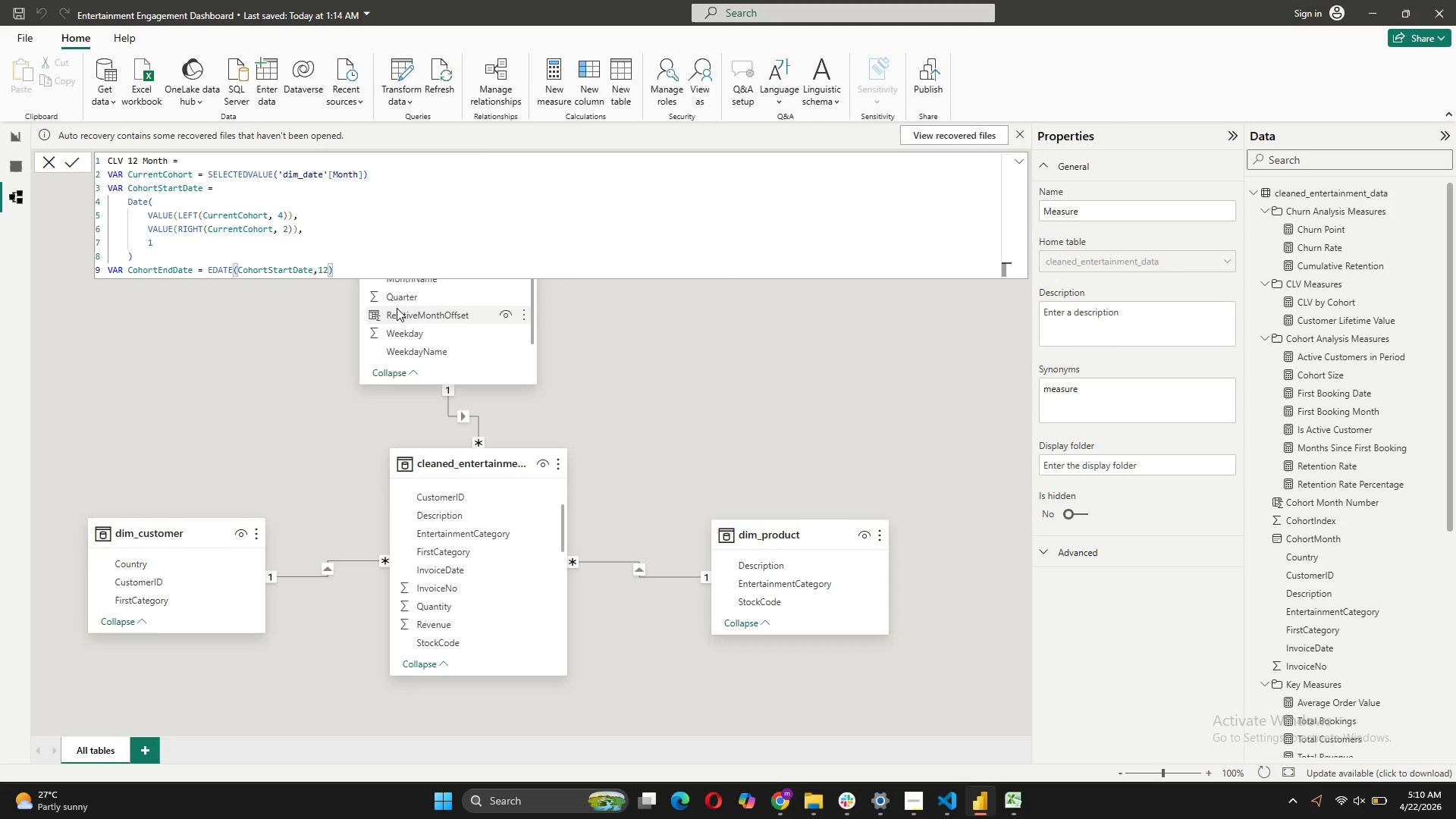 
key(Shift+Enter)
 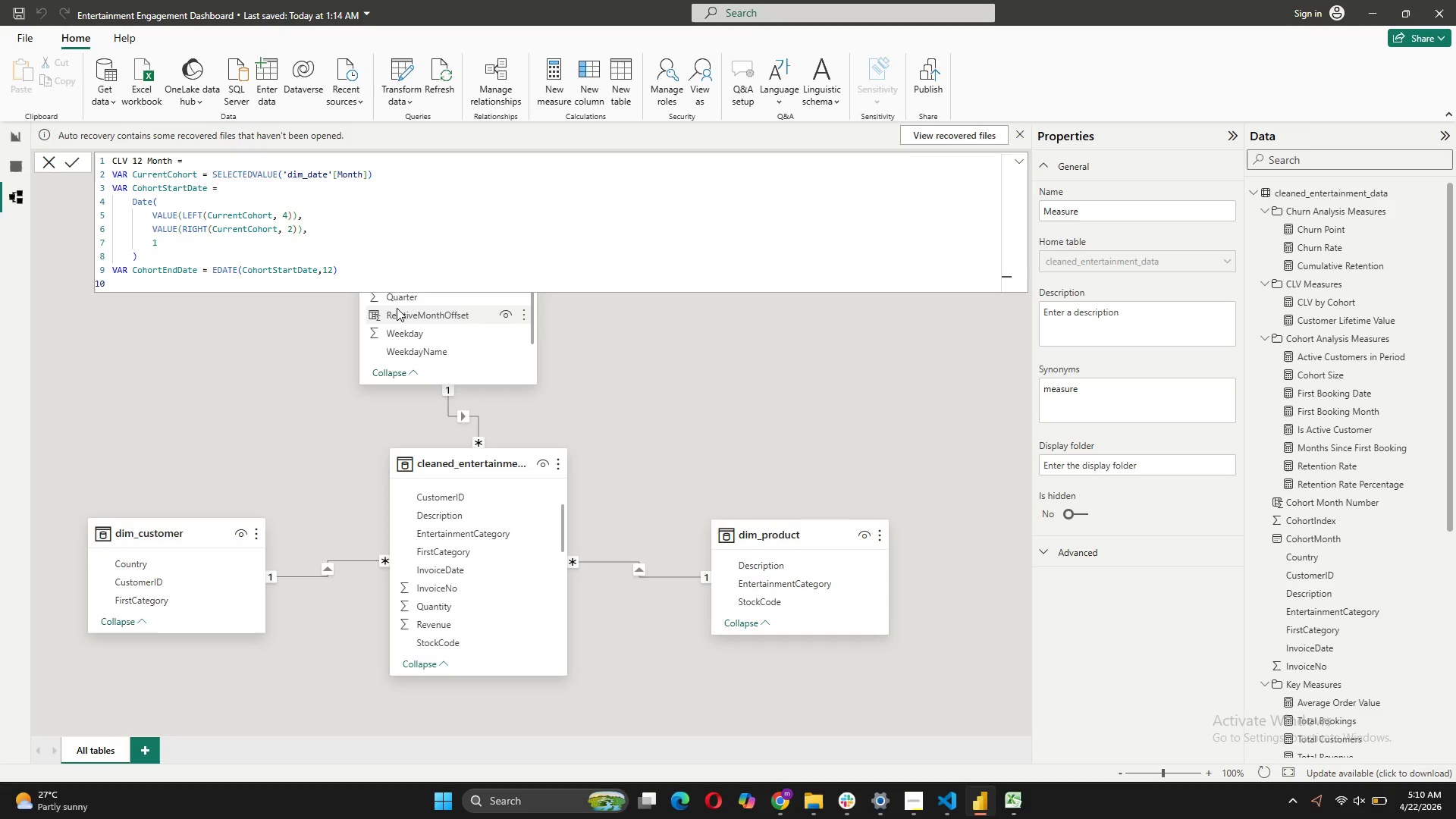 
type(re)
key(Tab)
 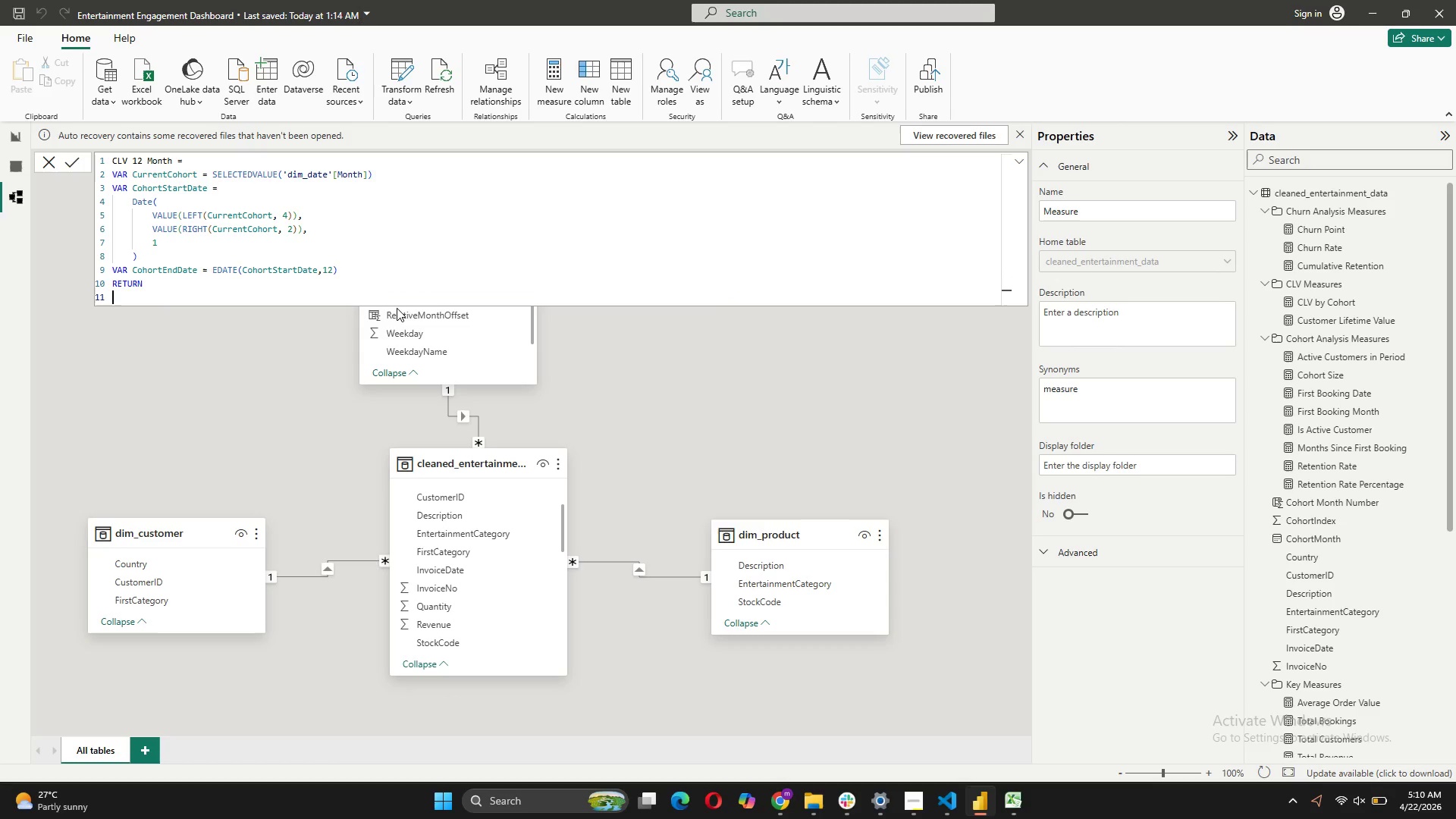 
key(Shift+Enter)
 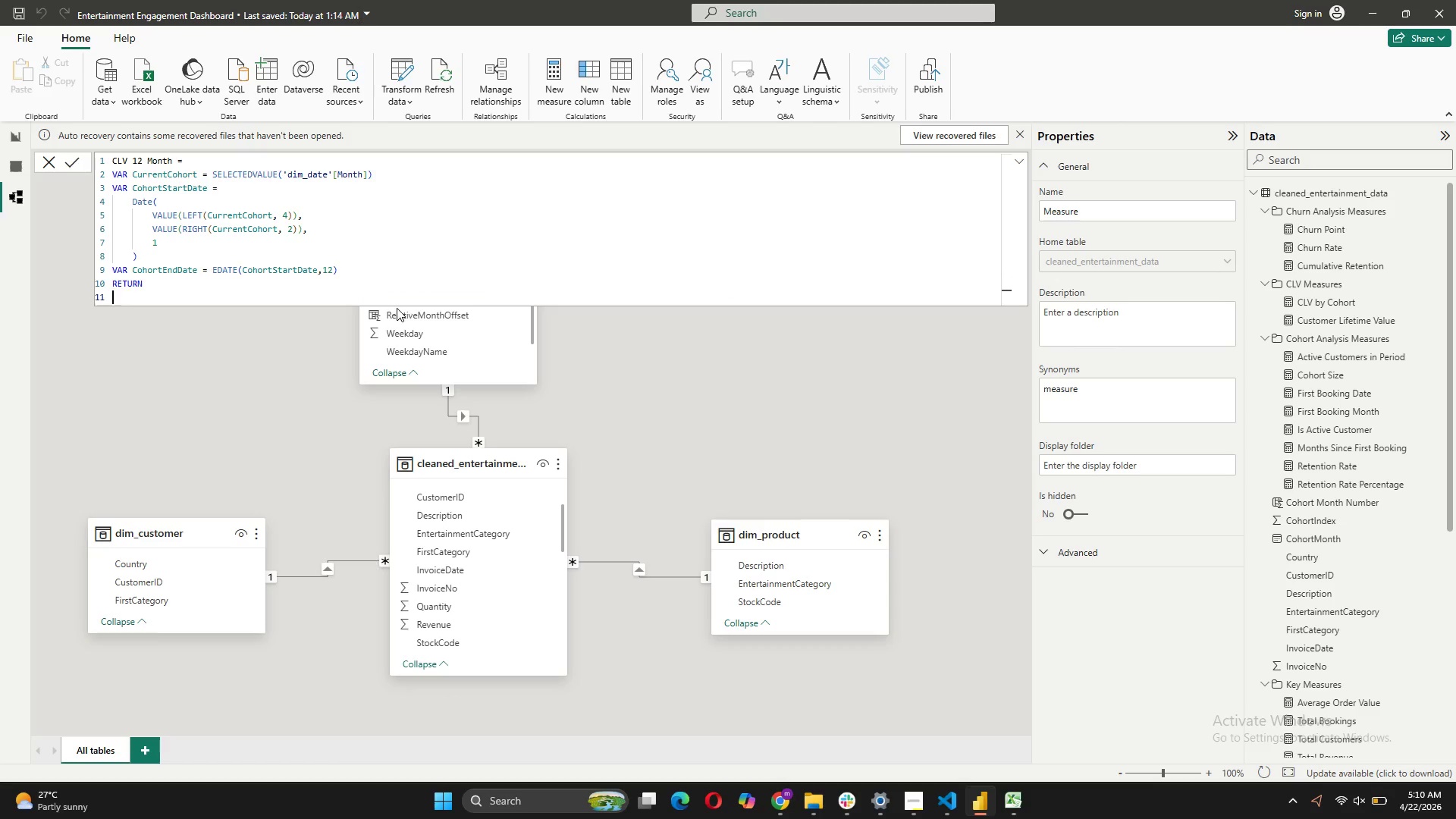 
type(ca)
key(Tab)
 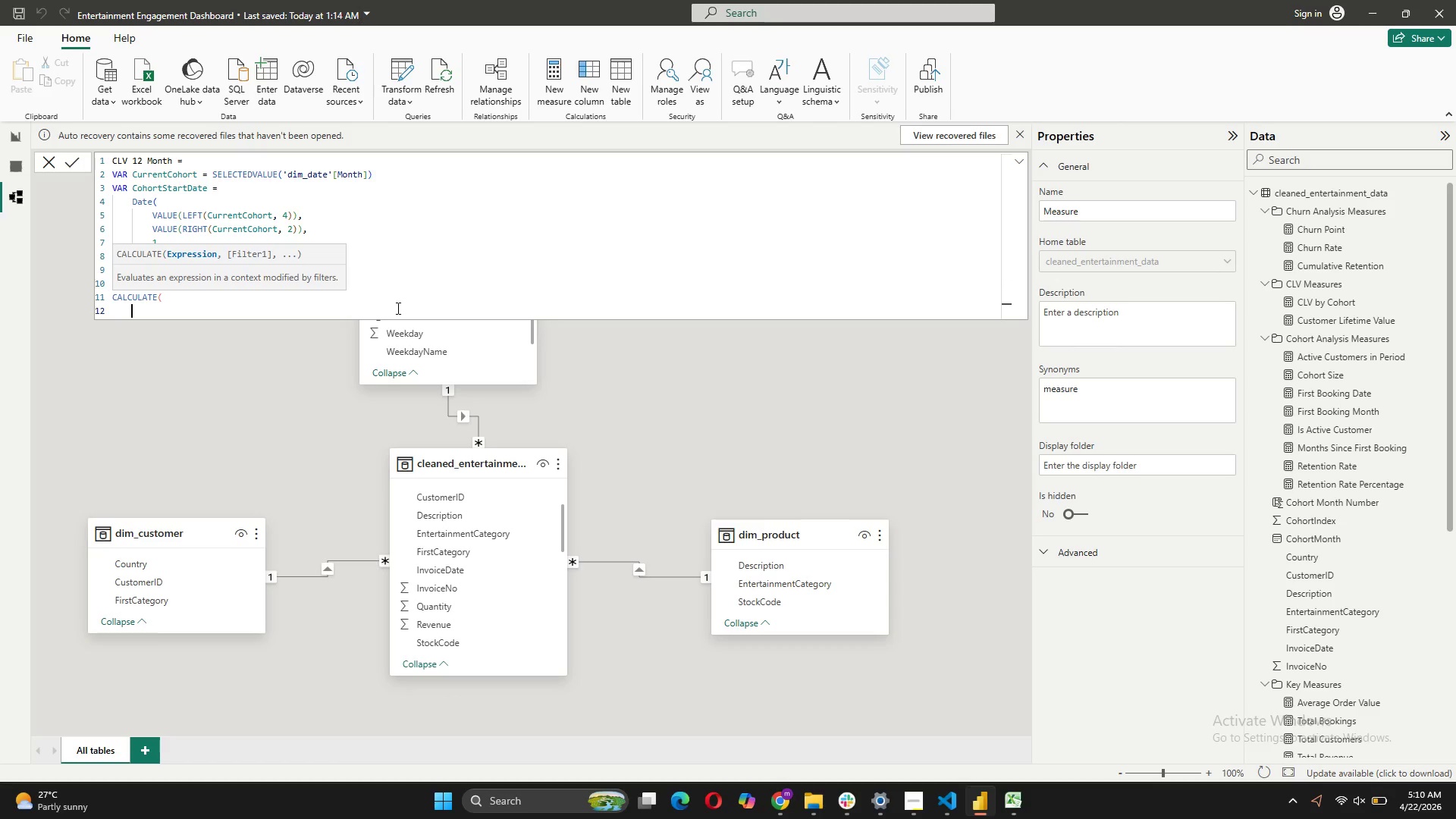 
key(Shift+Enter)
 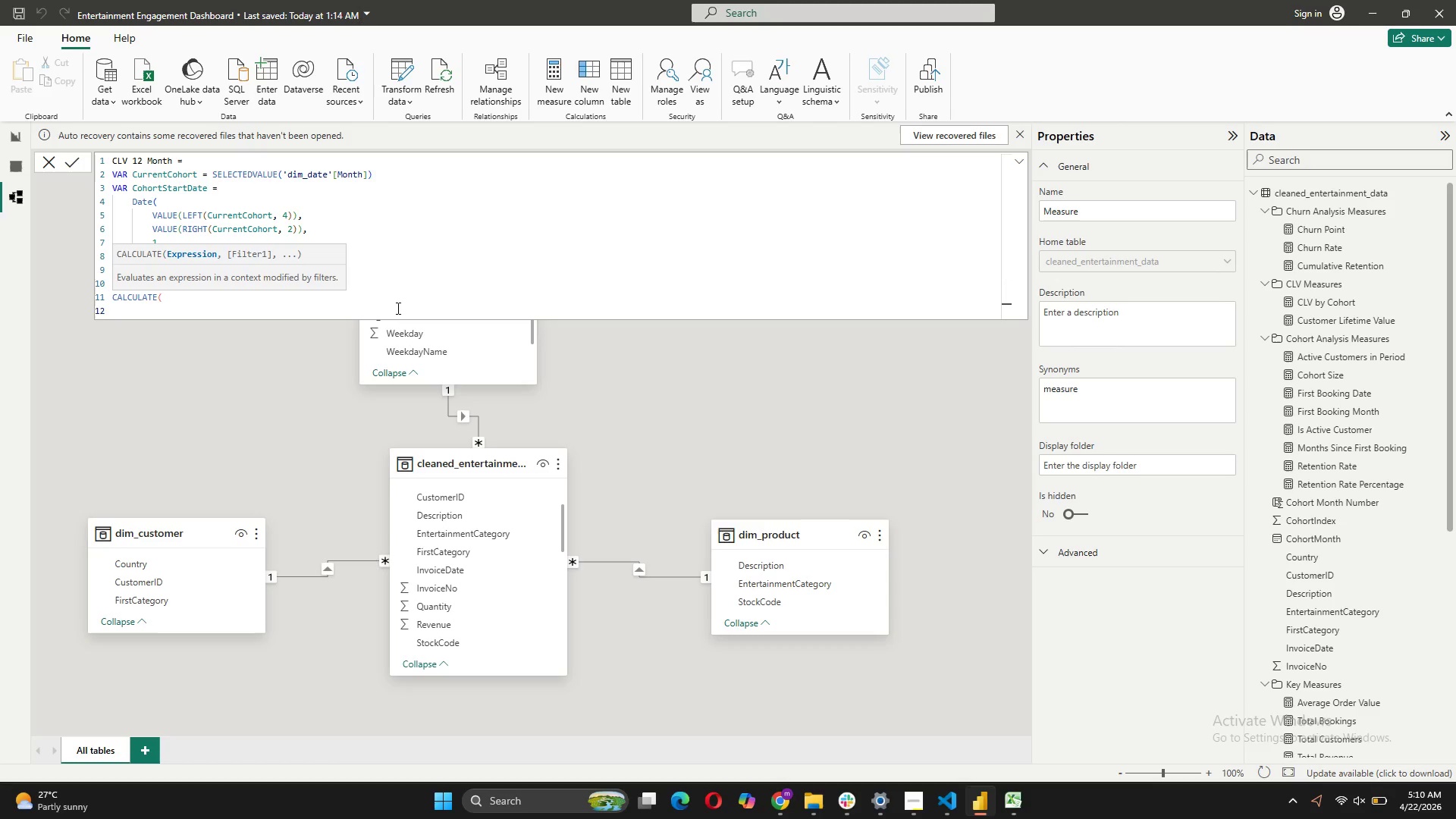 
key(BracketLeft)
 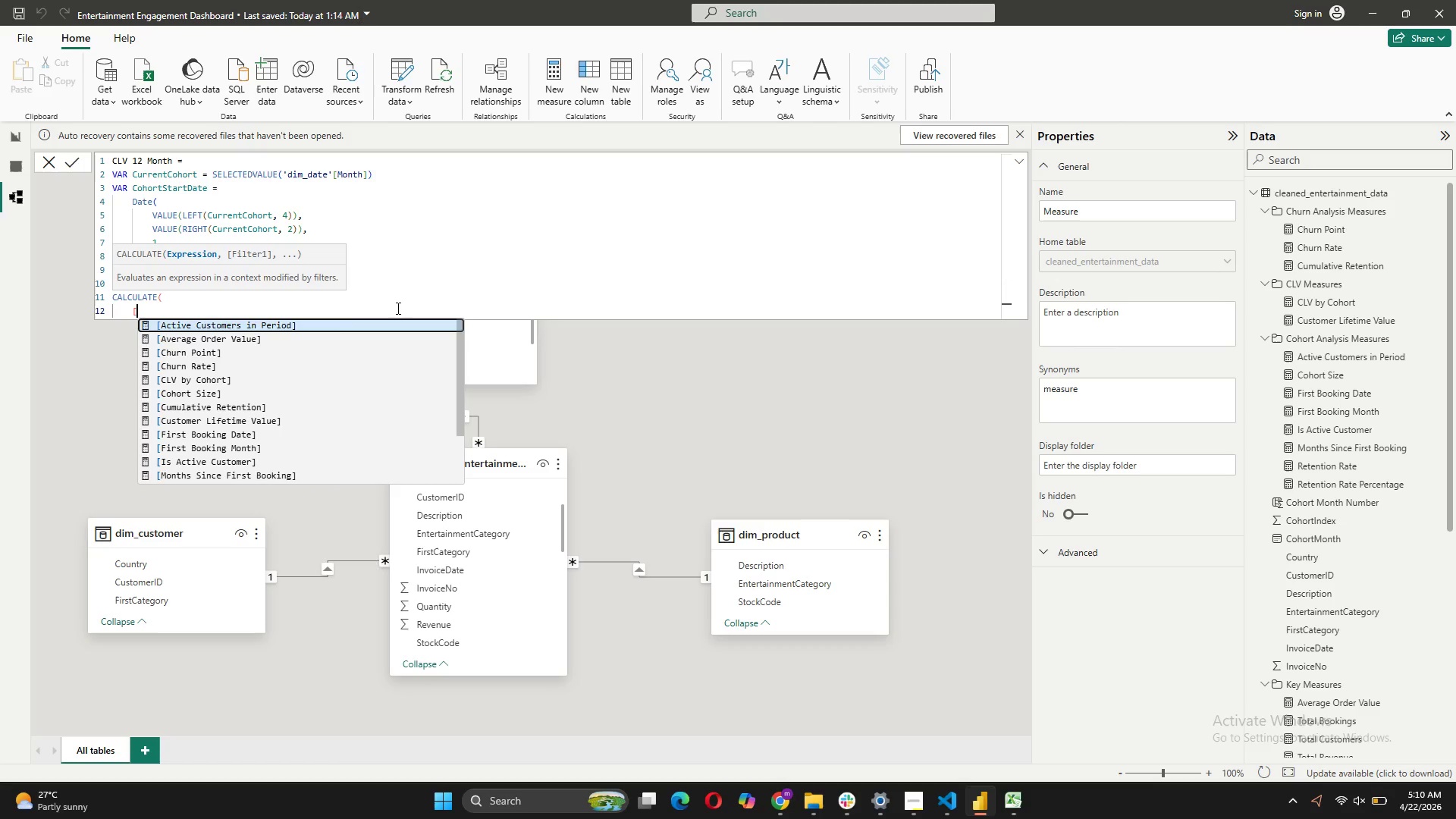 
key(T)
 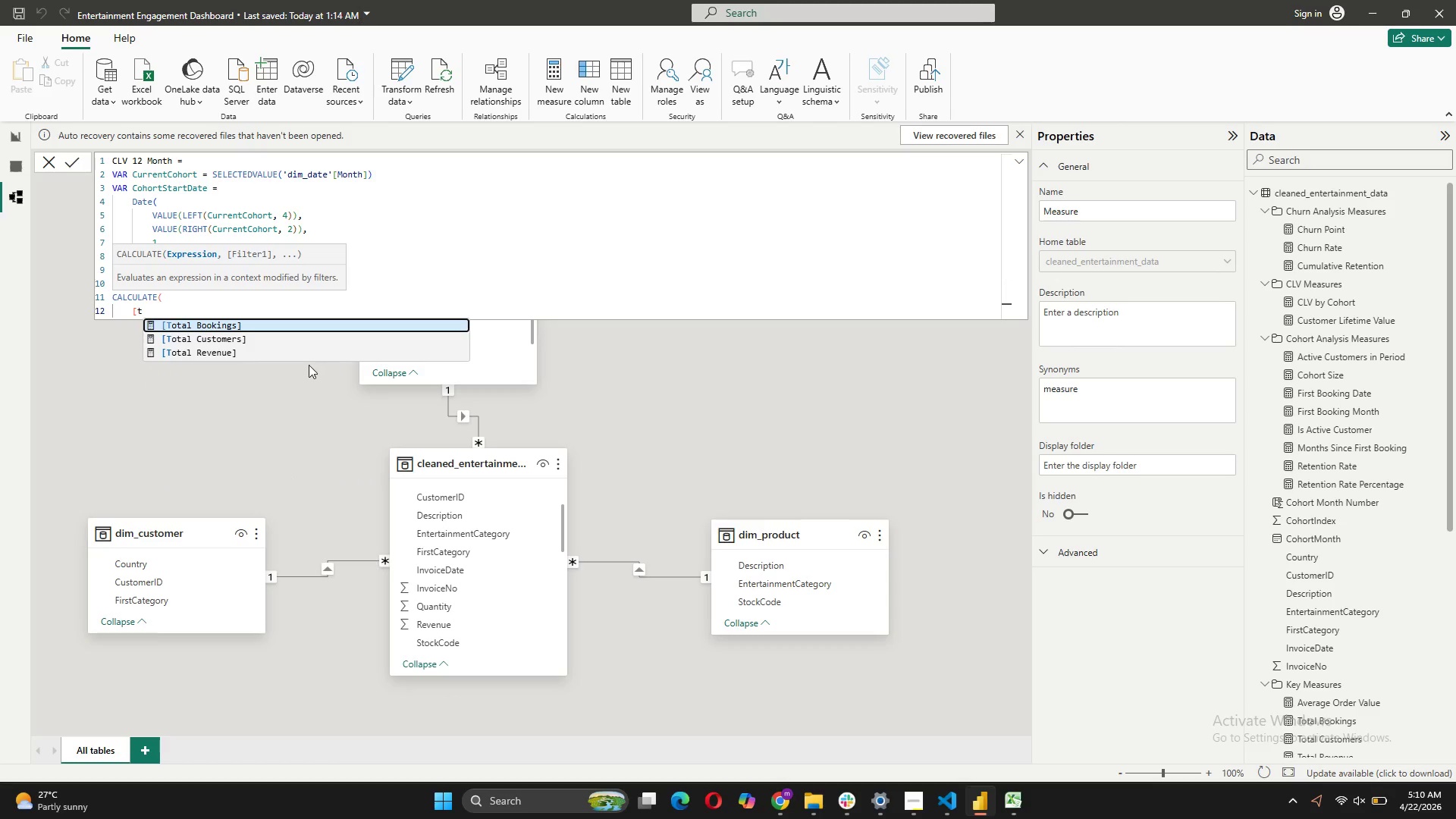 
left_click([295, 351])
 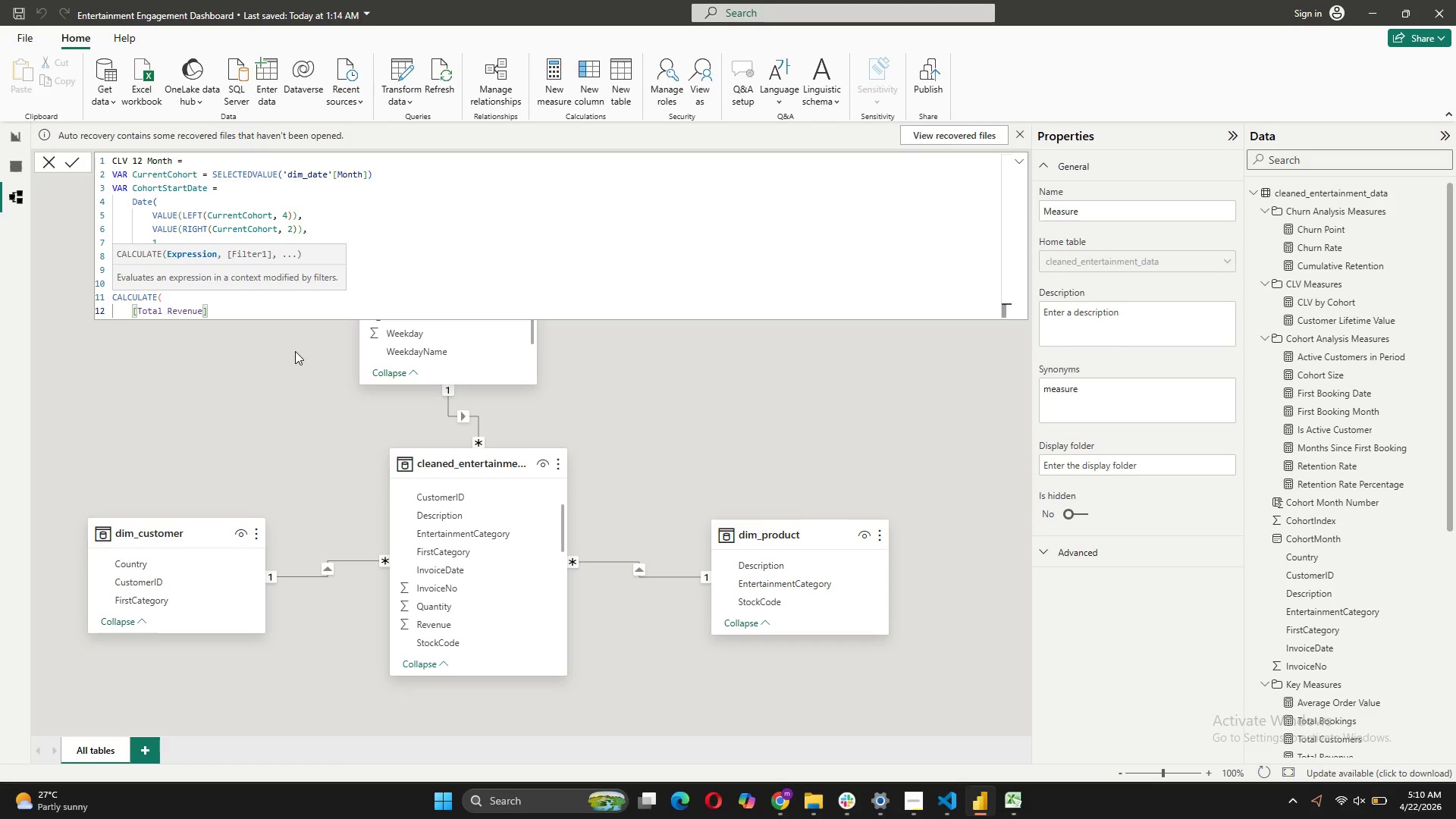 
key(Comma)
 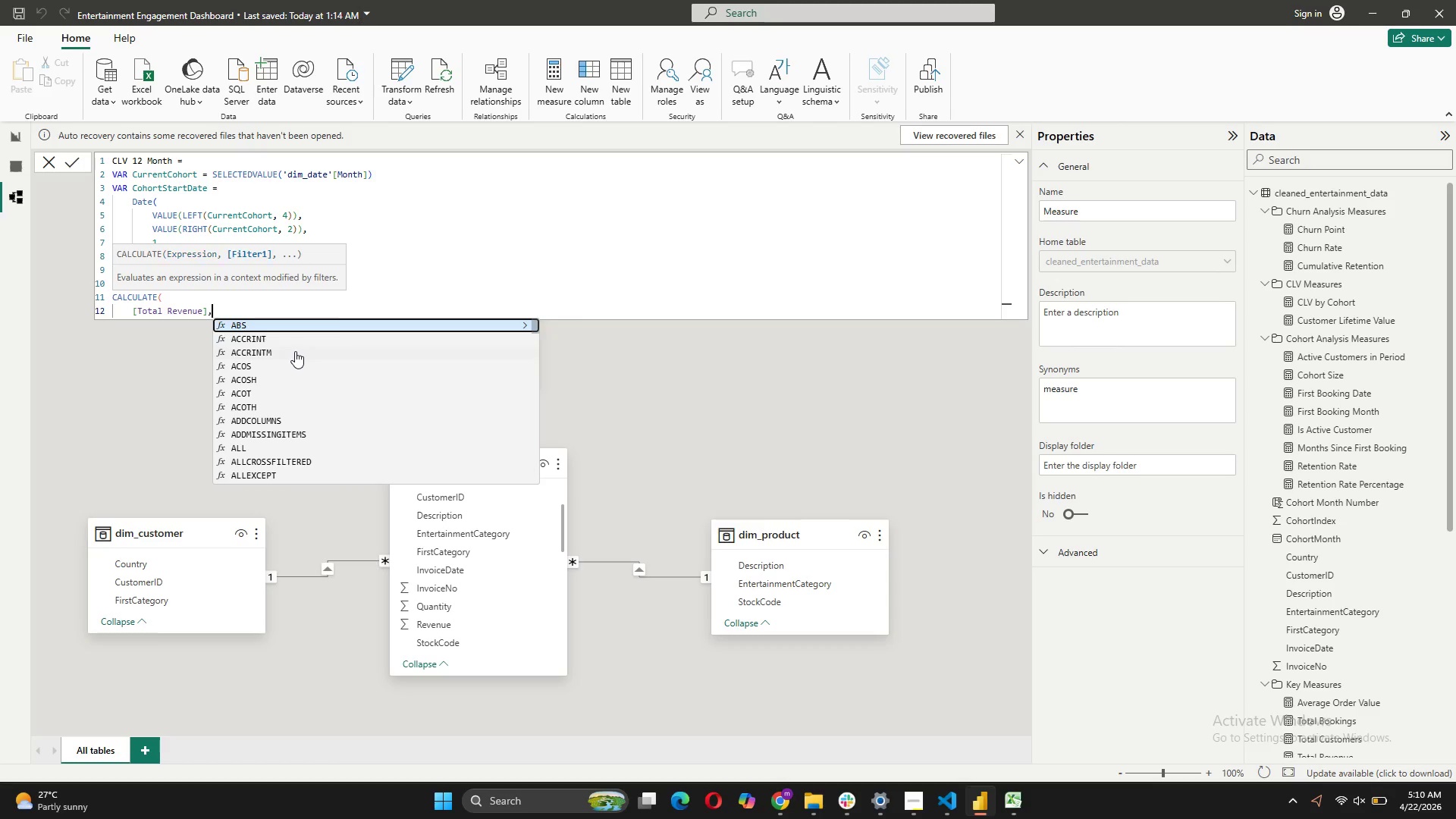 
key(Shift+ShiftRight)
 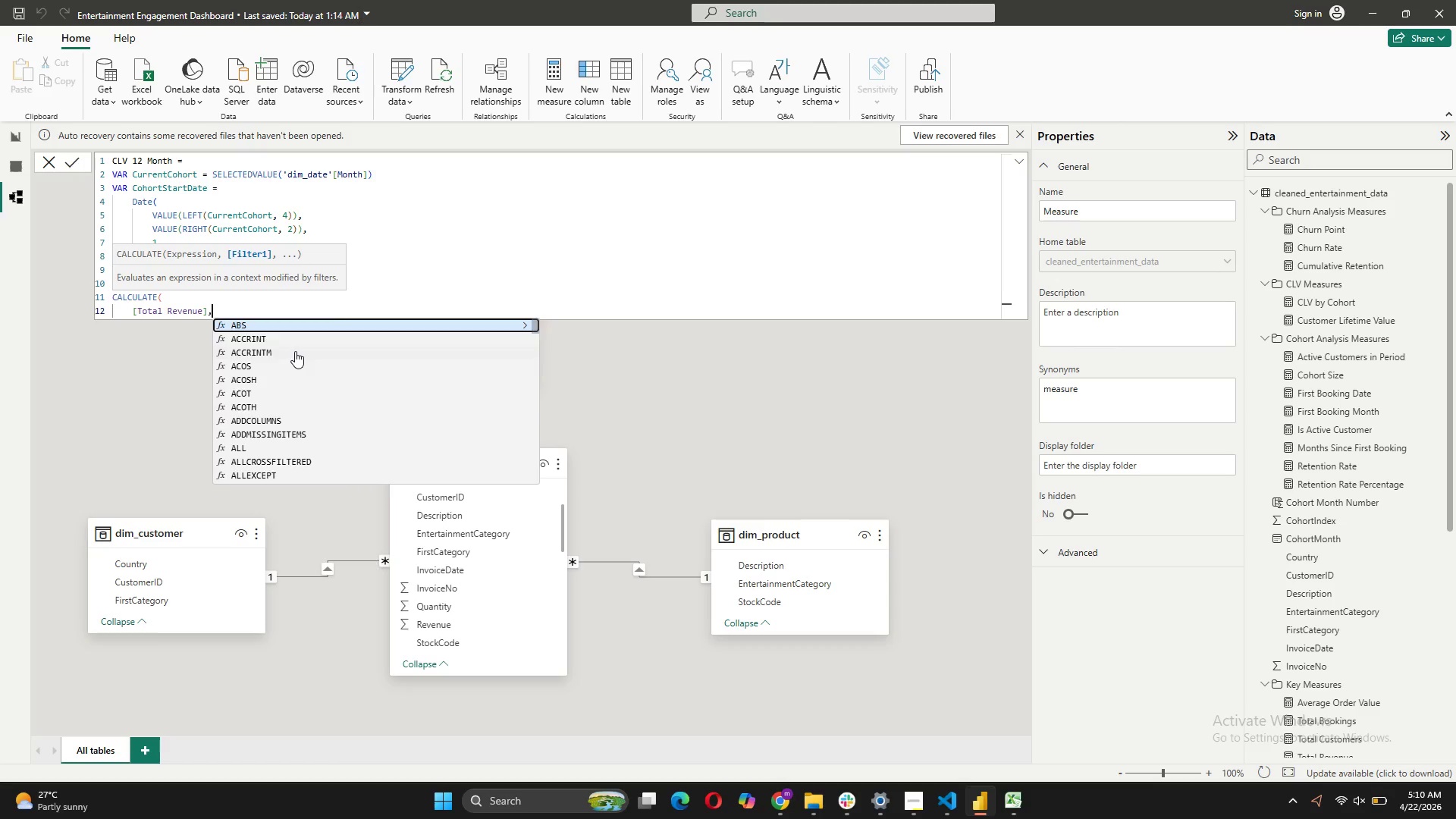 
key(Shift+Enter)
 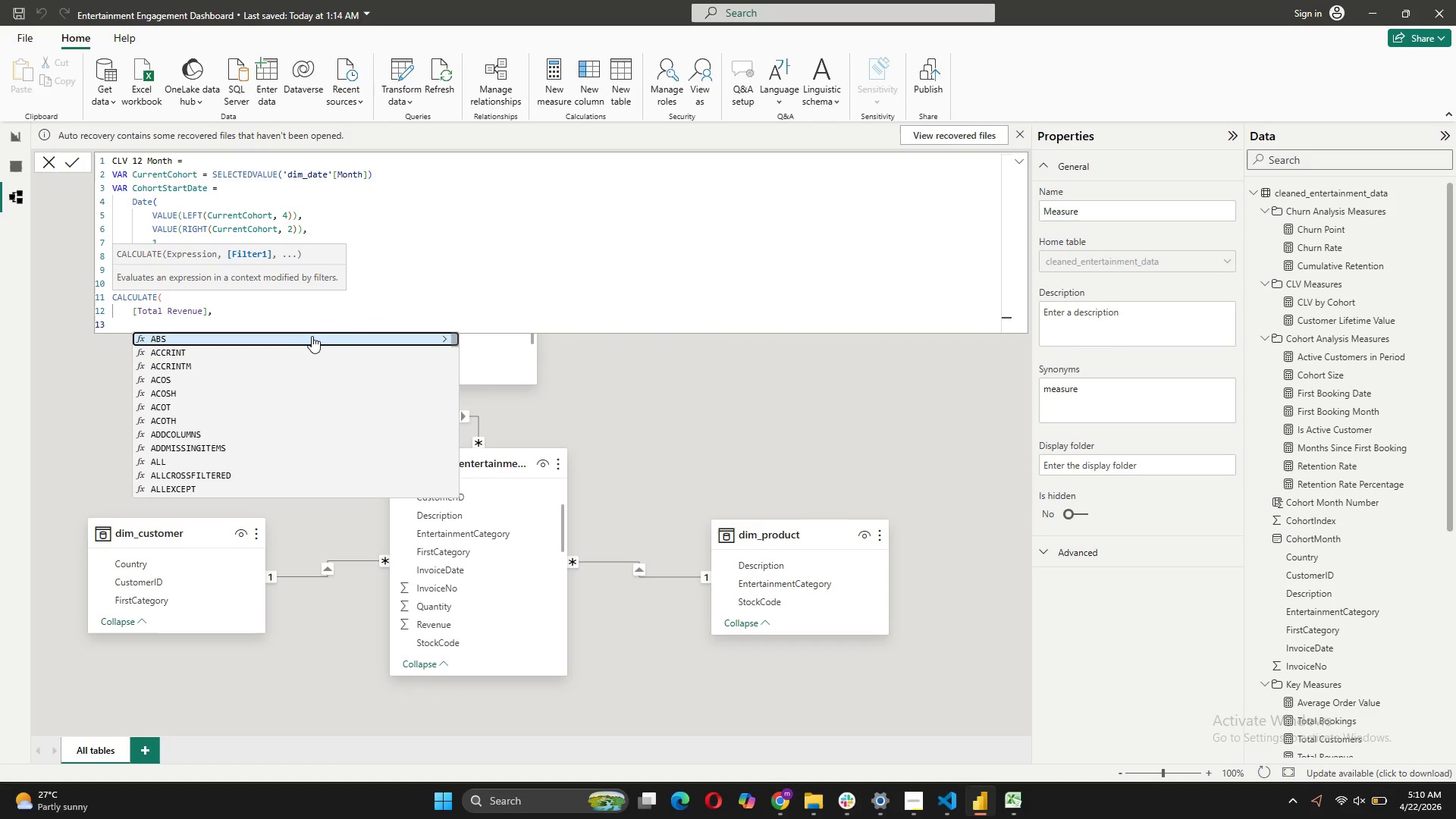 
type(Filter())
 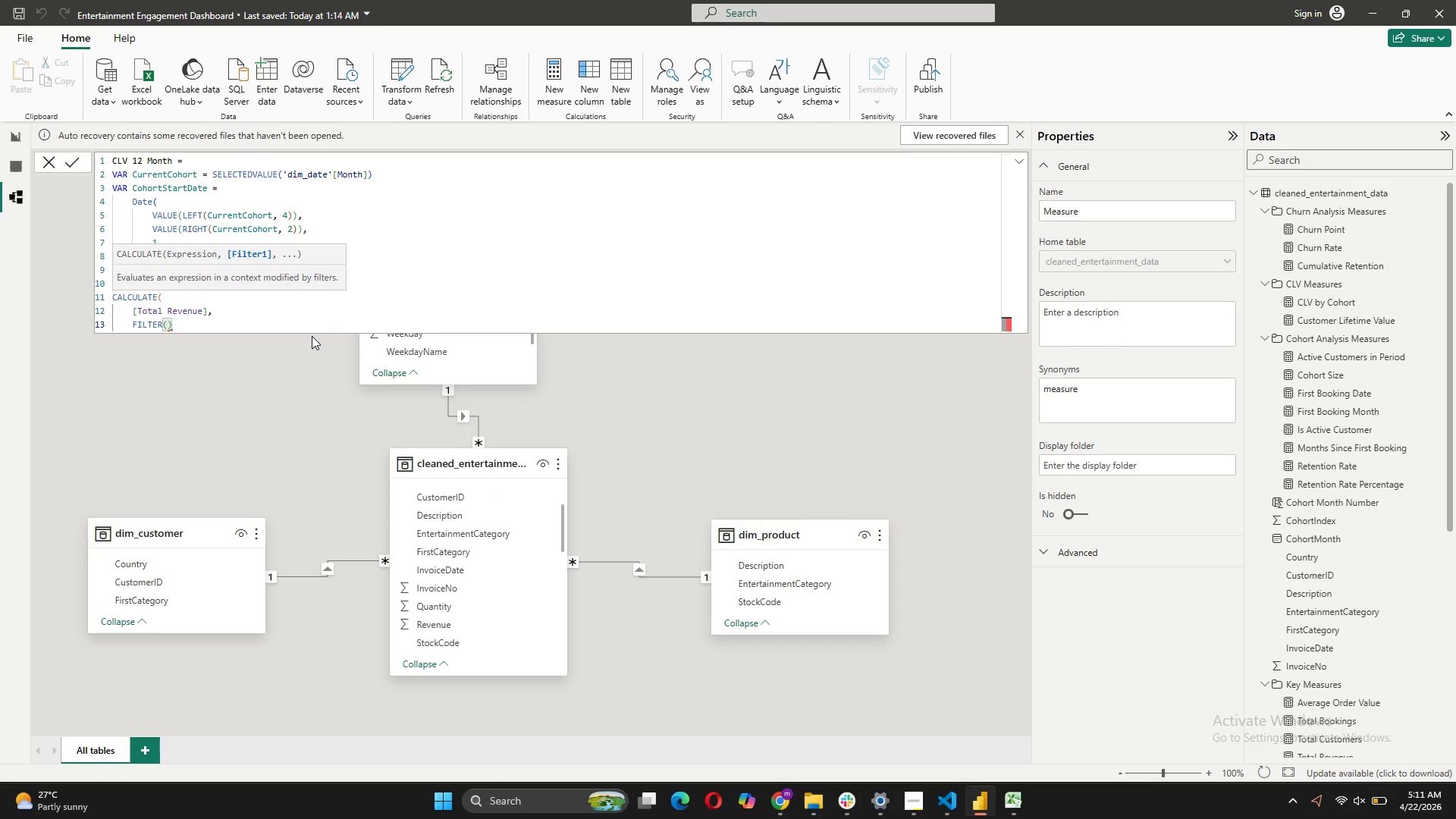 
key(ArrowLeft)
 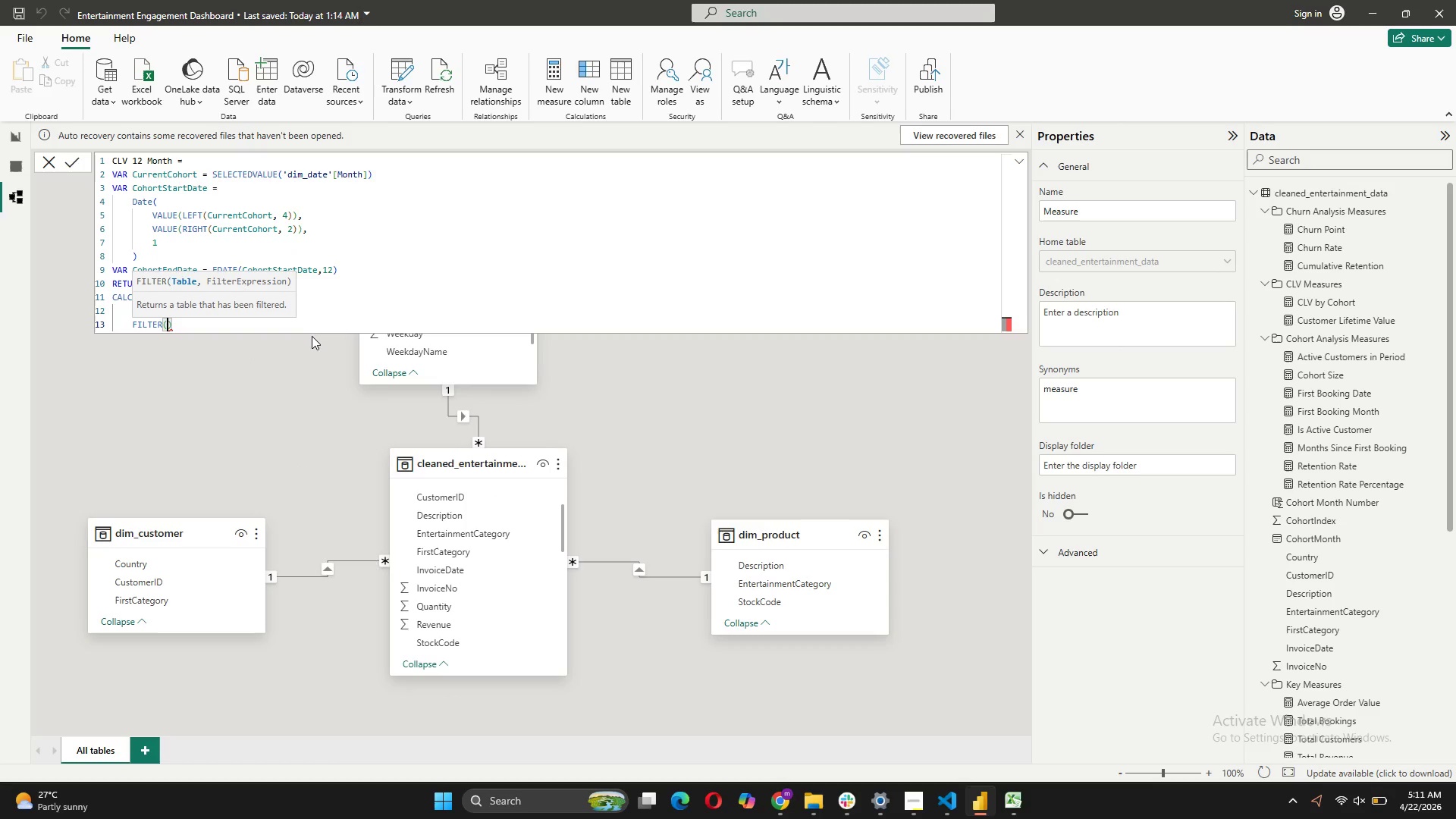 
key(Shift+ShiftRight)
 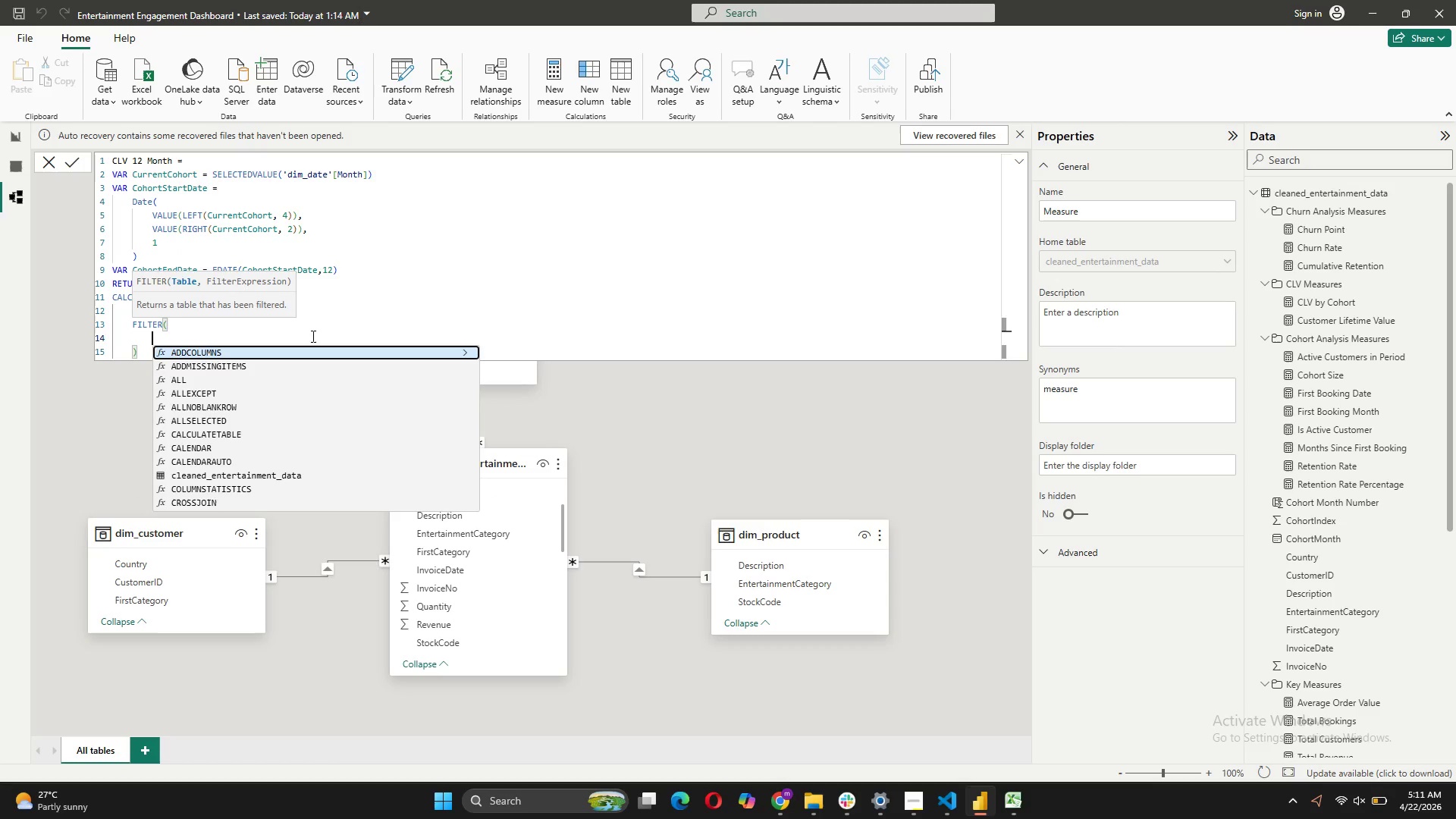 
key(Shift+Enter)
 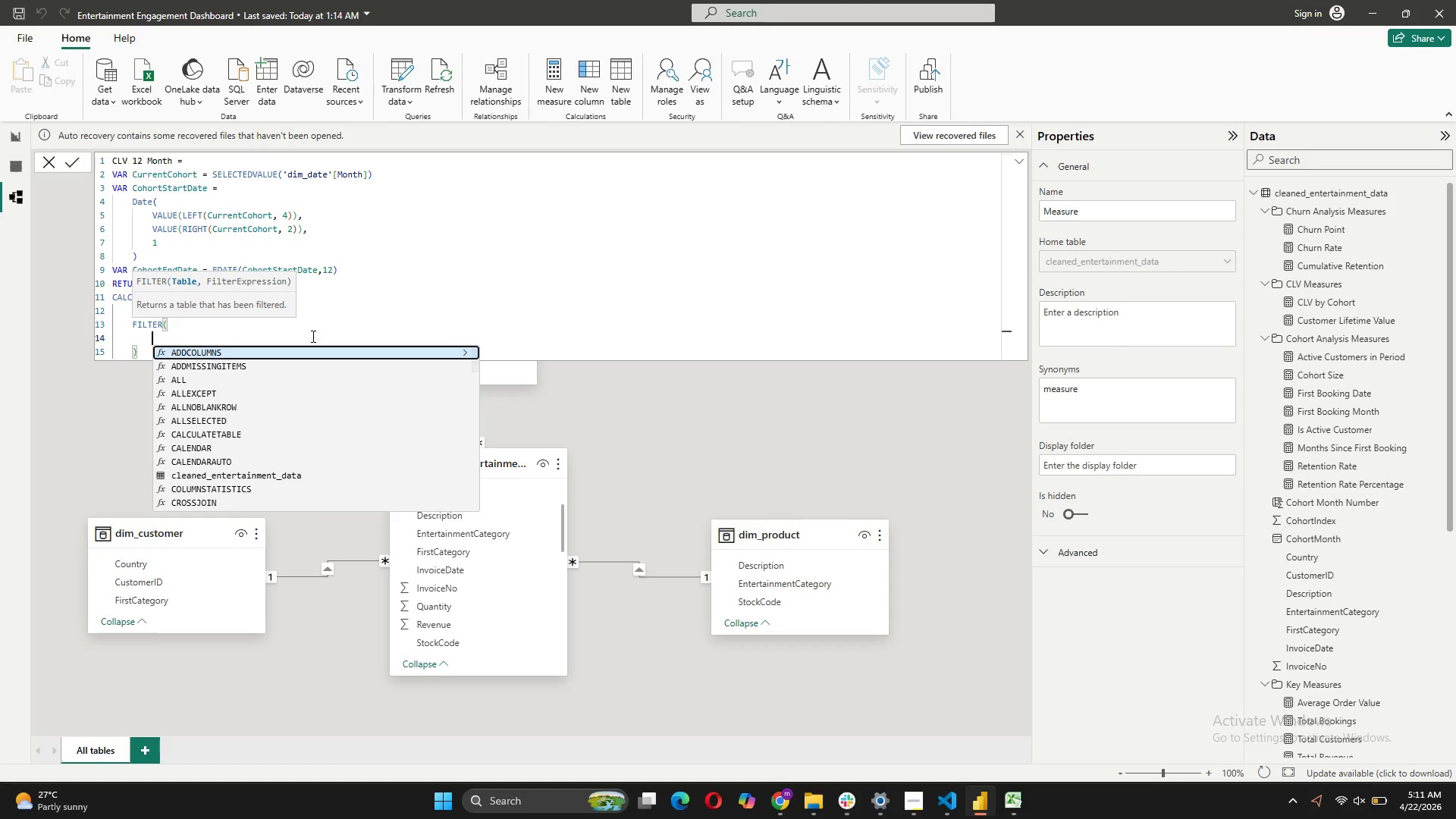 
type(all9)
key(Backspace)
type((')
 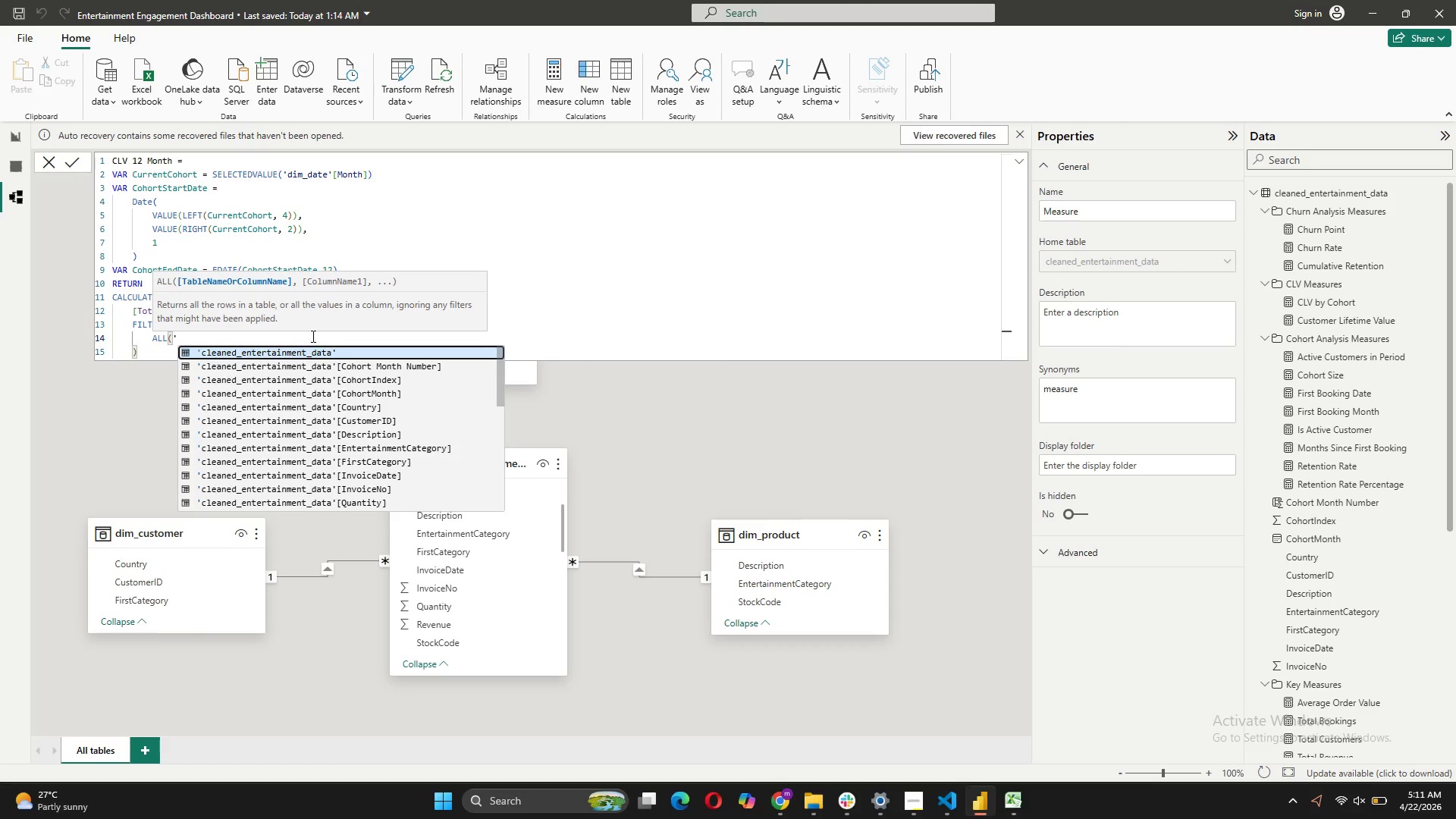 
left_click([307, 354])
 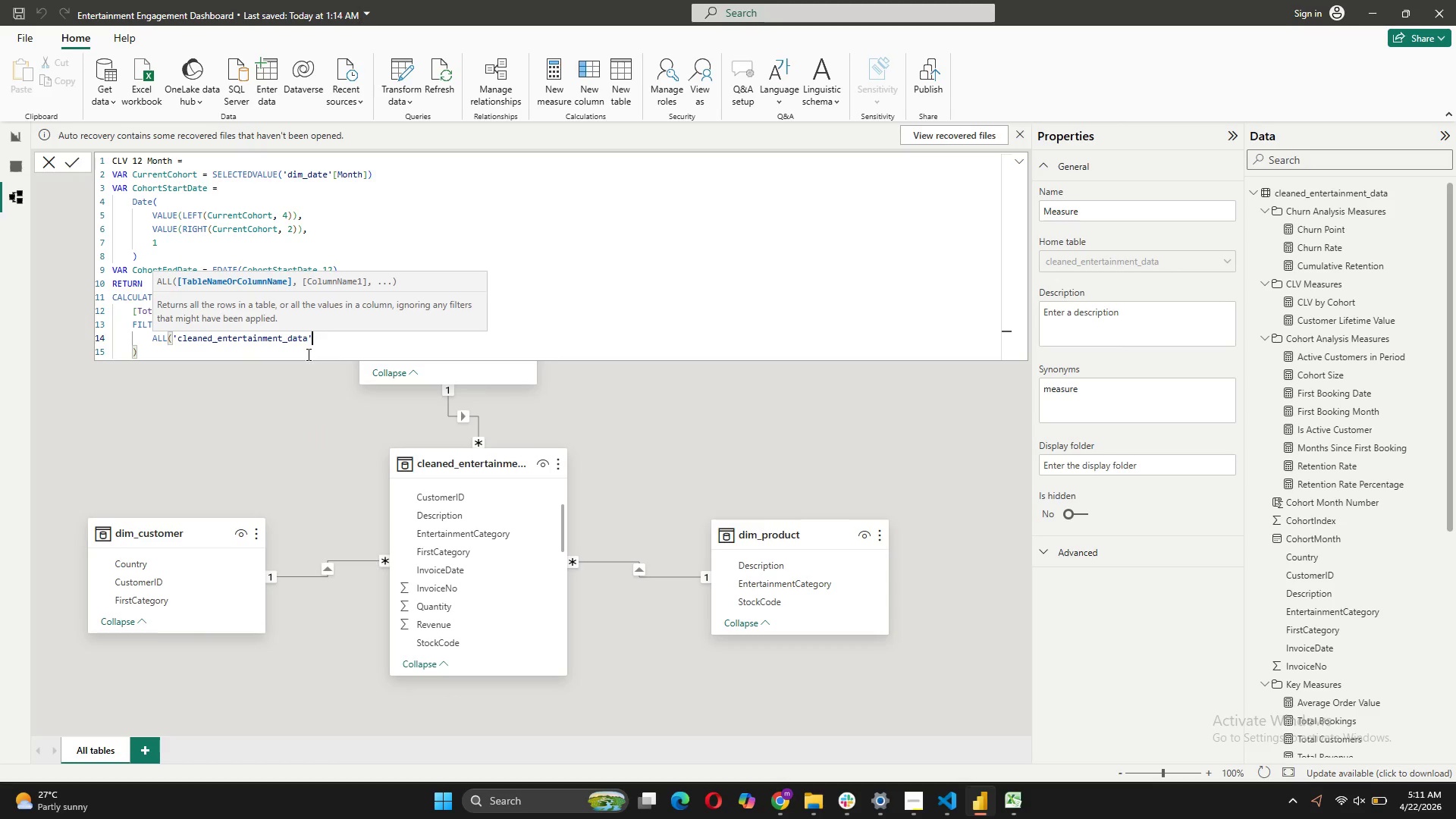 
key(Shift+0)
 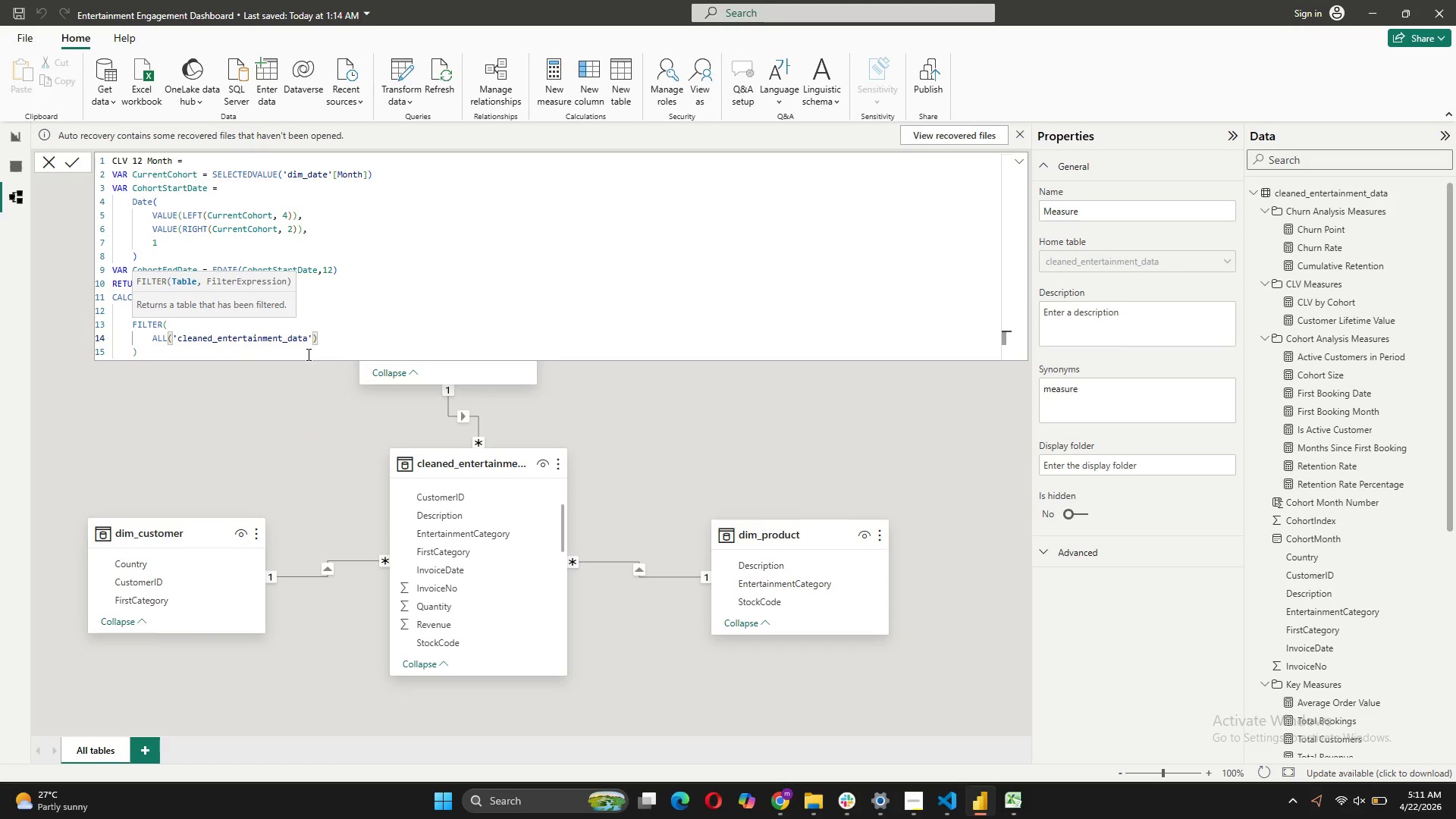 
key(Comma)
 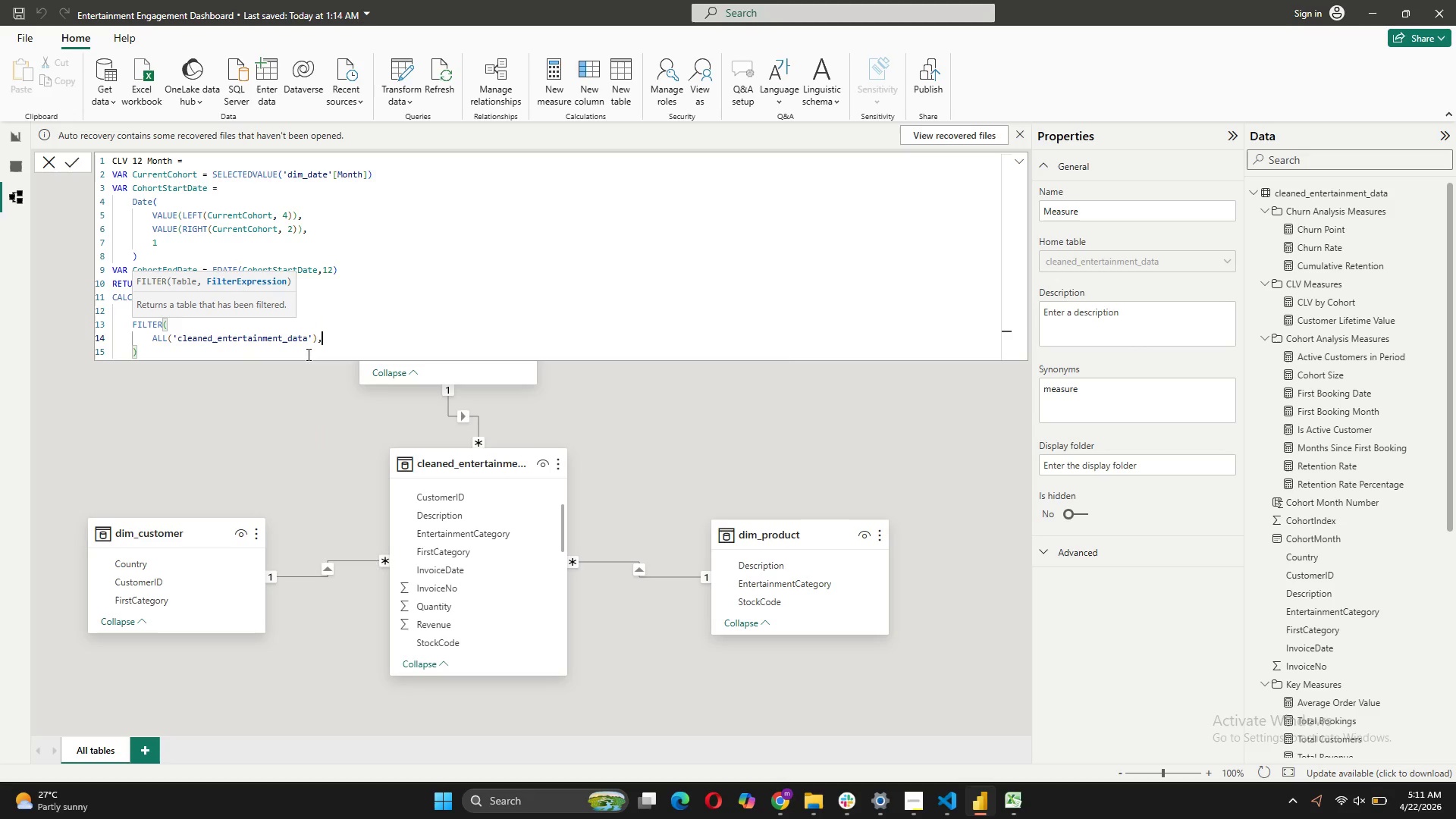 
key(Shift+ShiftRight)
 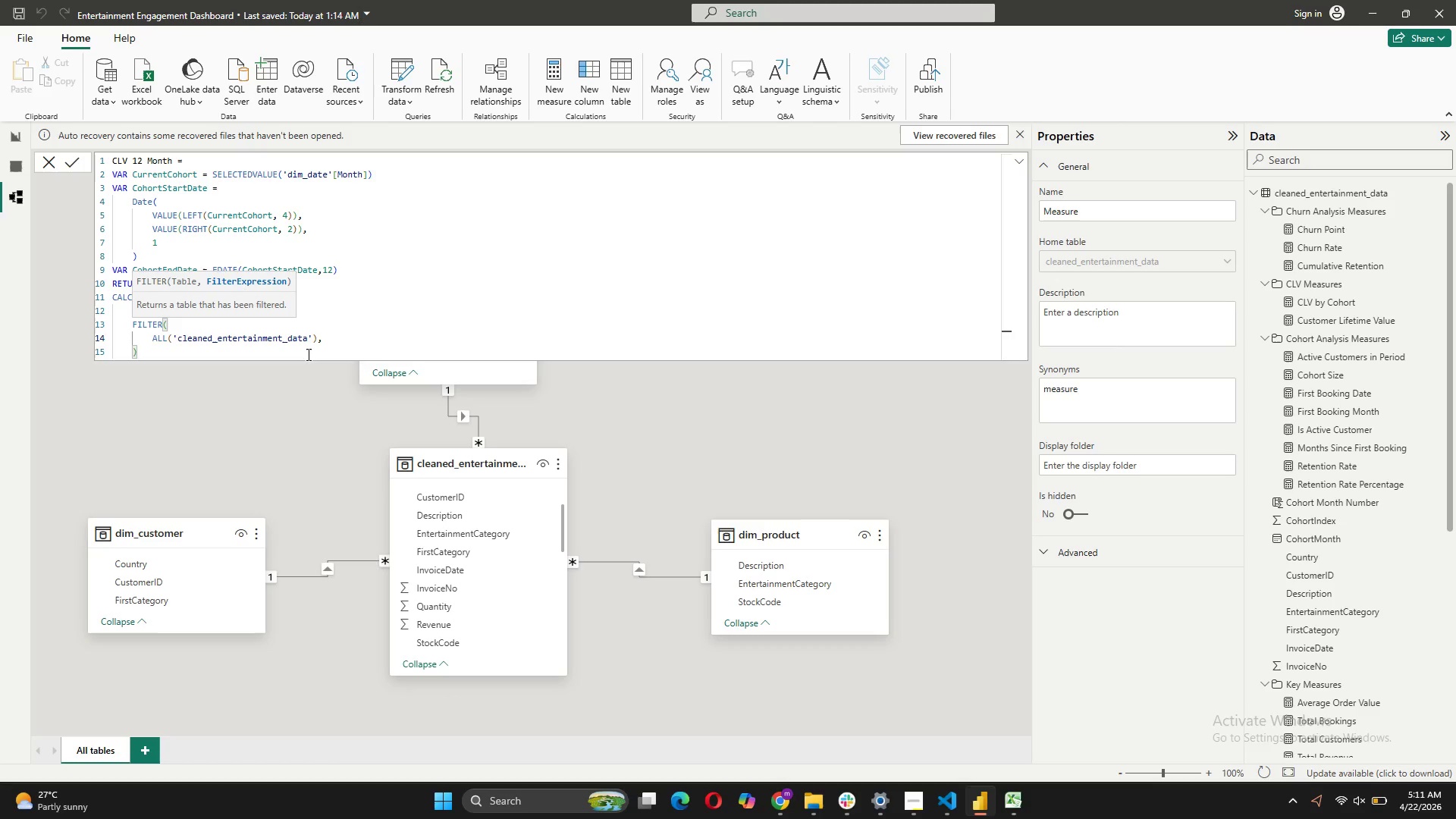 
key(Shift+Enter)
 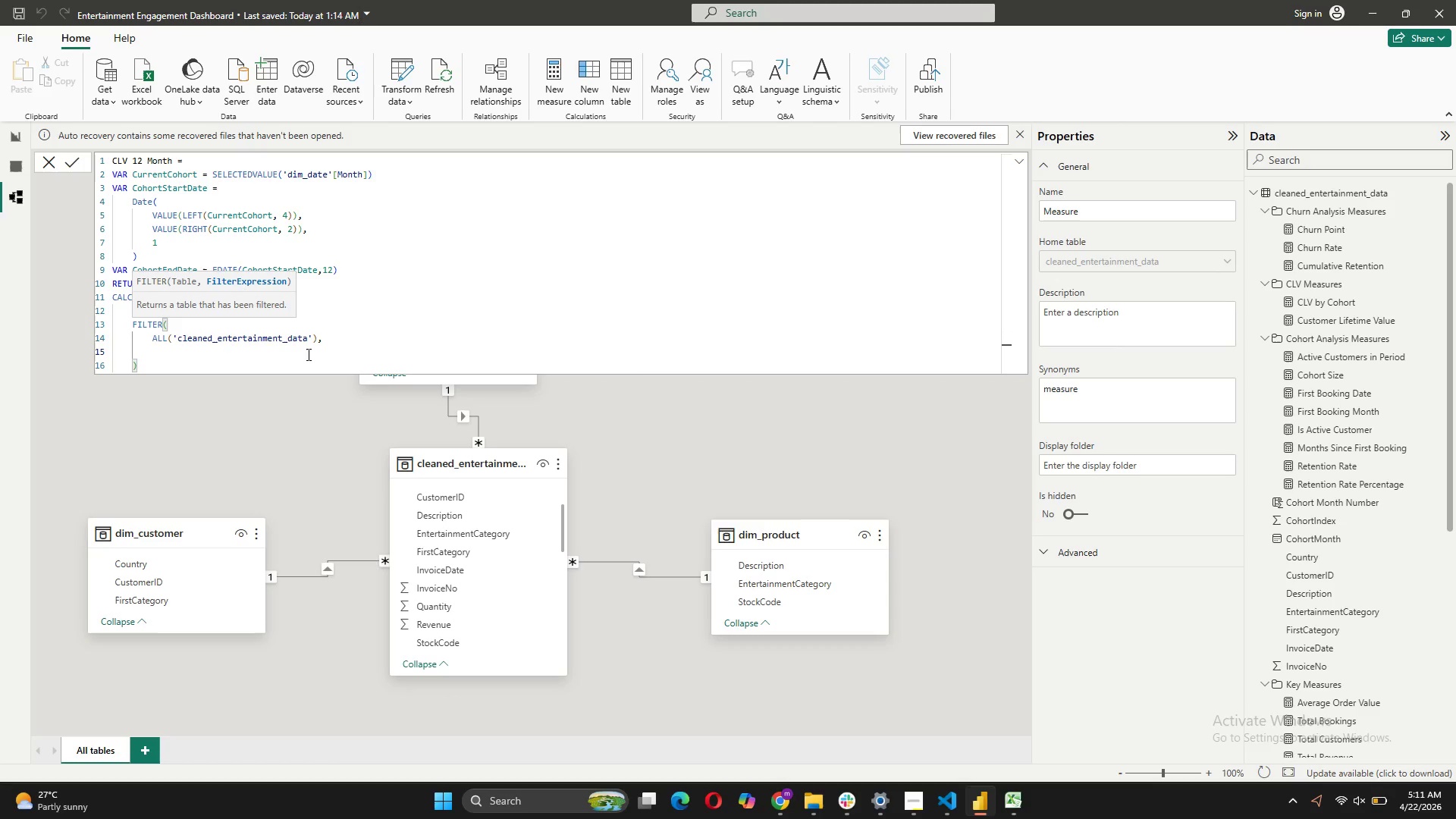 
type([First Booking Month] = CurrentCohort)
 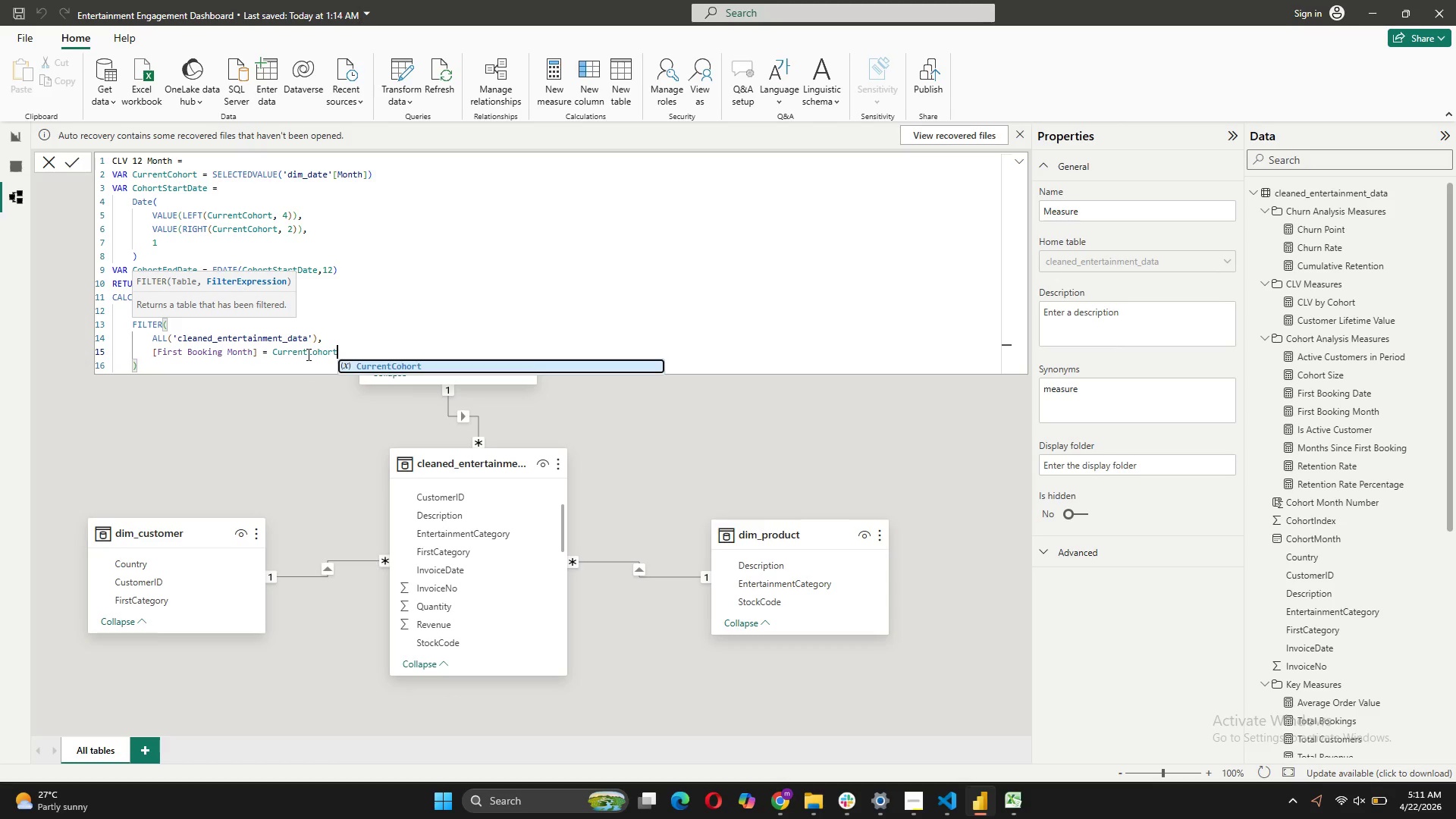 
type( &&)
 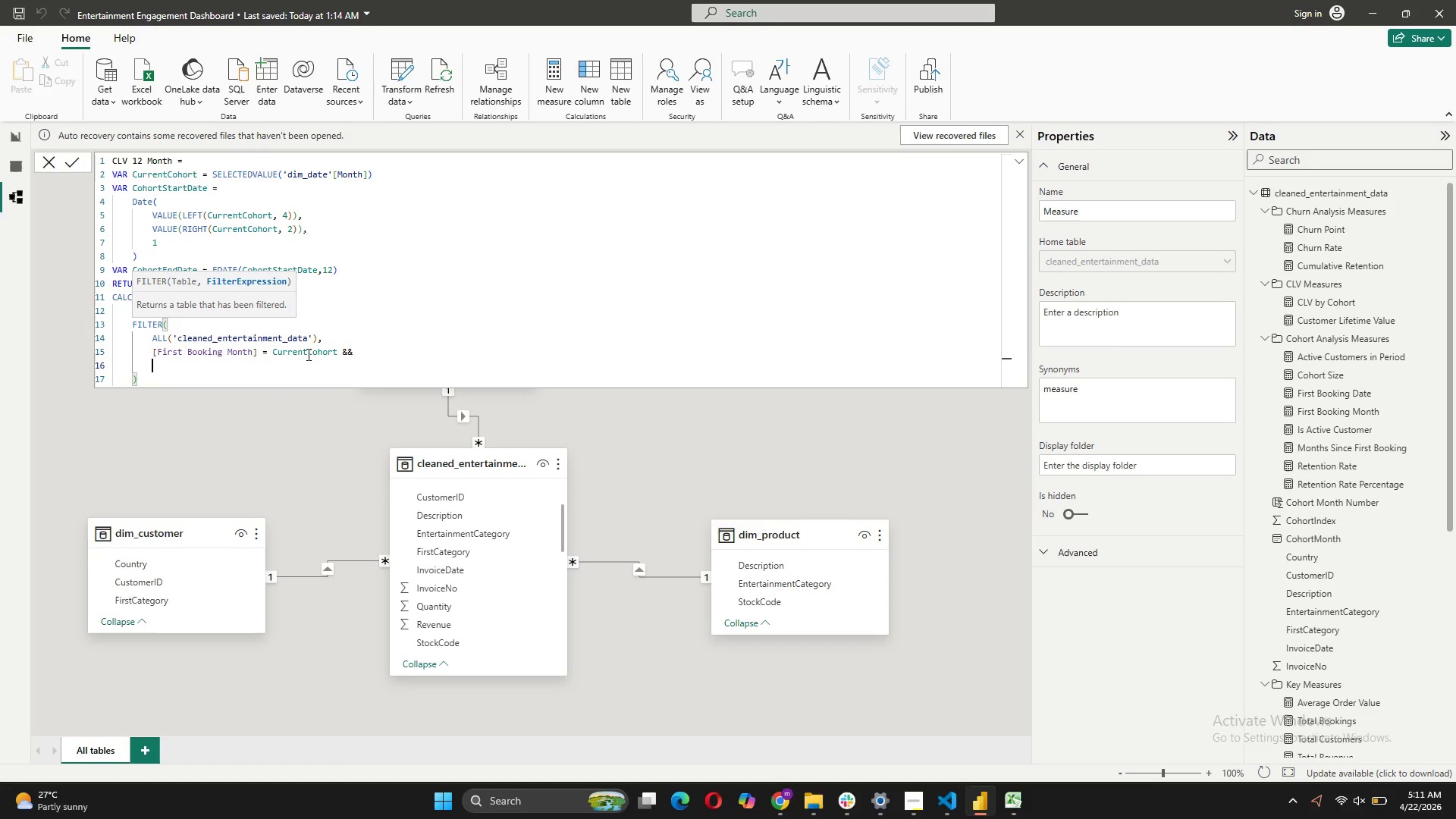 
 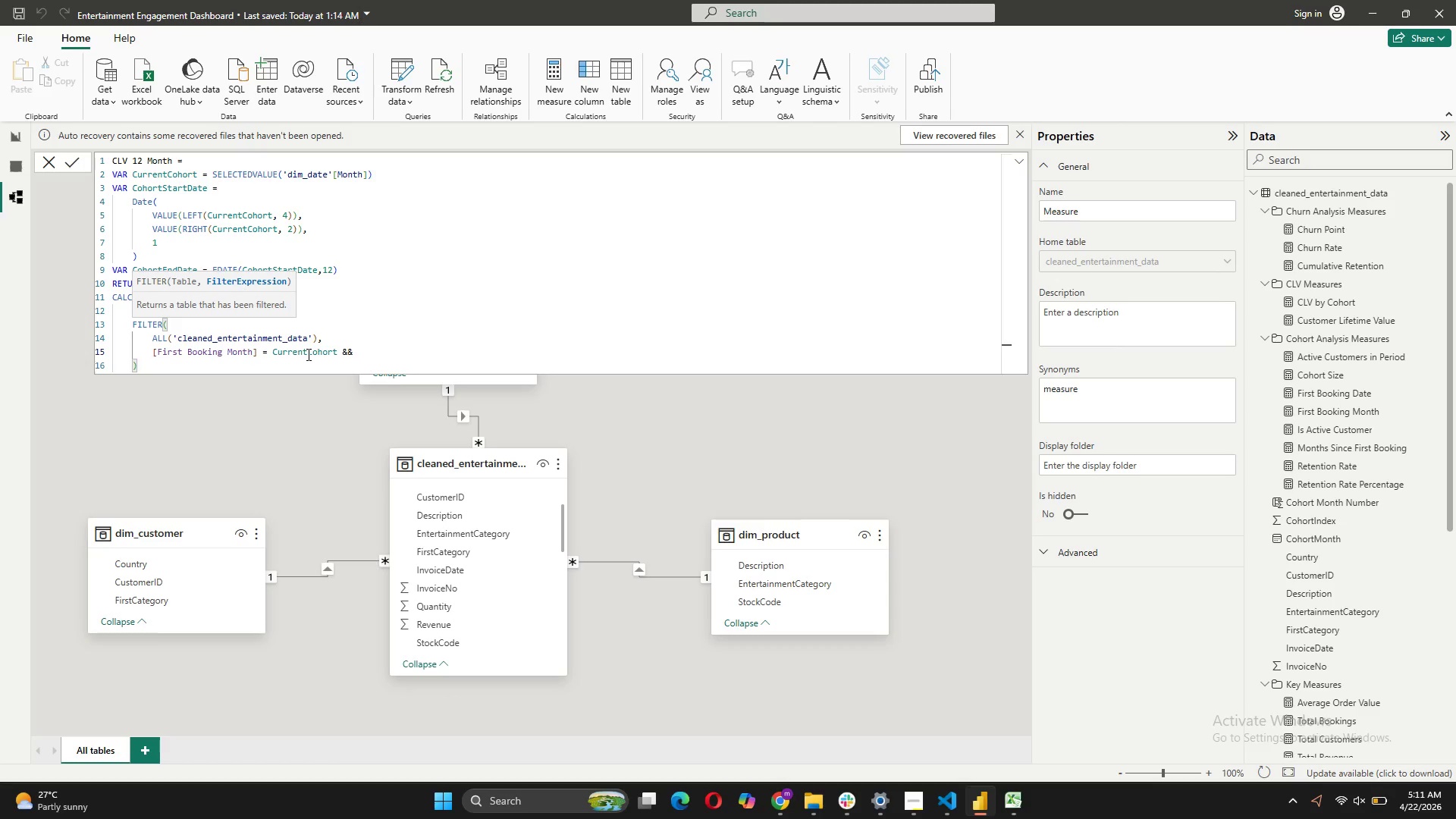 
key(Shift+Enter)
 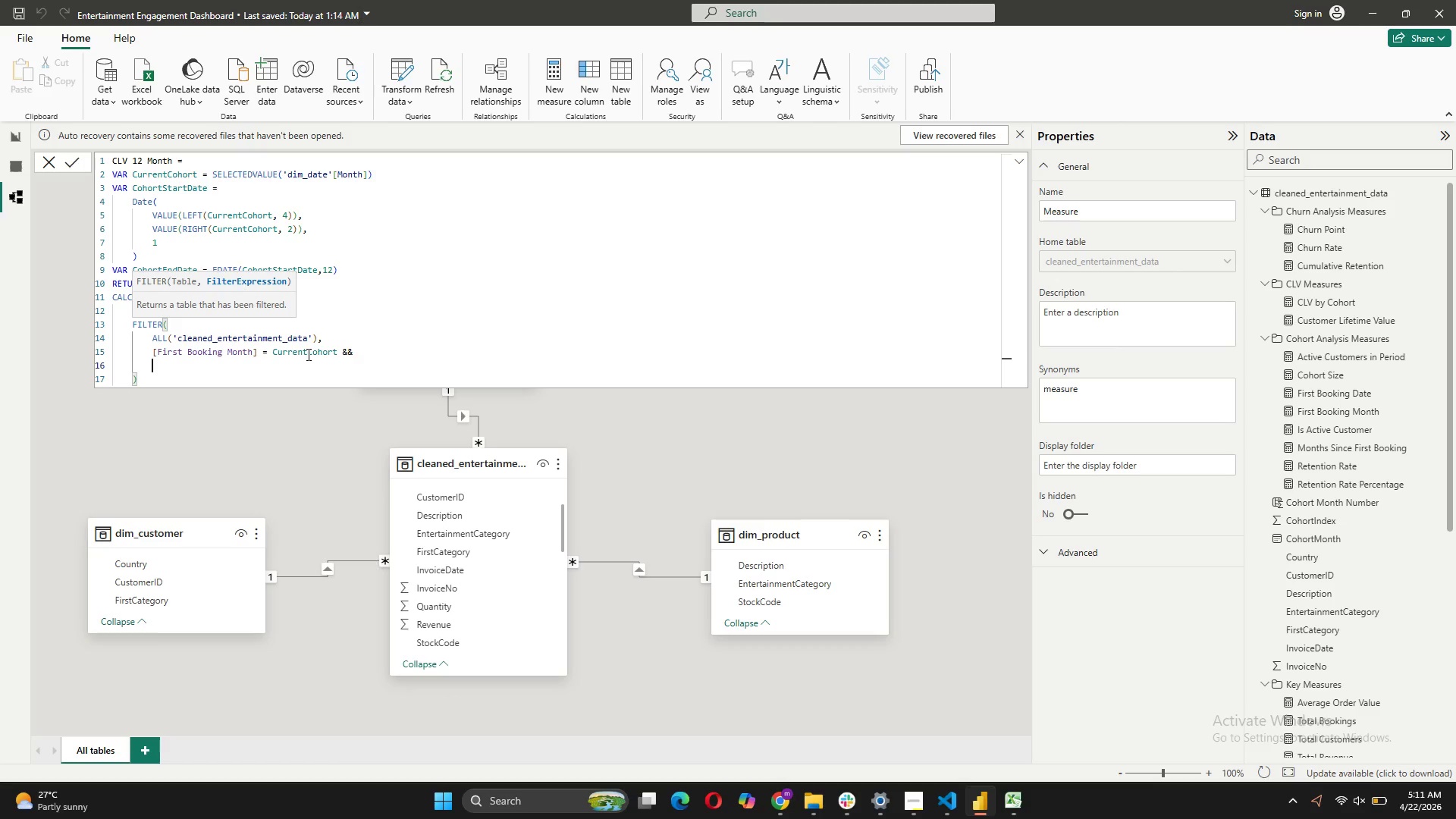 
key(Quote)
 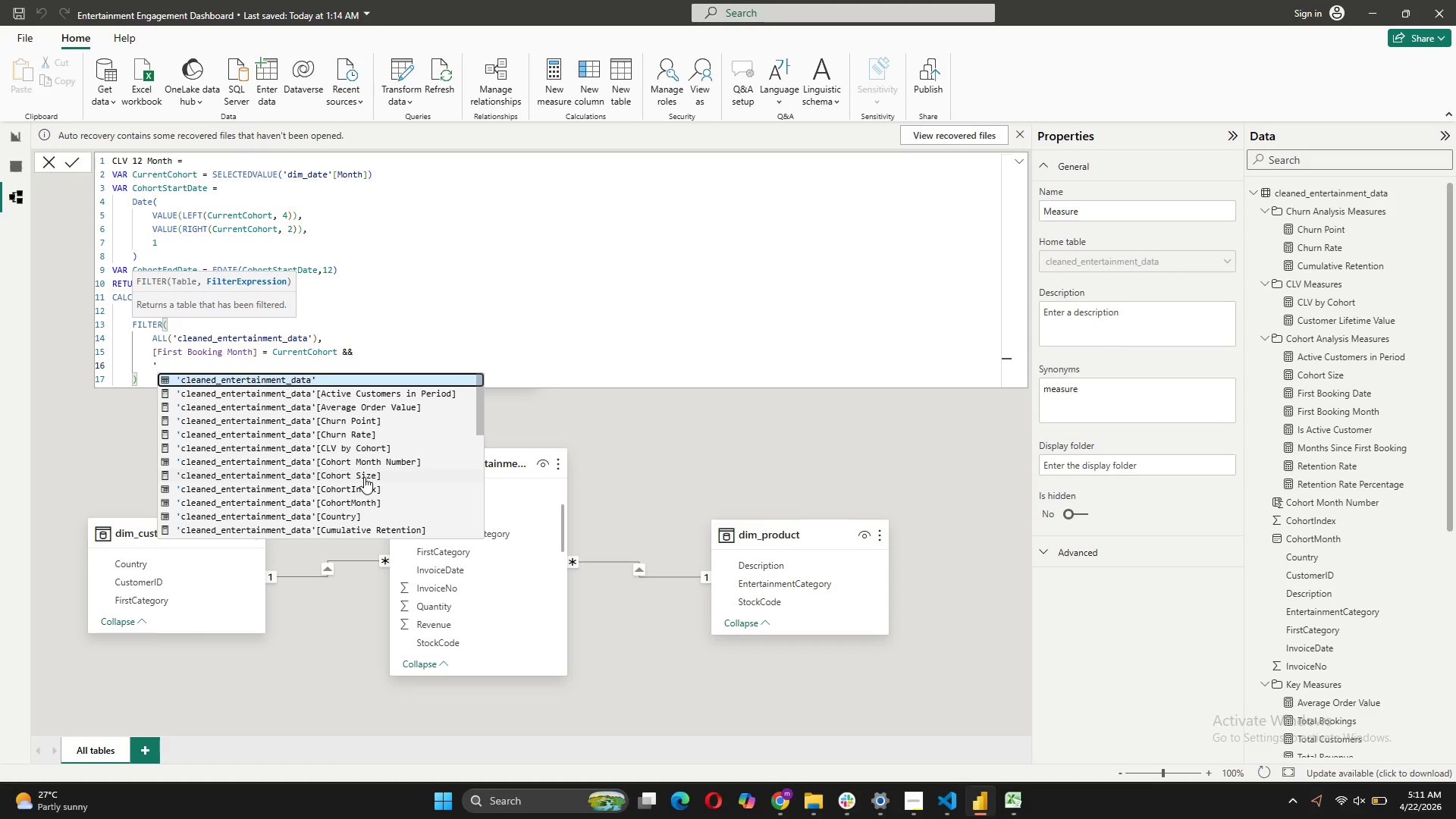 
wait(9.72)
 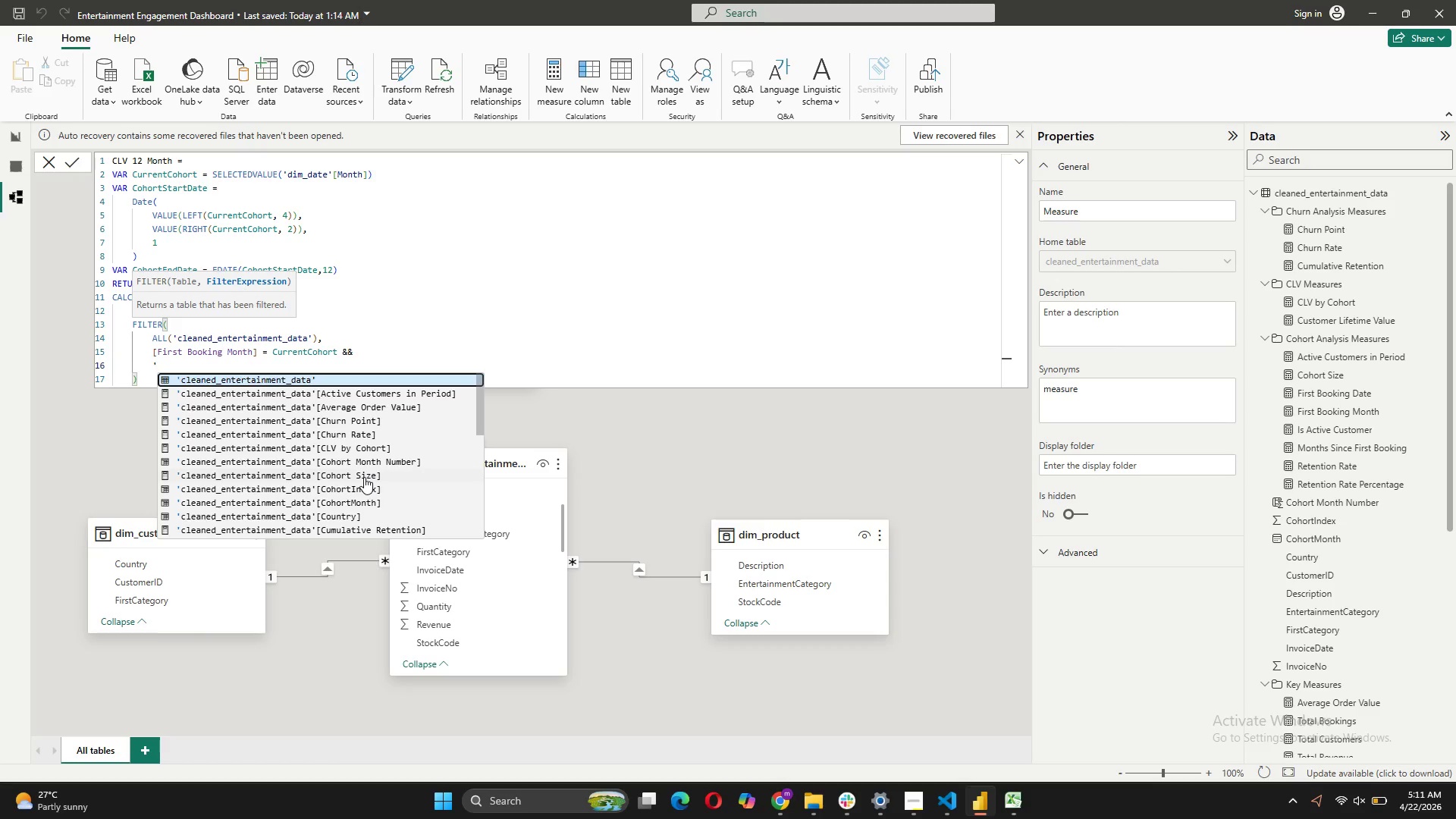 
left_click([366, 503])
 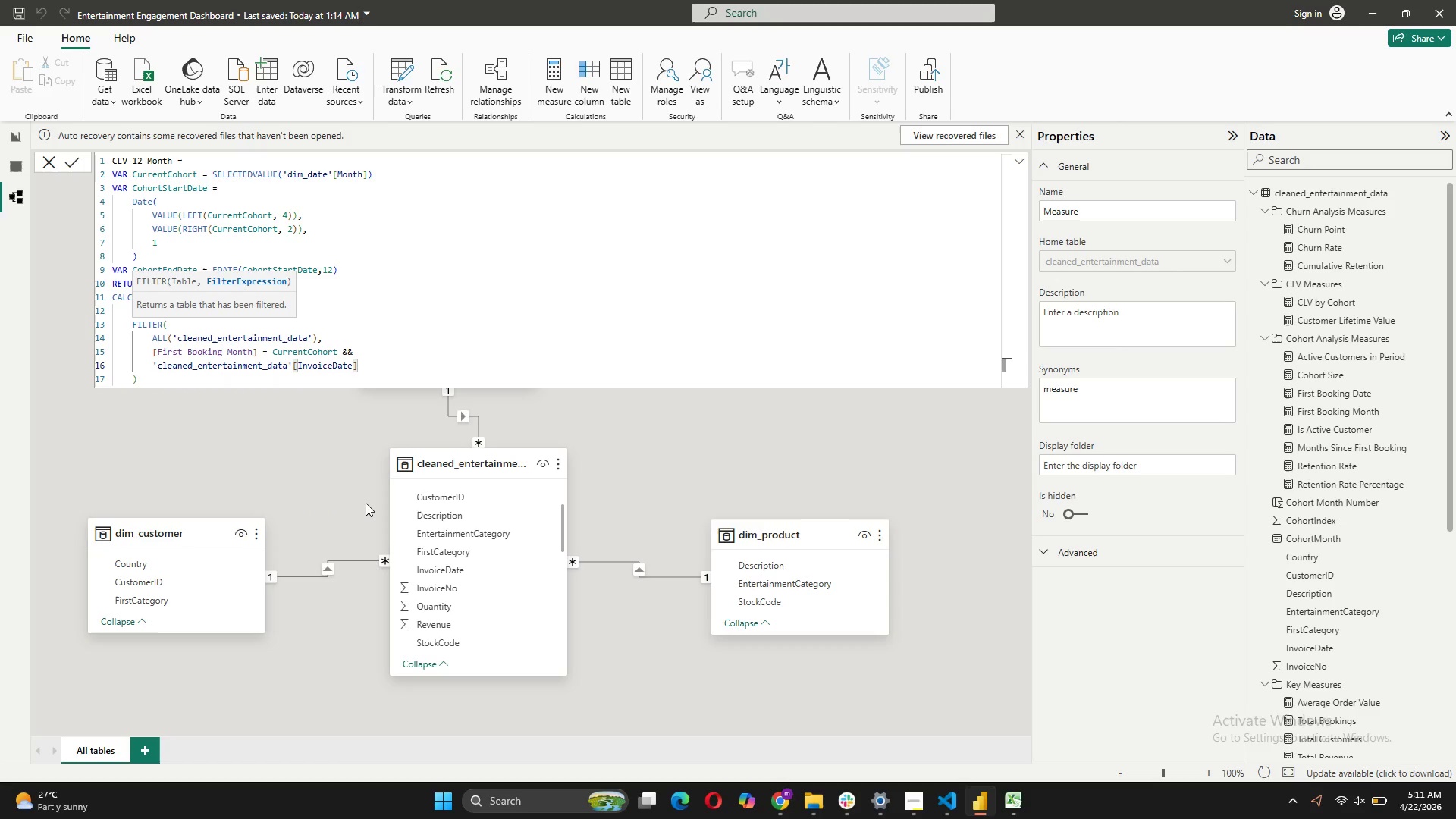 
key(Space)
 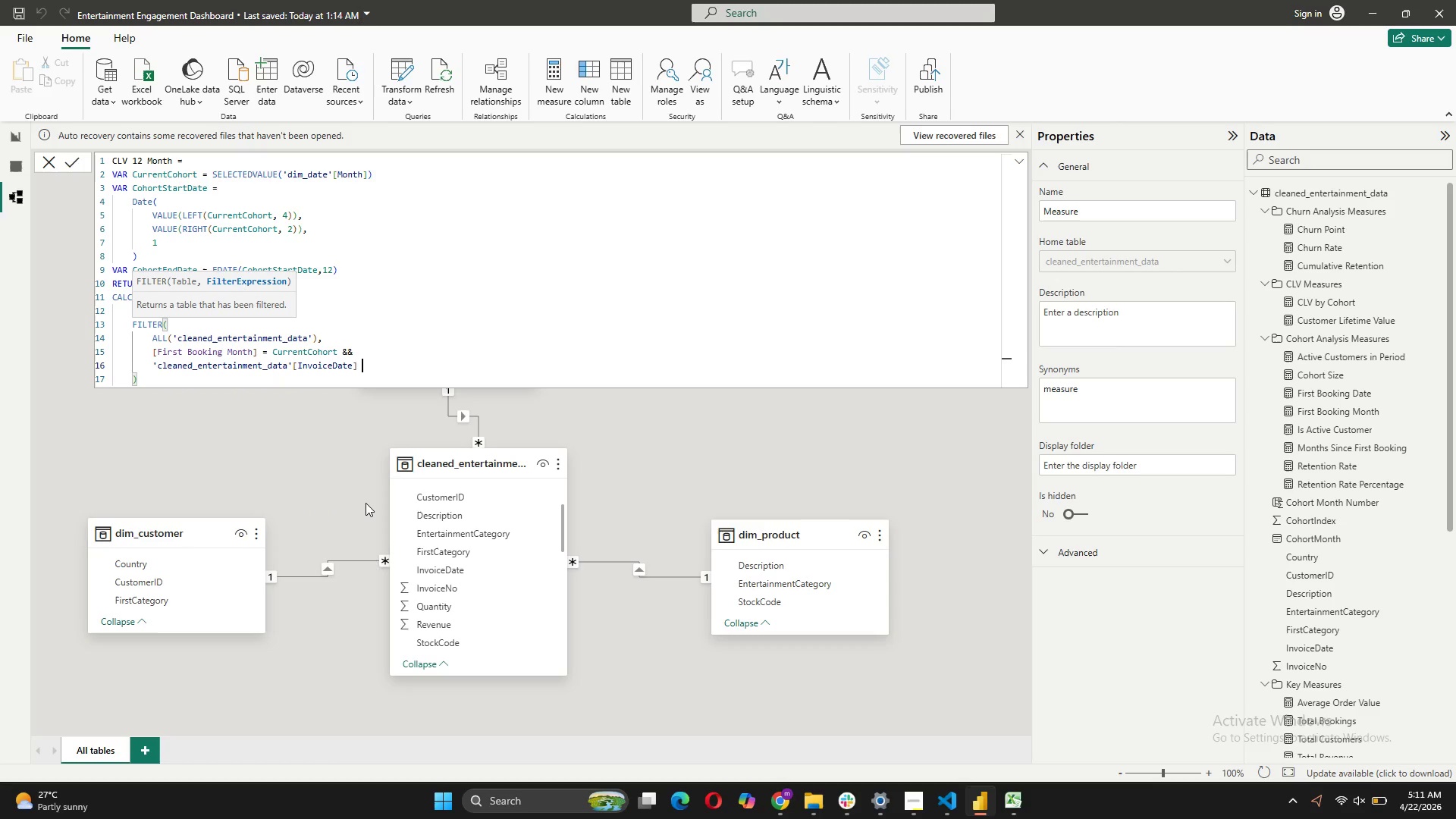 
key(Shift+ShiftLeft)
 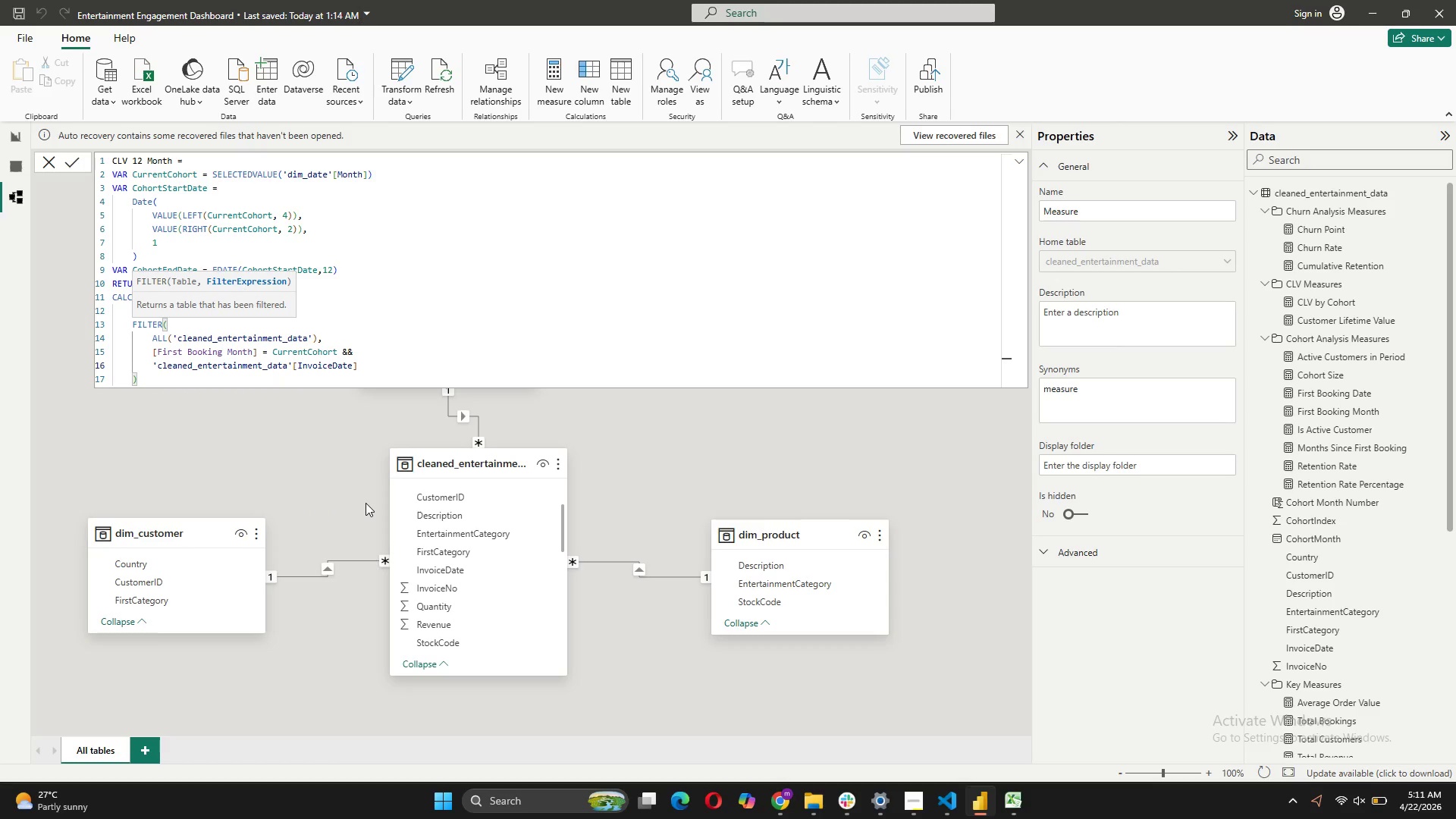 
key(Shift+Comma)
 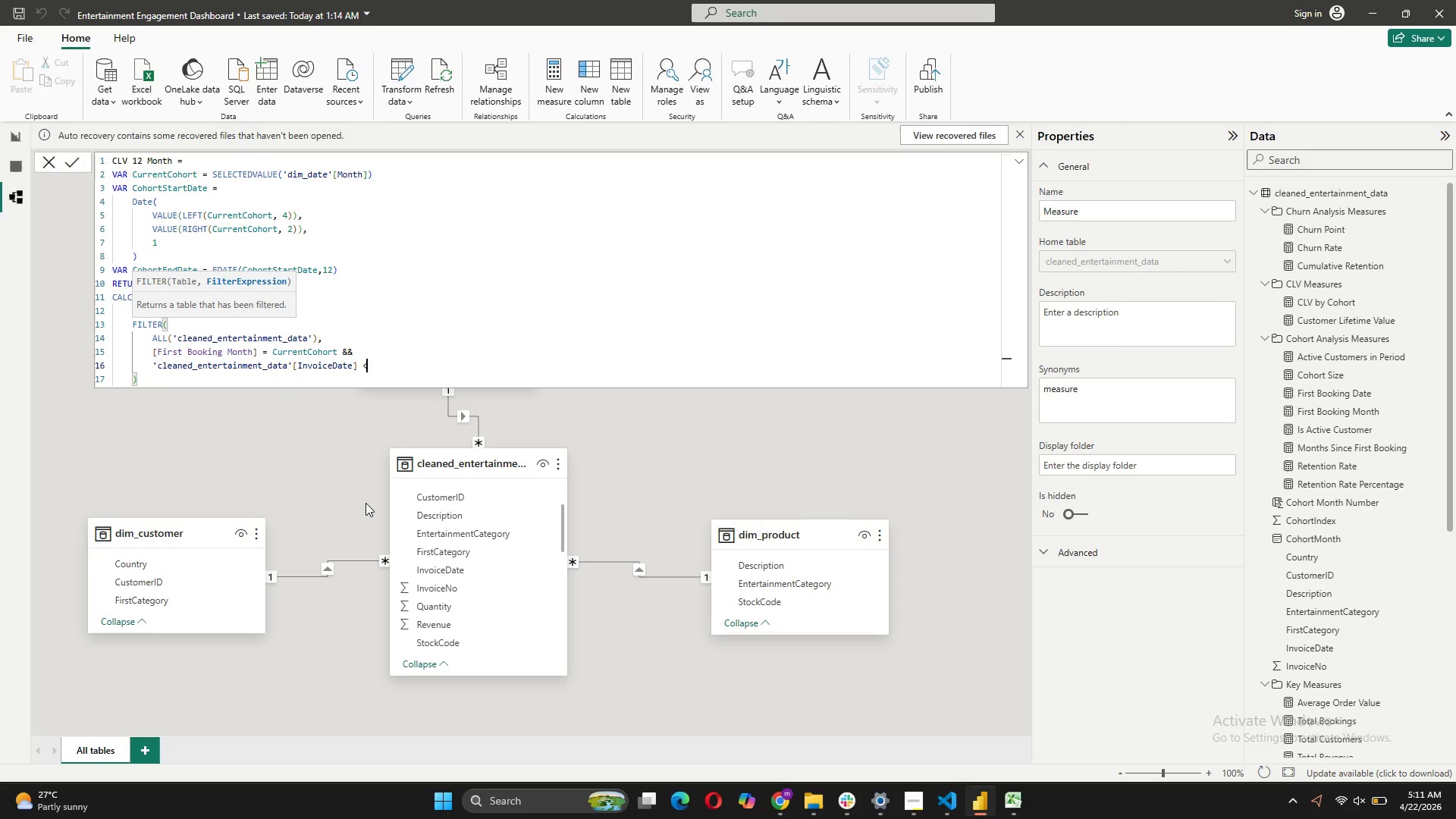 
key(Space)
 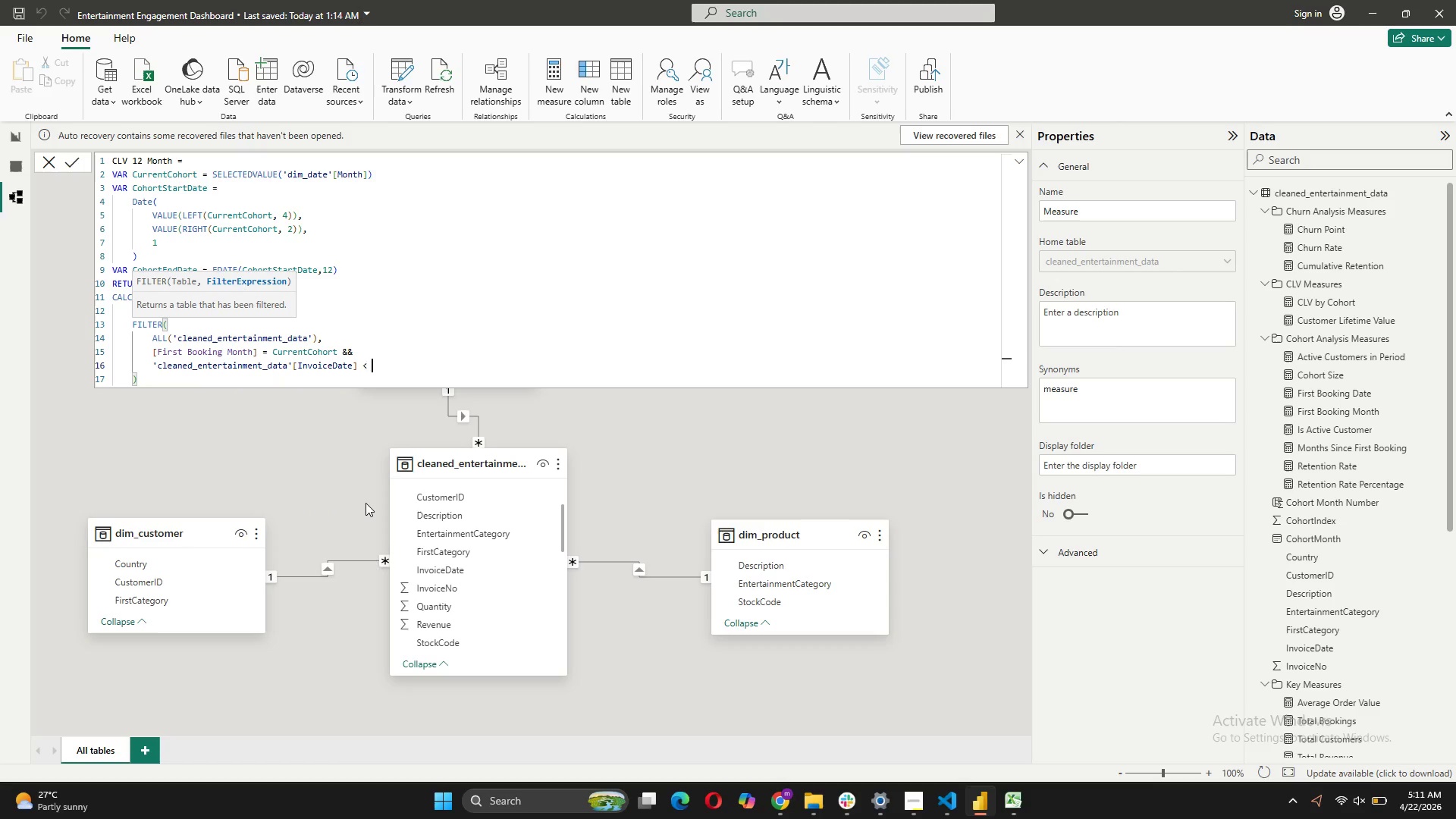 
key(Backspace)
 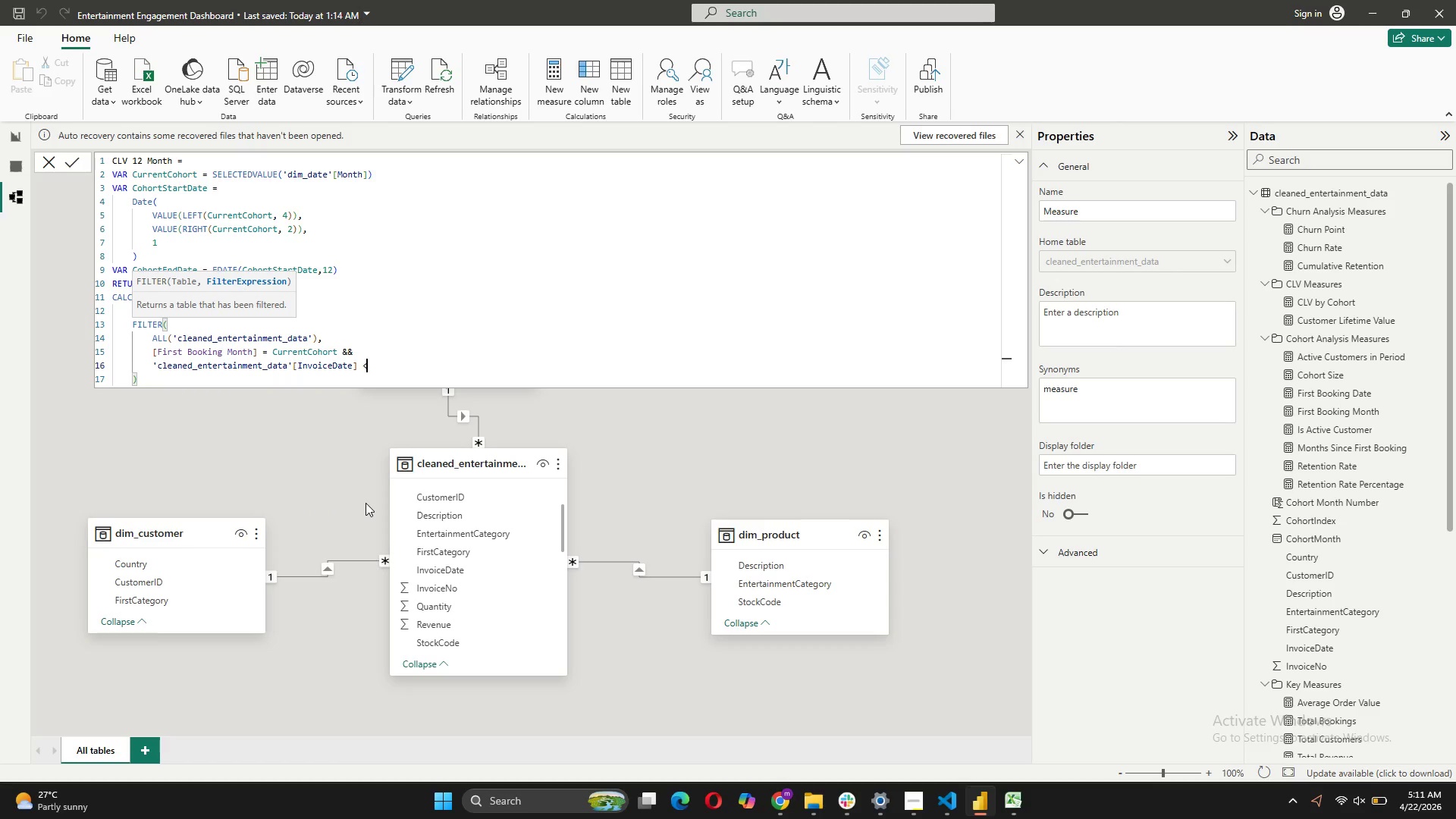 
key(Equal)
 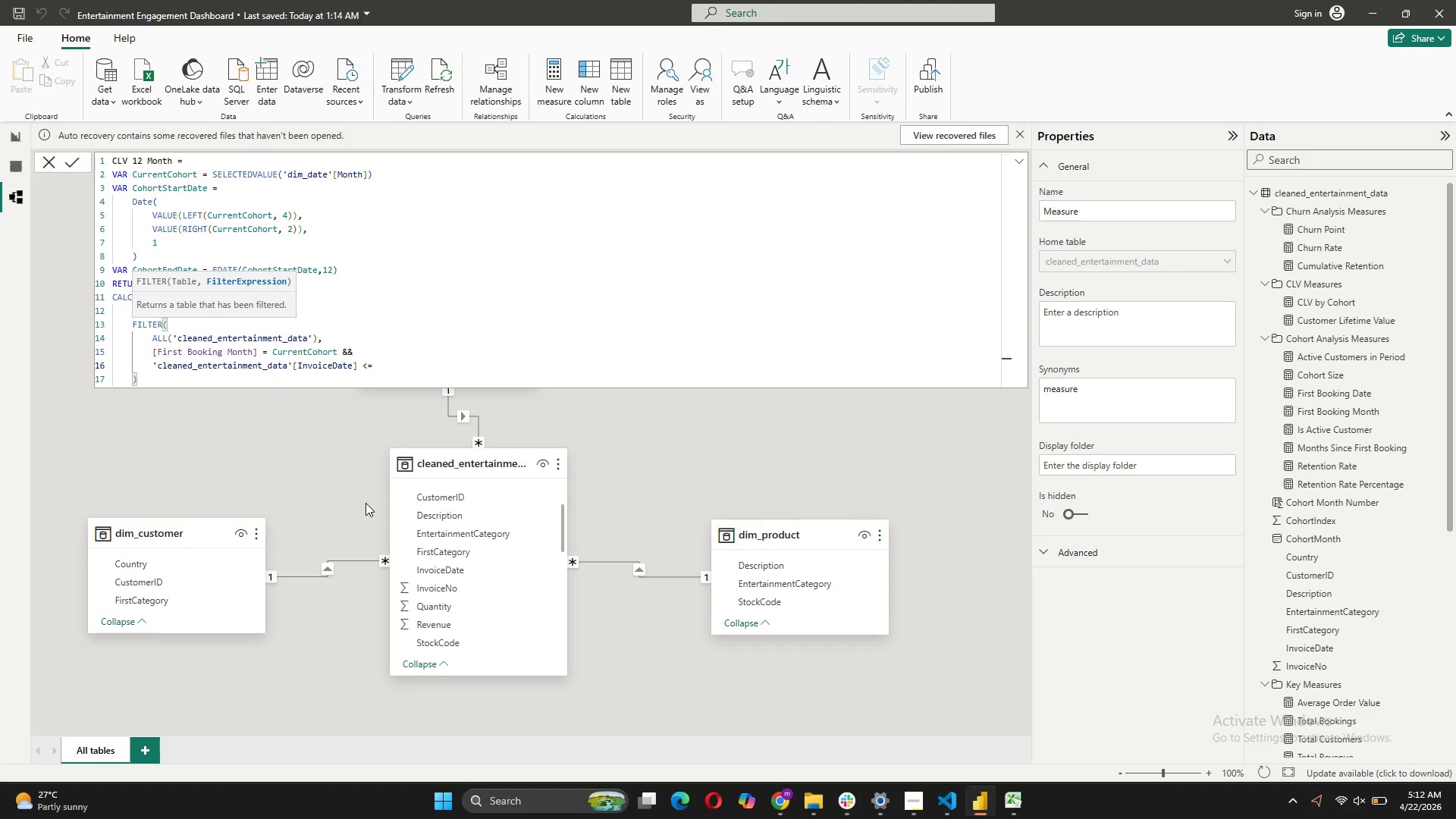 
key(Space)
 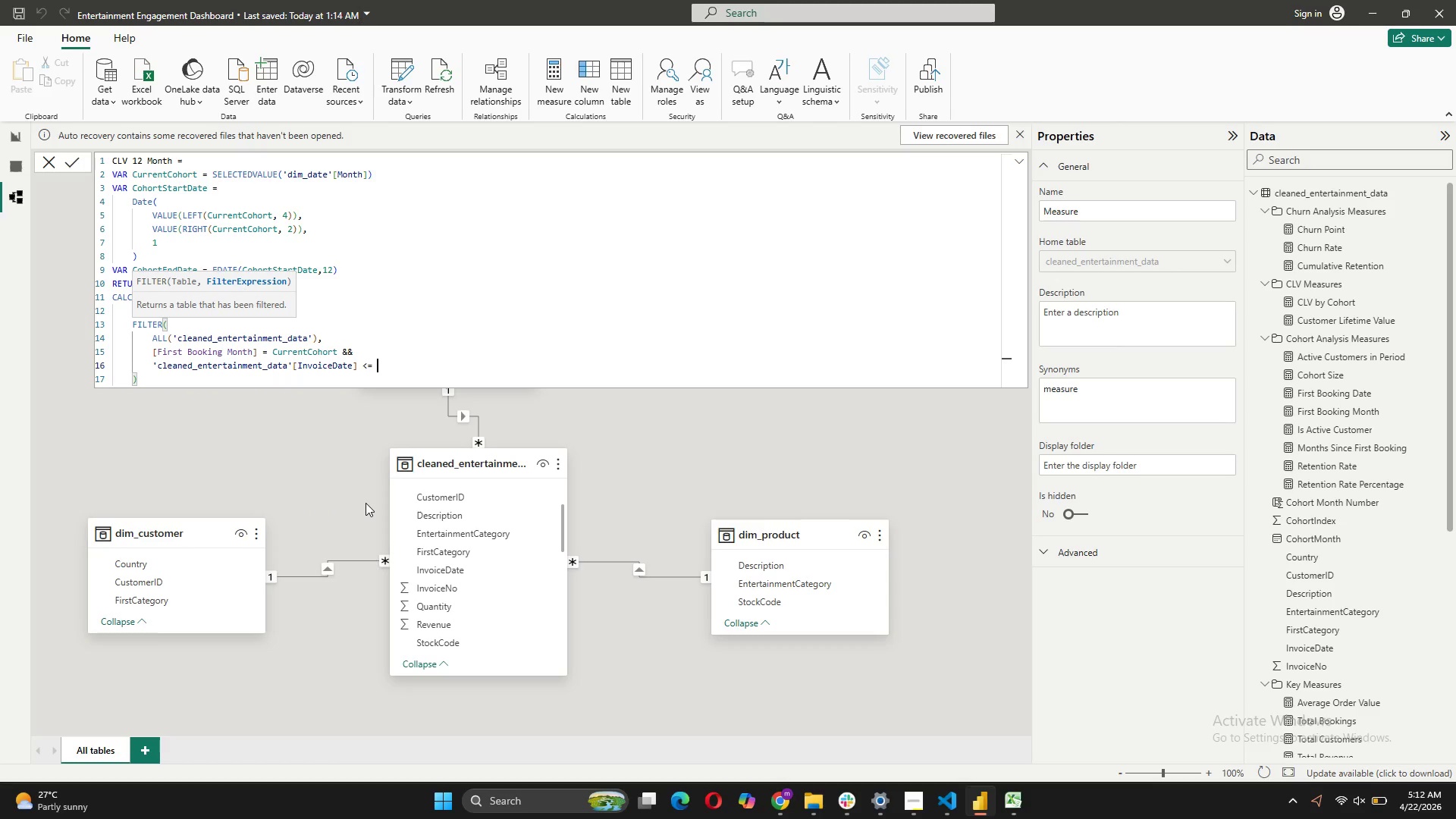 
key(CapsLock)
 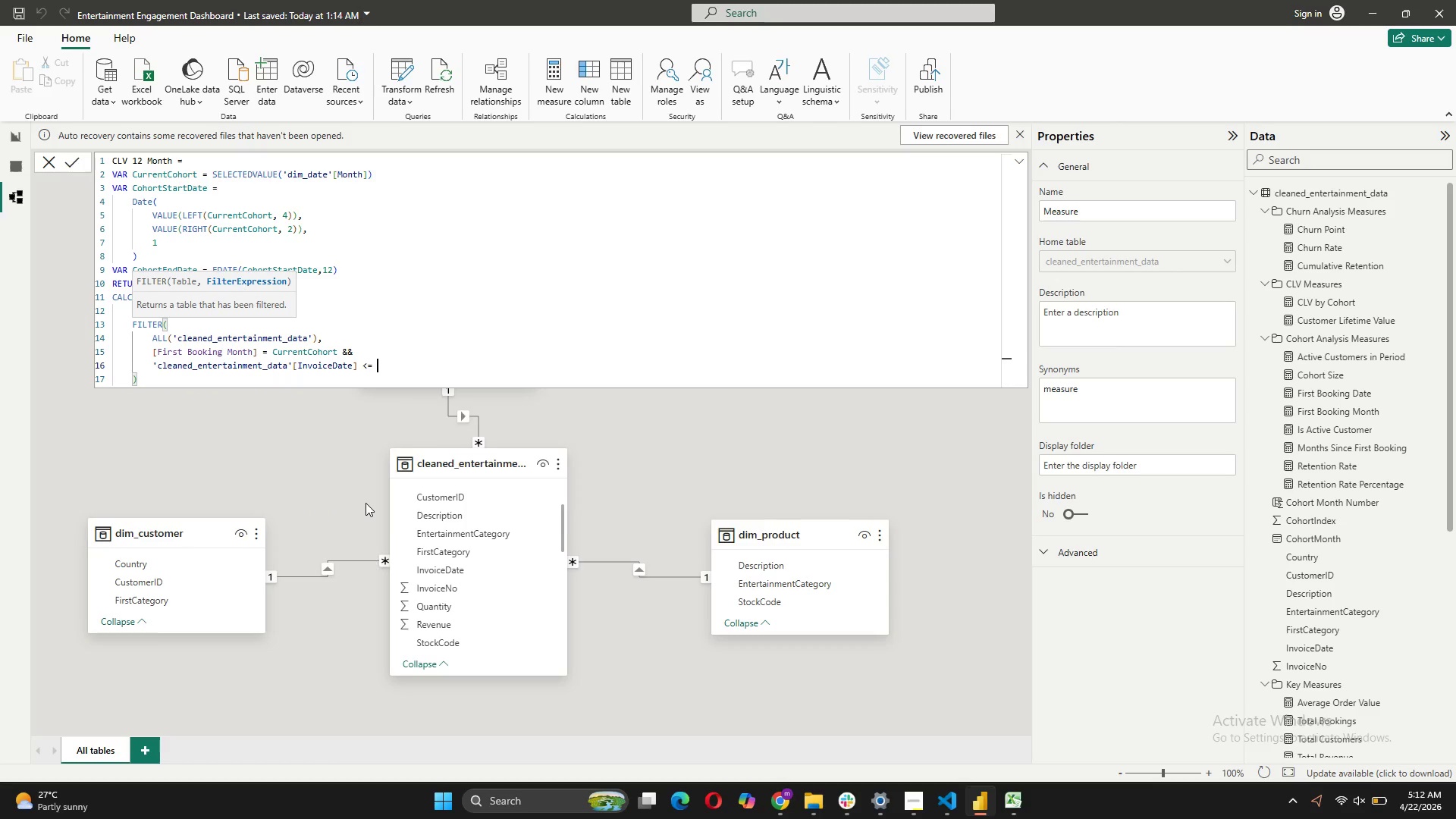 
key(C)
 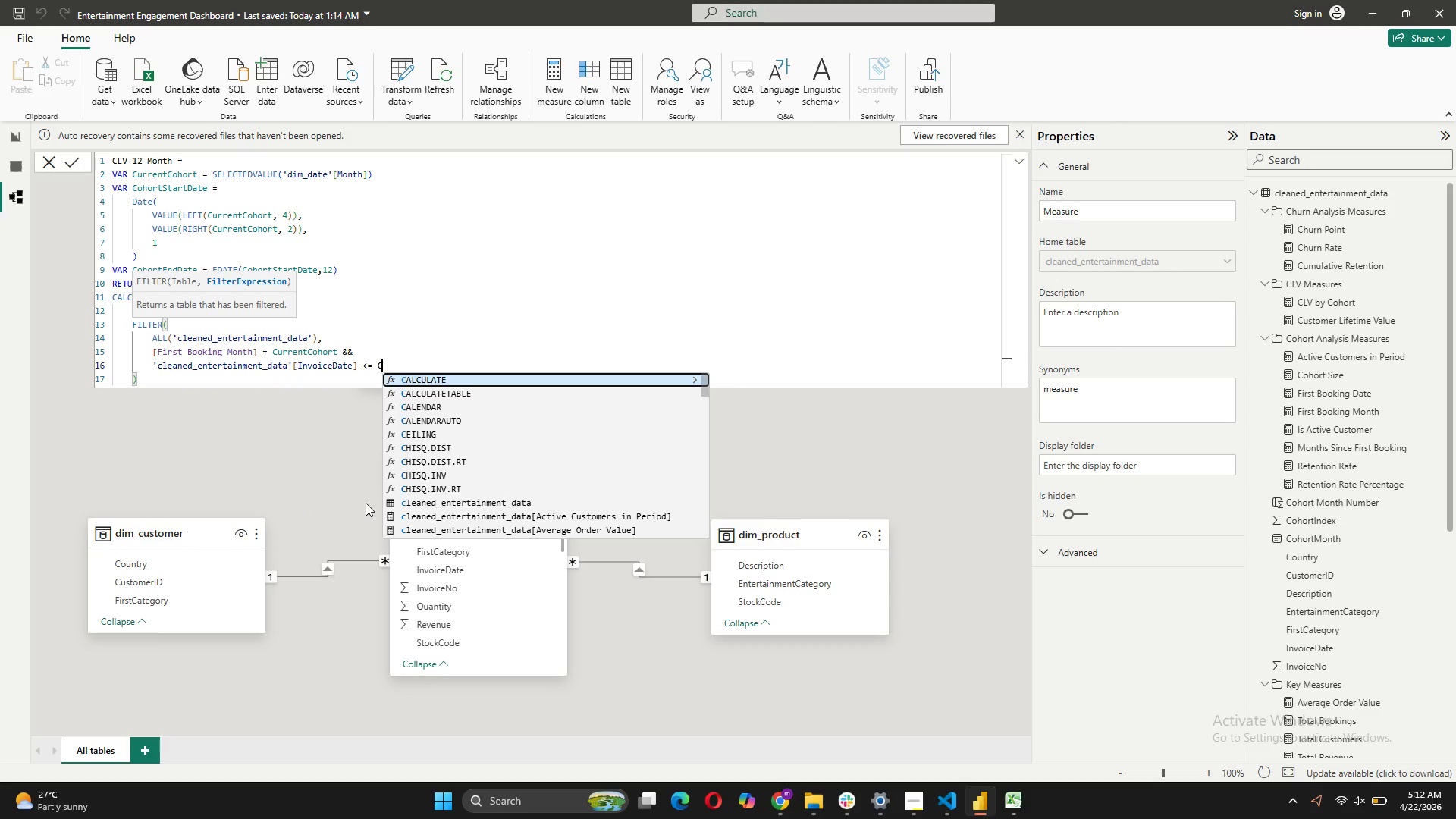 
key(CapsLock)
 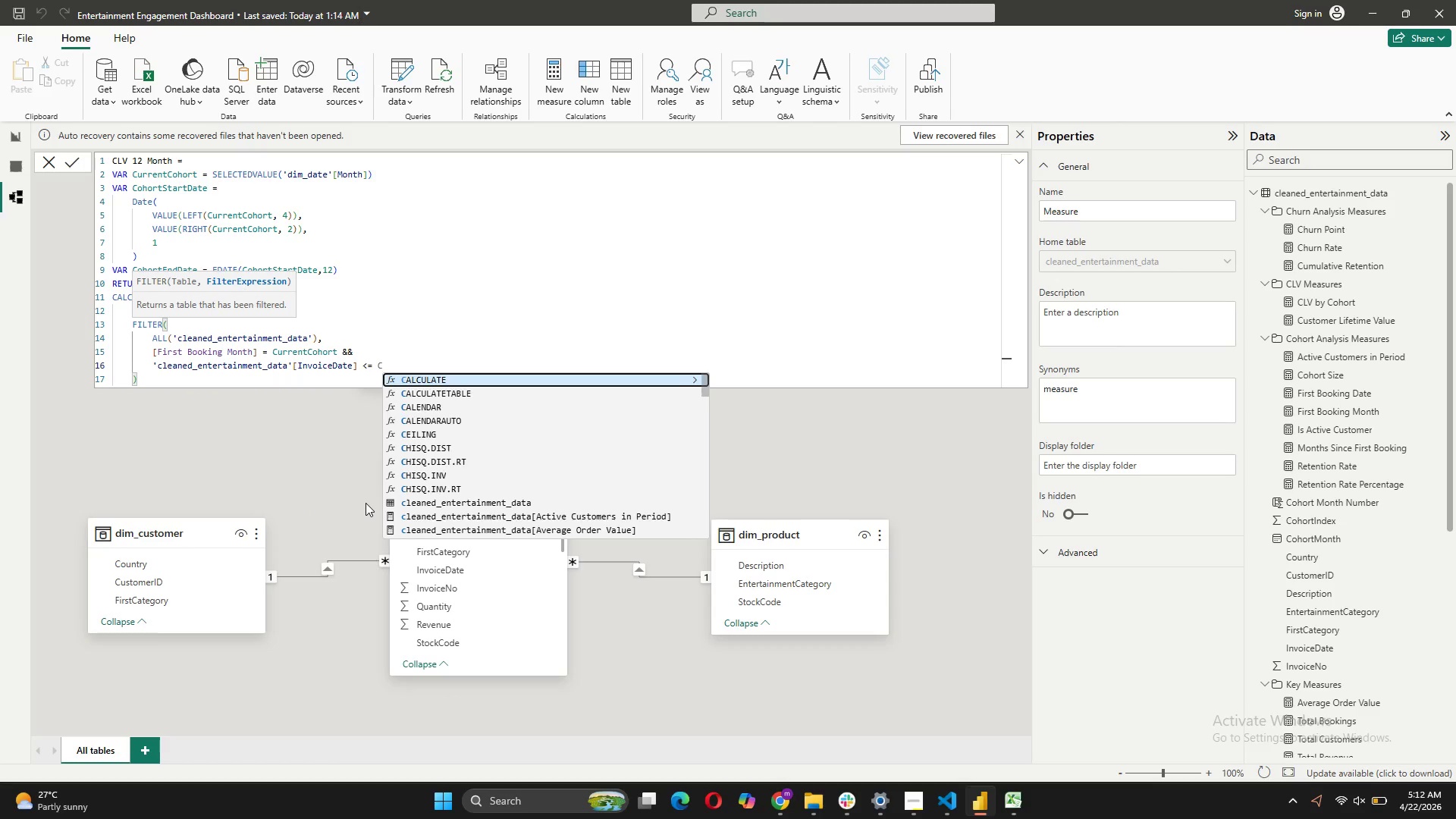 
key(O)
 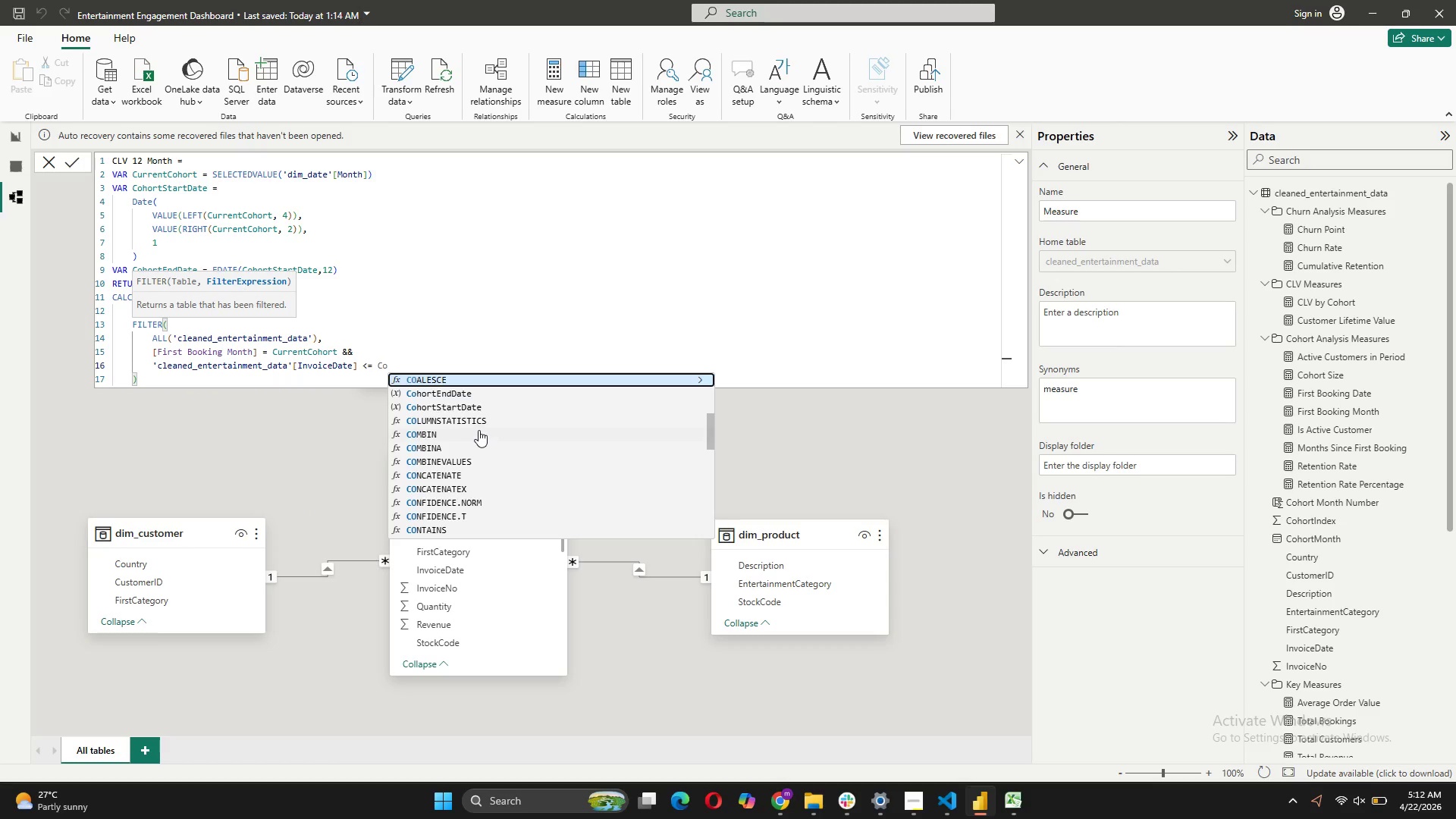 
left_click([449, 392])
 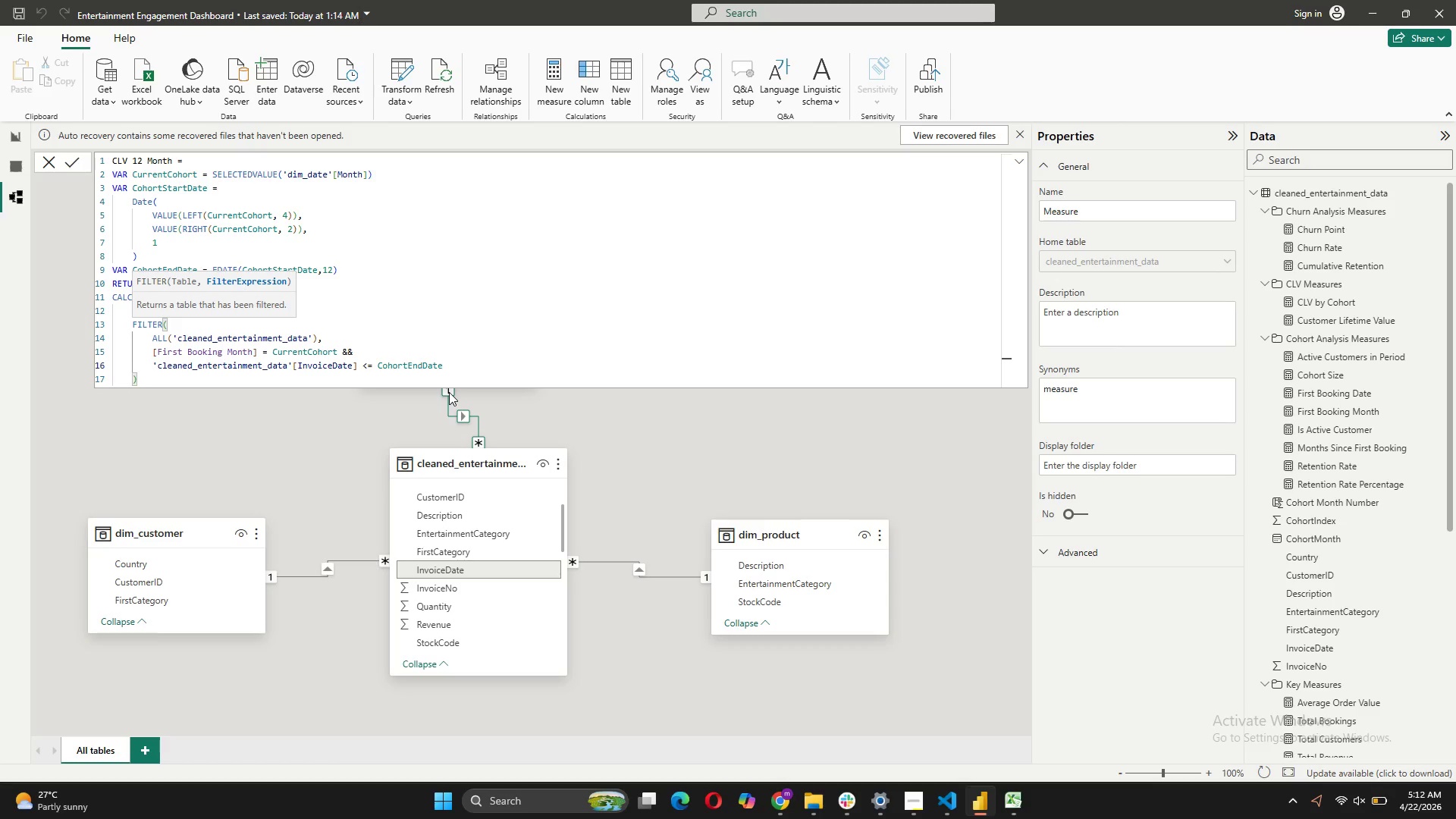 
wait(9.75)
 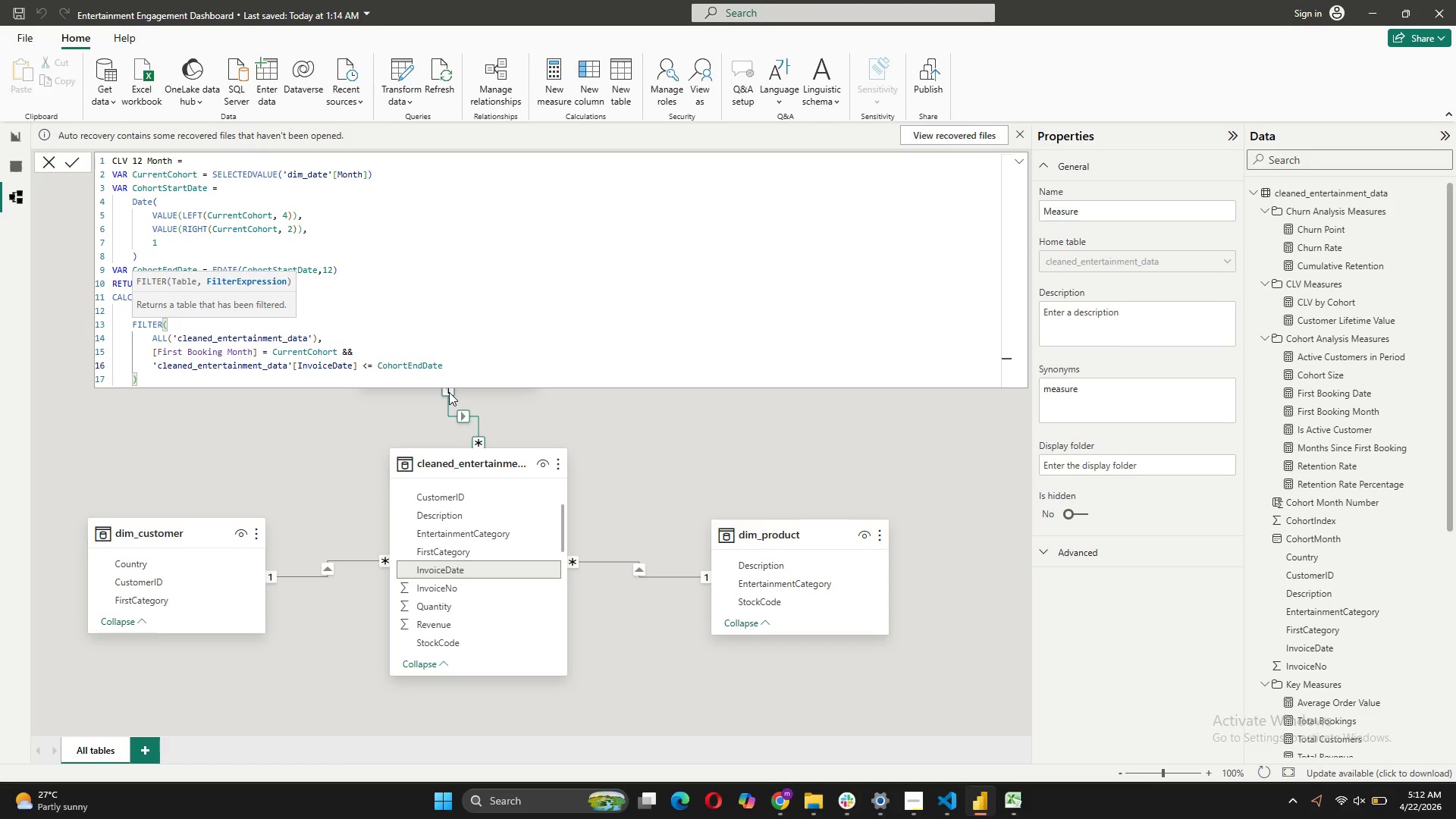 
key(Shift+ShiftRight)
 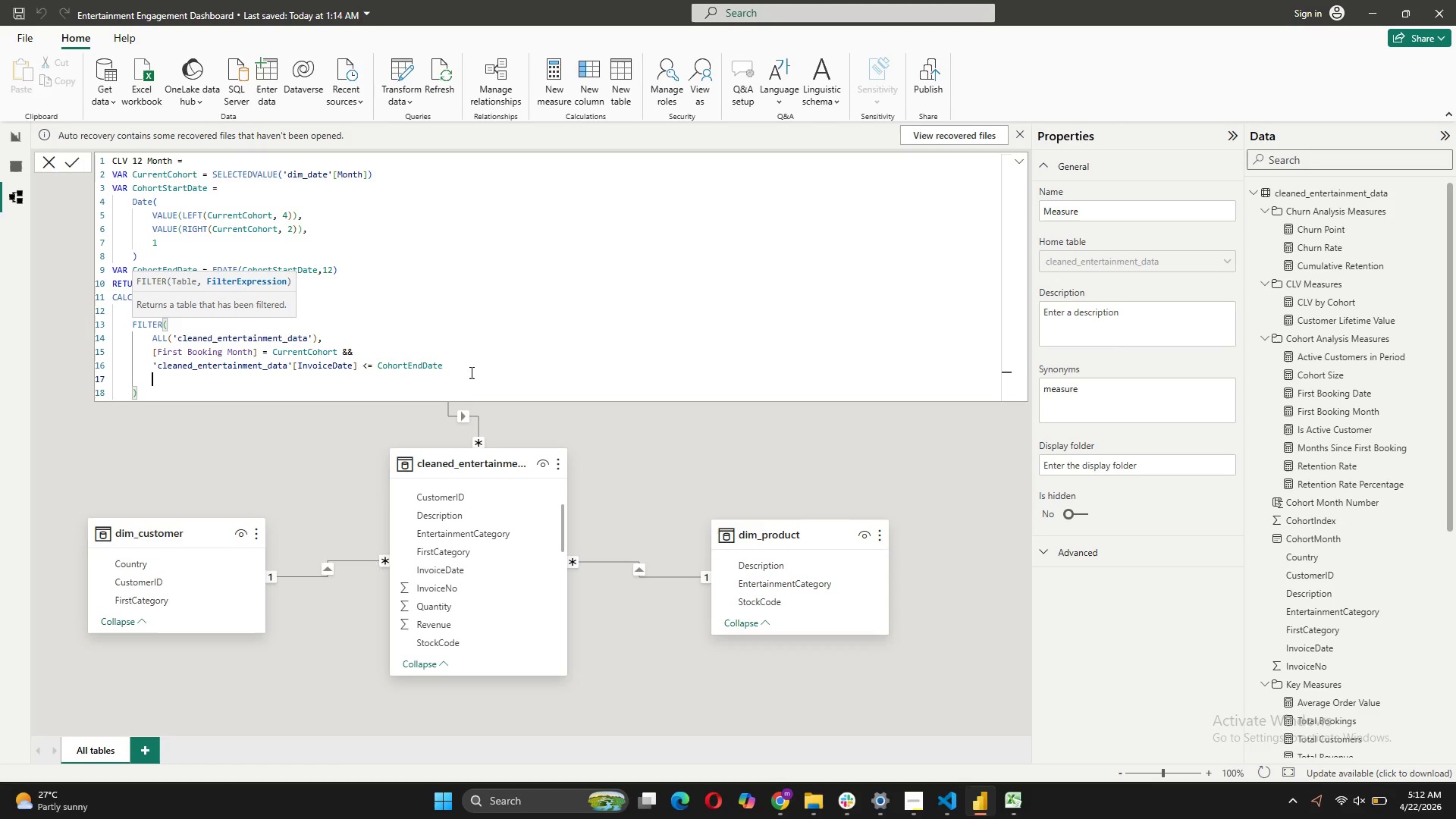 
key(Shift+Enter)
 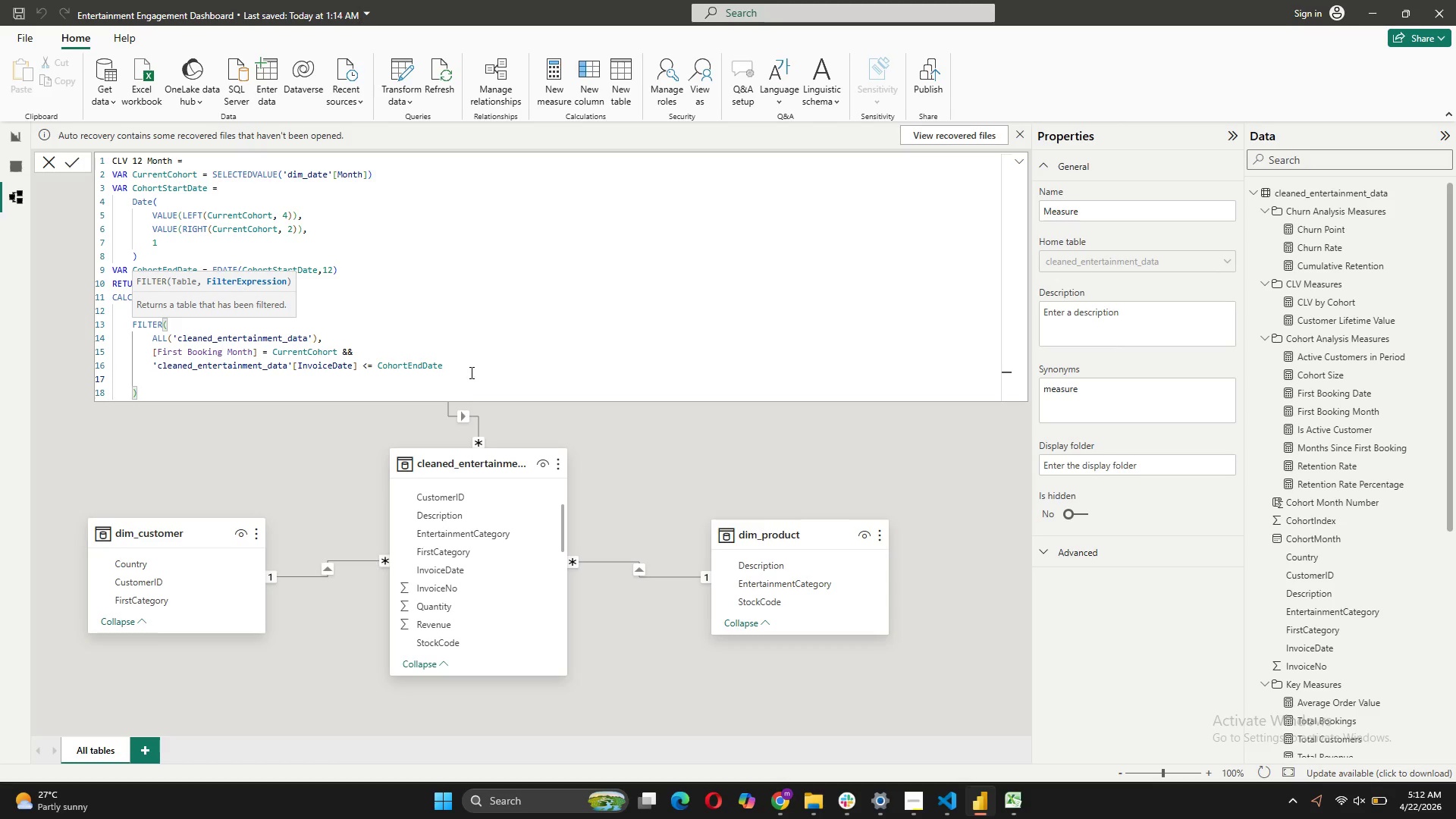 
key(Backspace)
 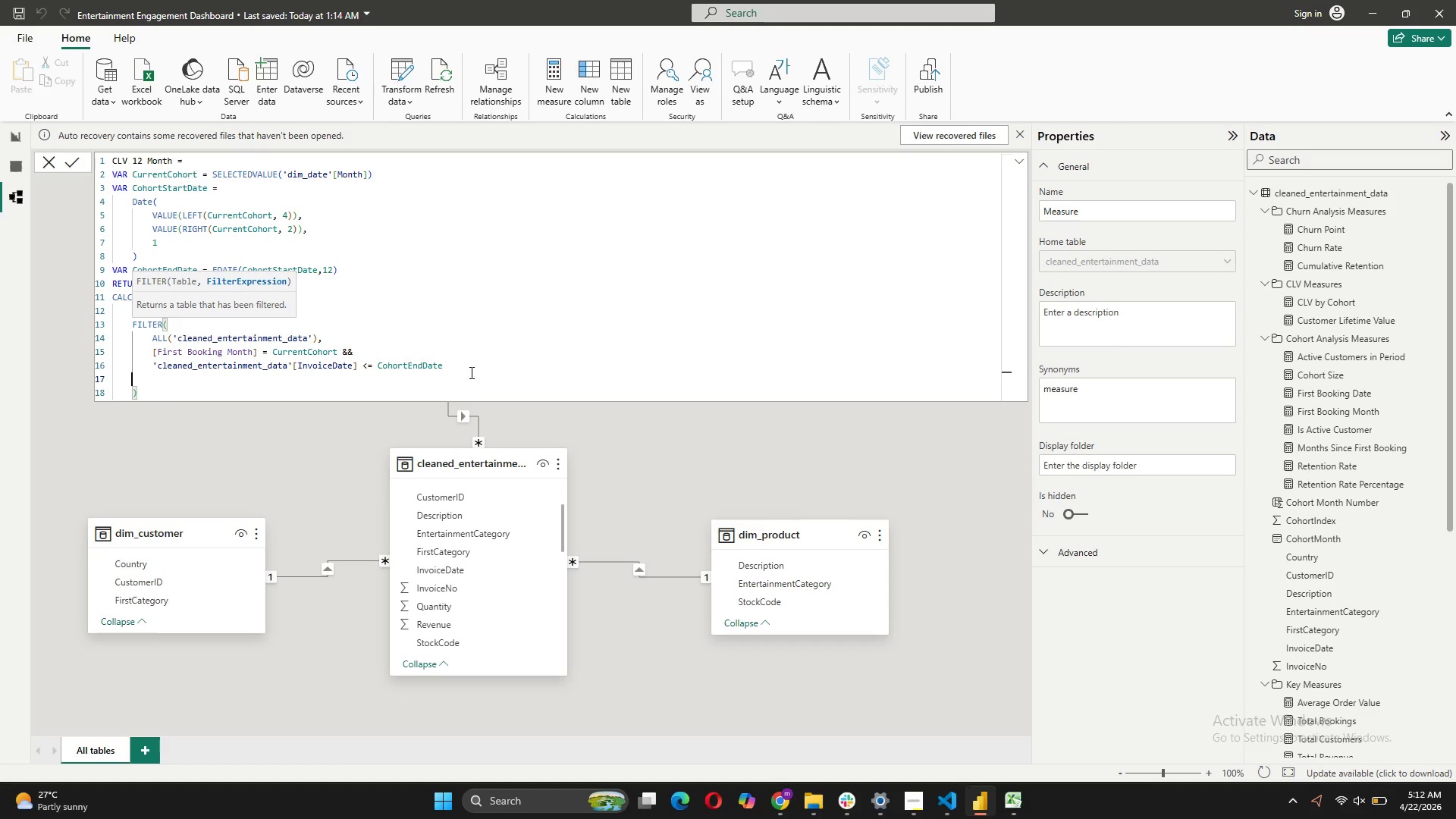 
key(Backspace)
 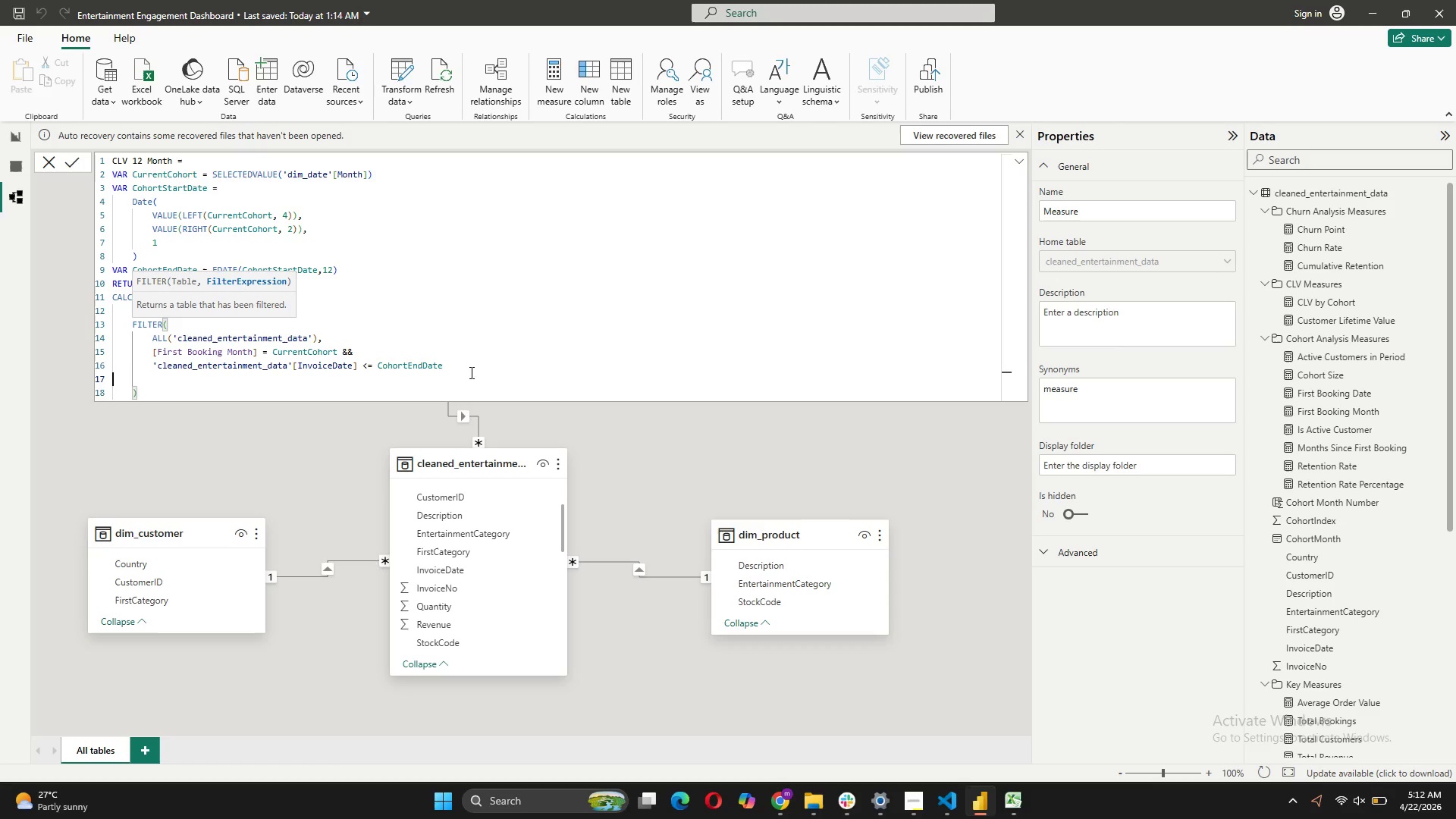 
key(Backspace)
 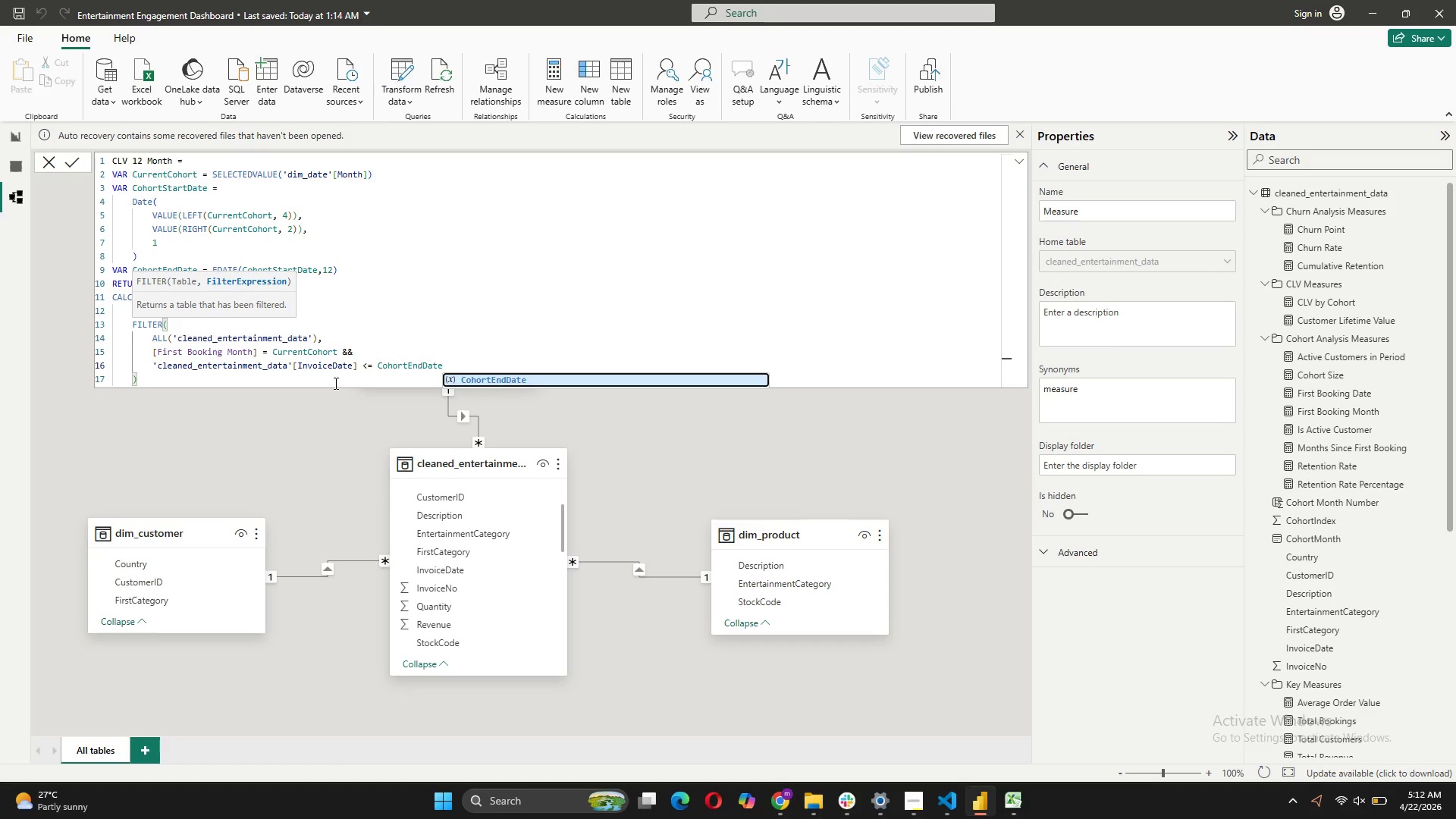 
left_click([184, 372])
 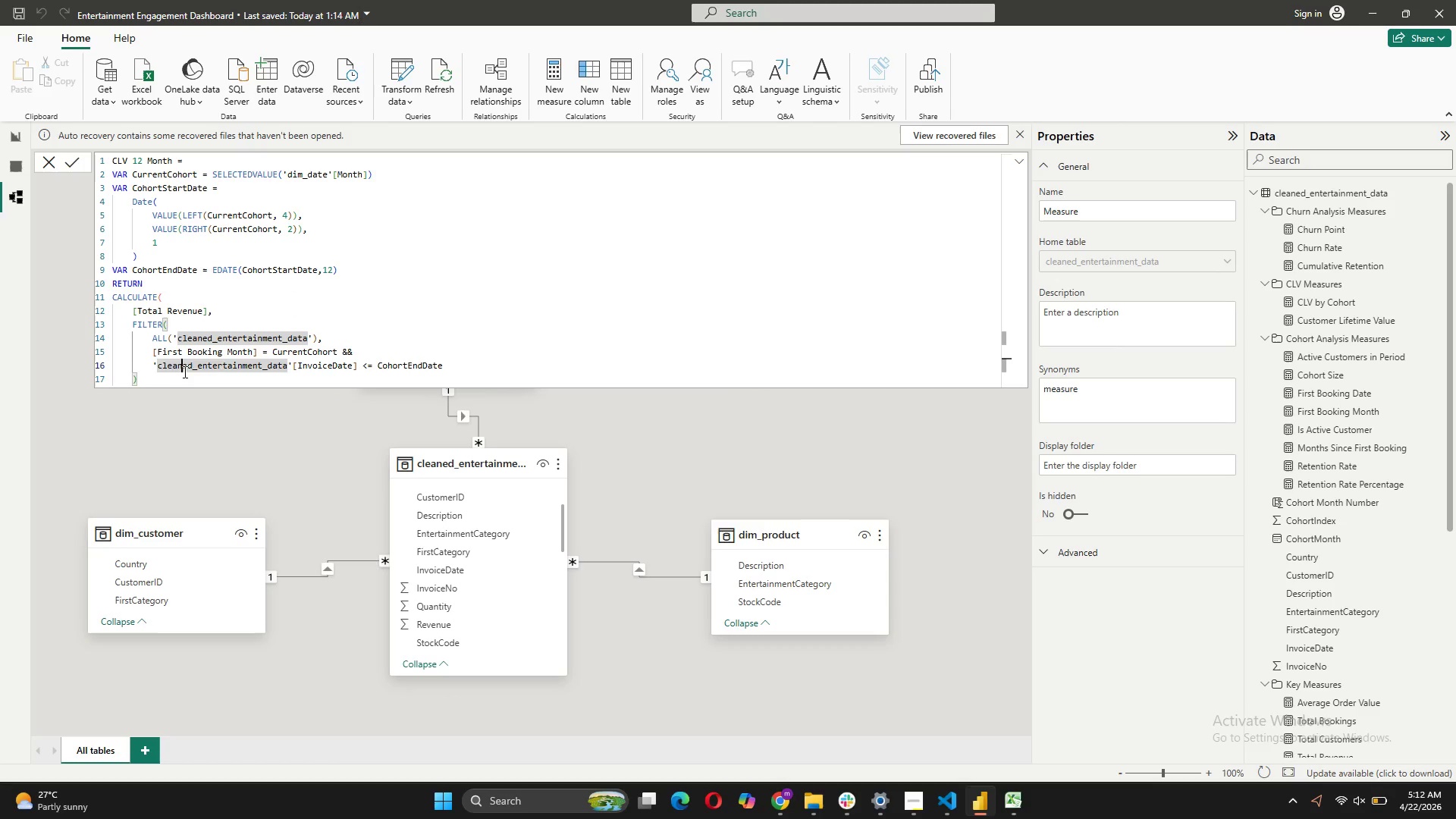 
left_click([137, 379])
 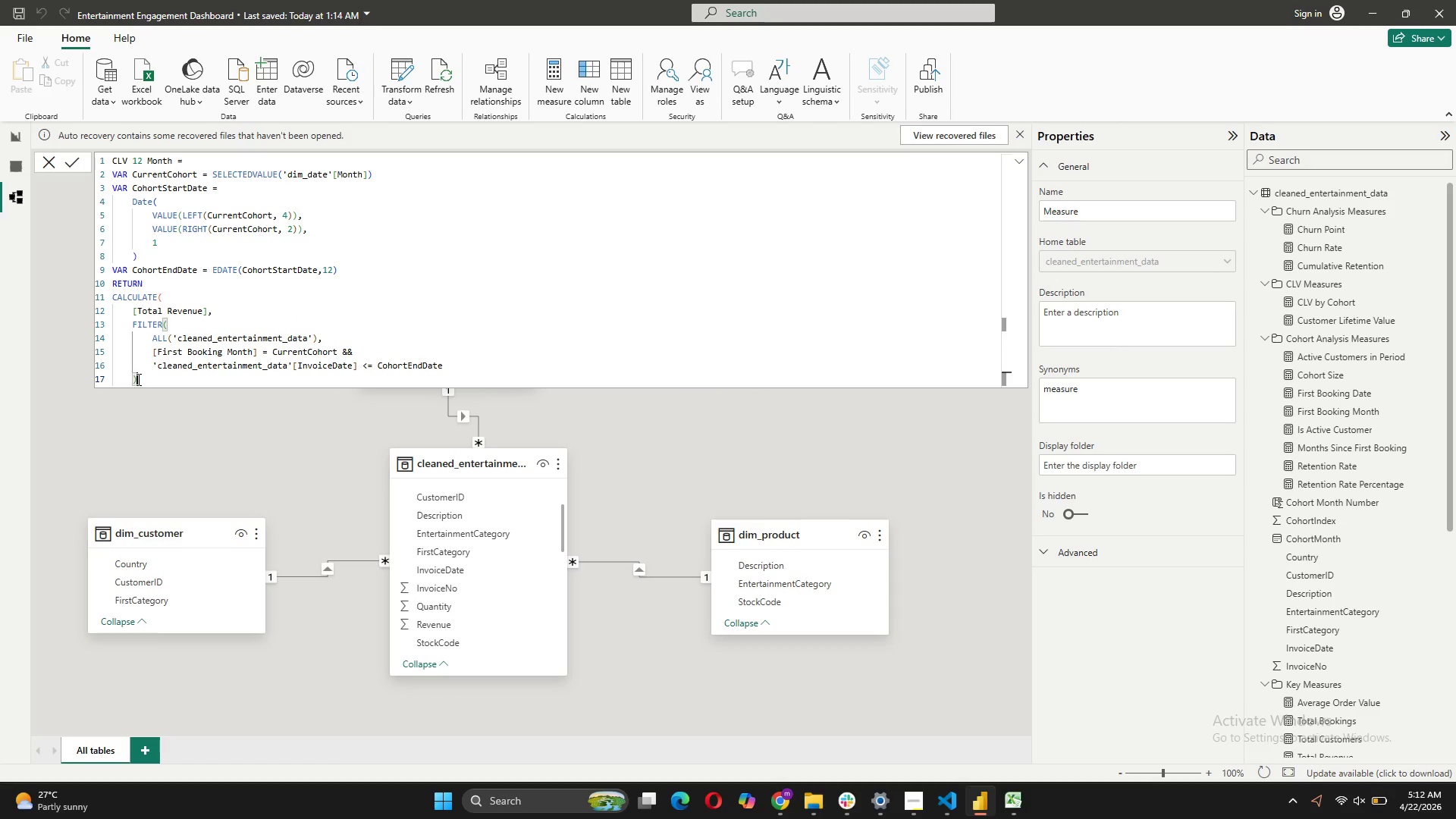 
key(Shift+ShiftRight)
 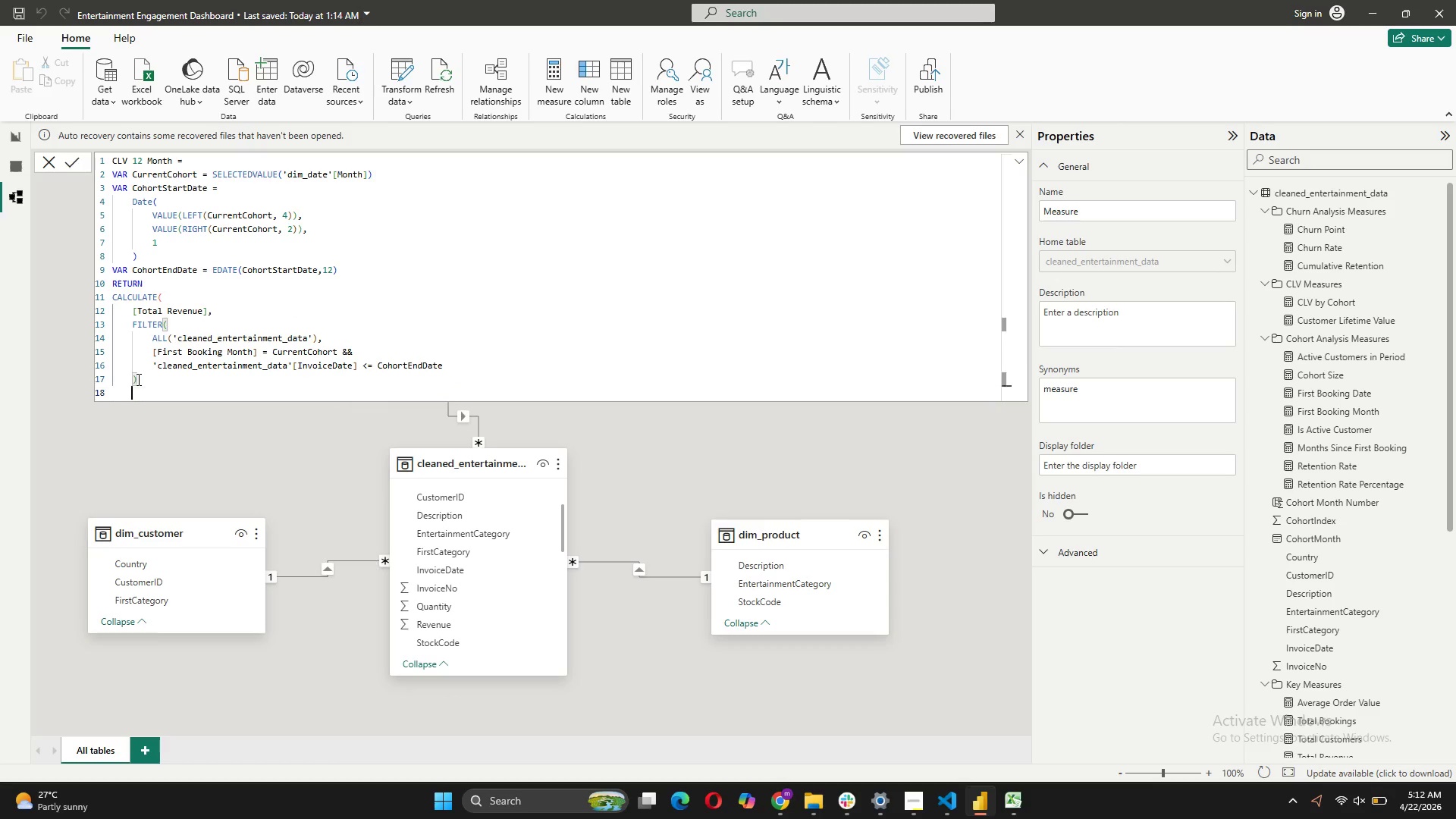 
key(Shift+Enter)
 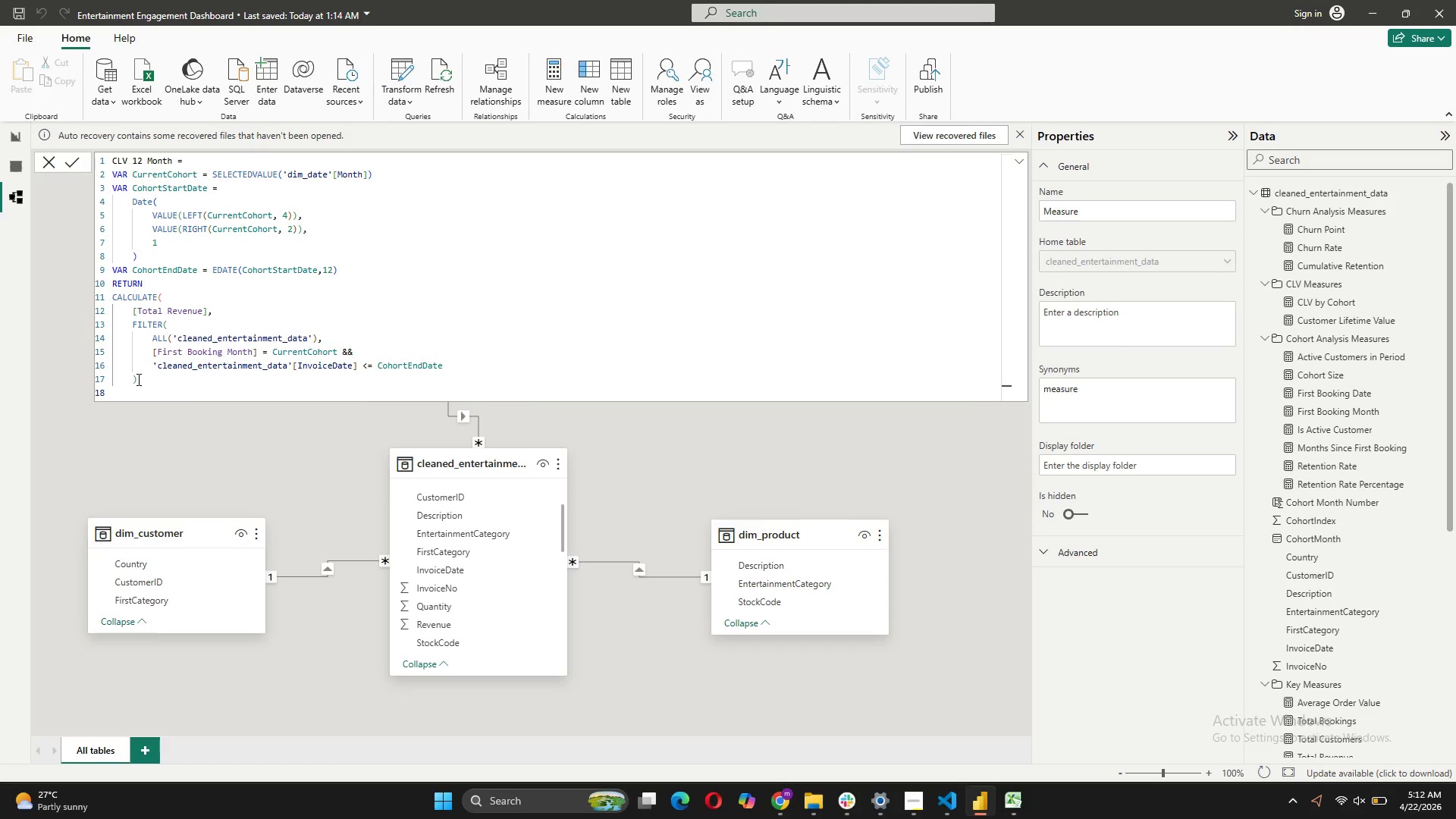 
key(Backspace)
 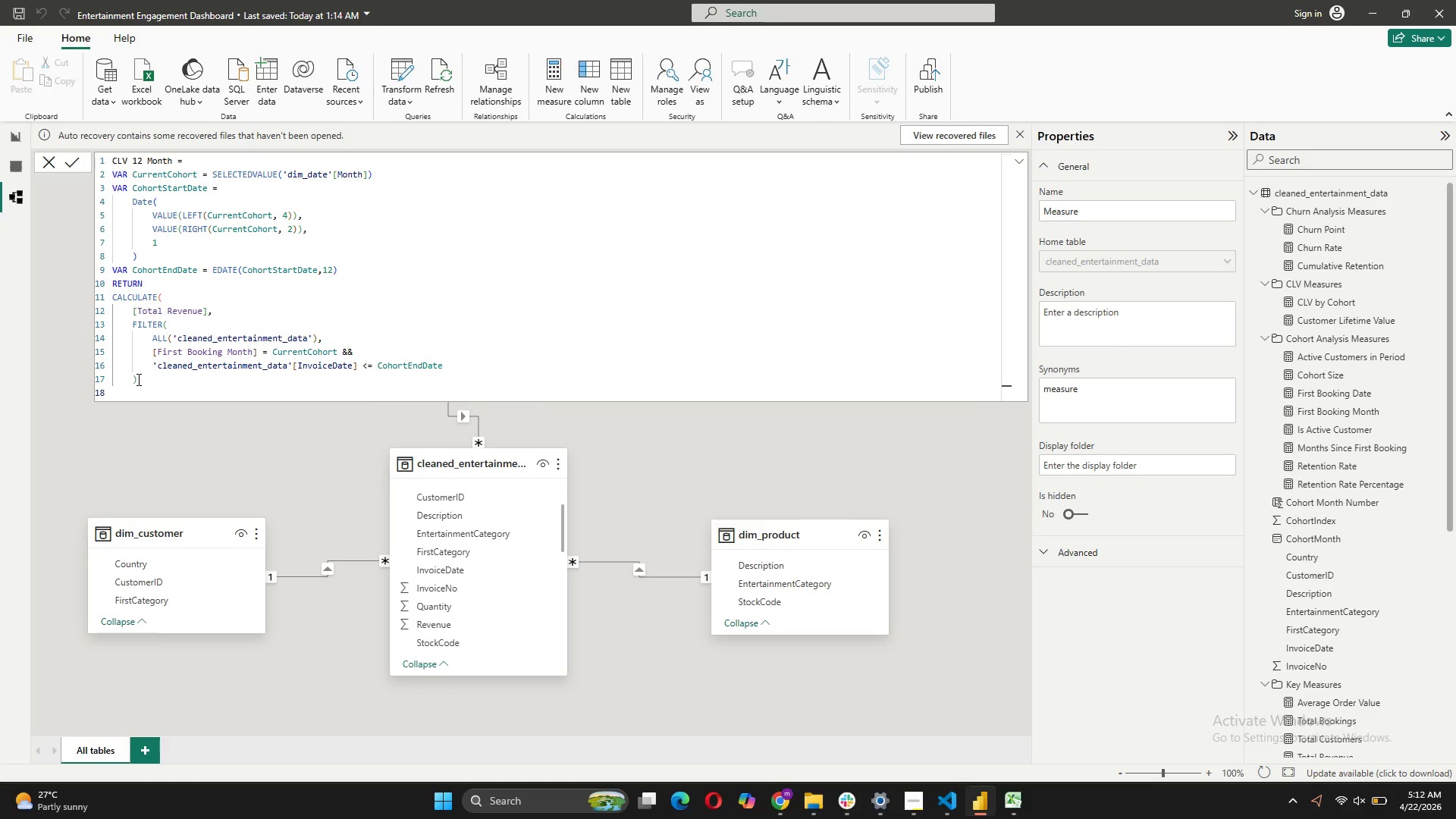 
key(Shift+ShiftLeft)
 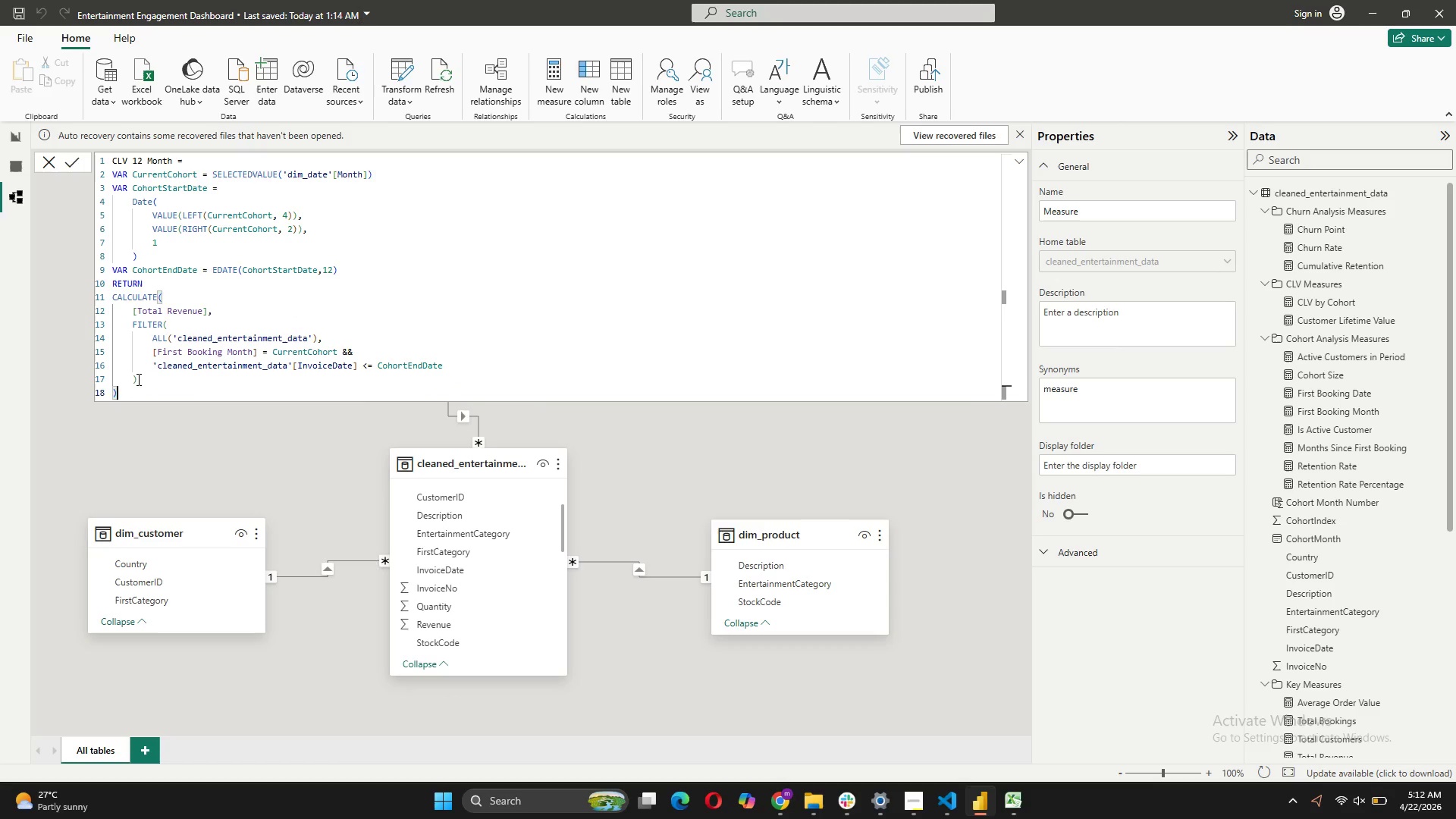 
key(Shift+0)
 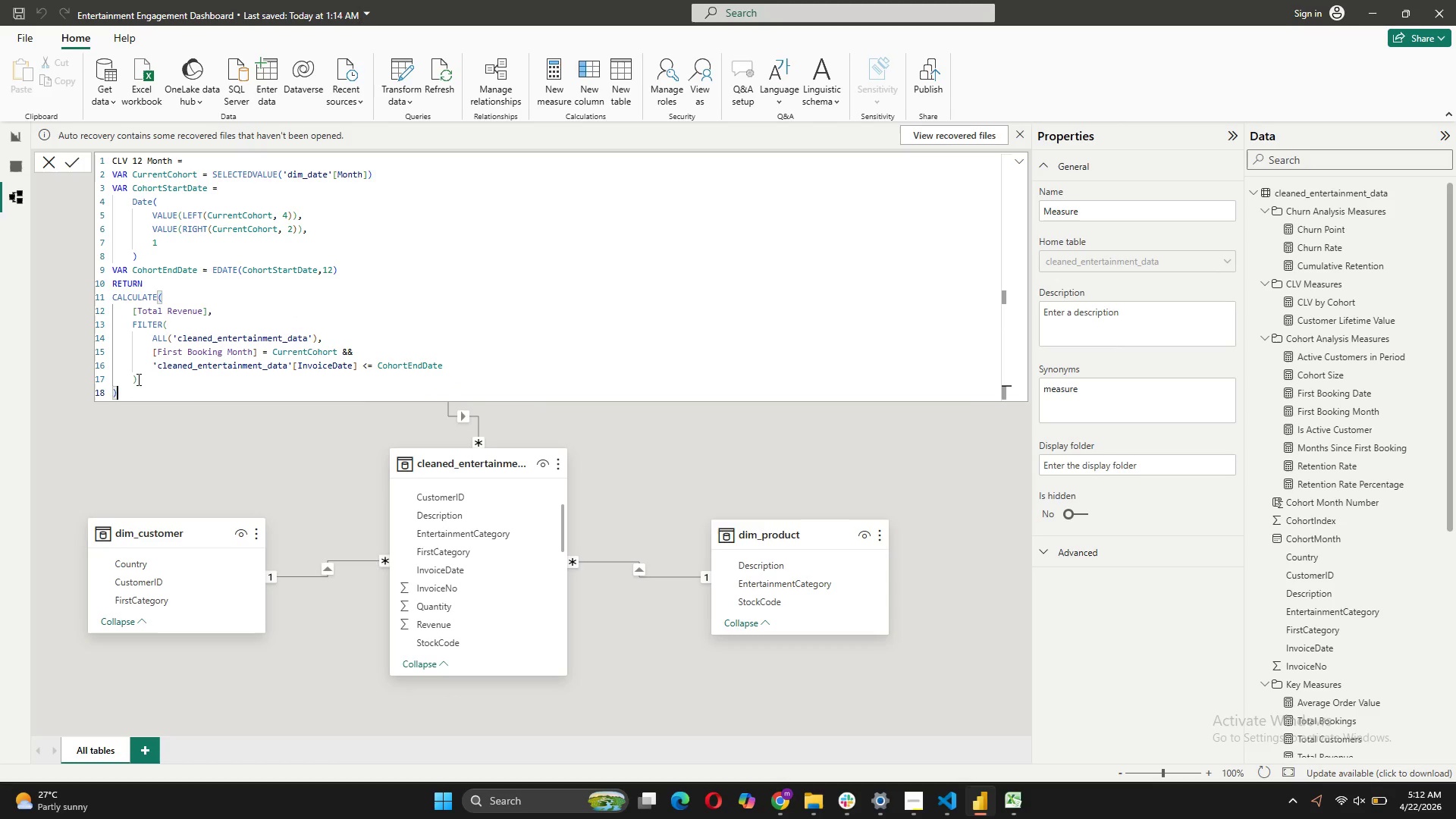 
key(Space)
 